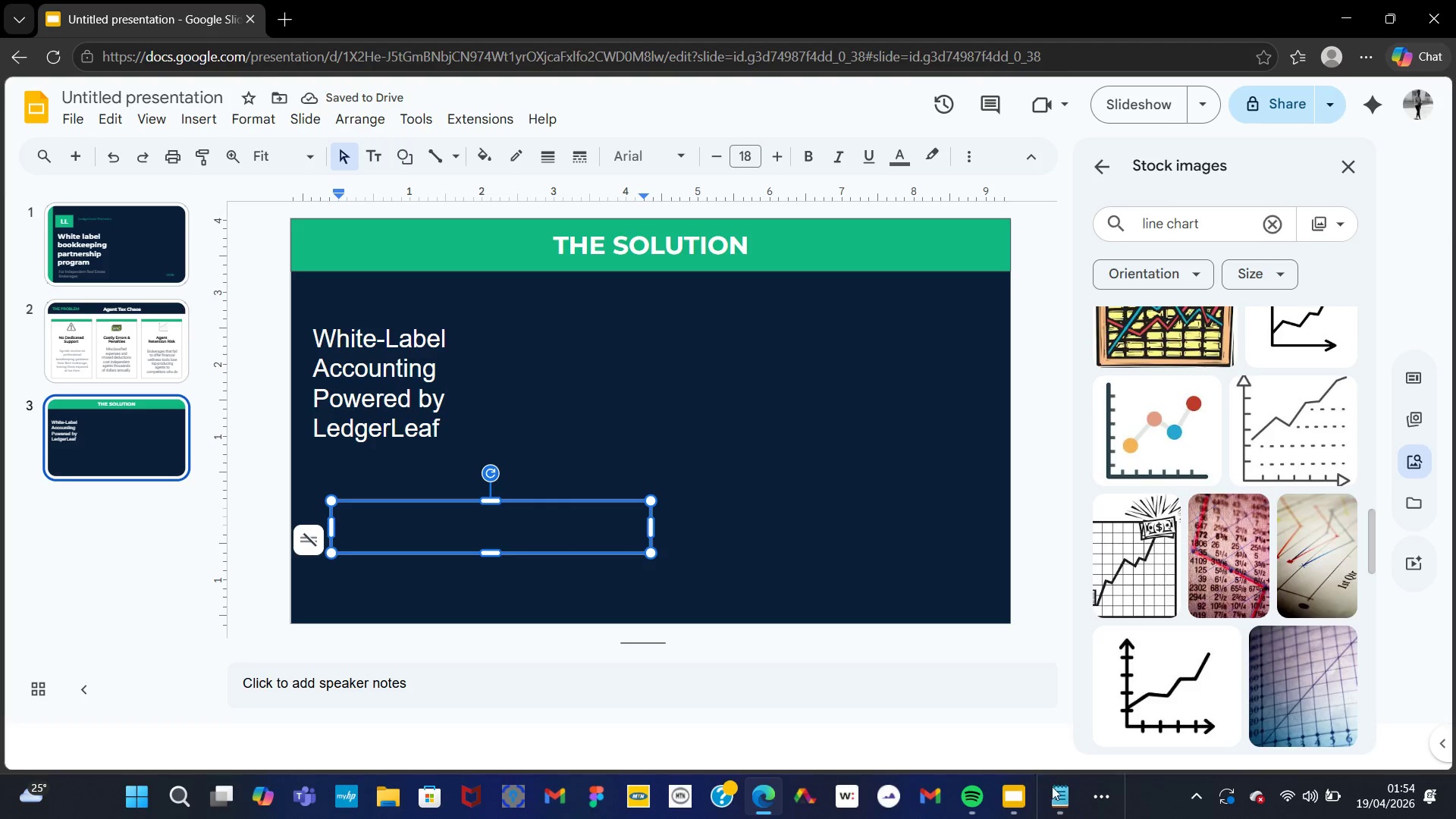 
left_click([1056, 790])
 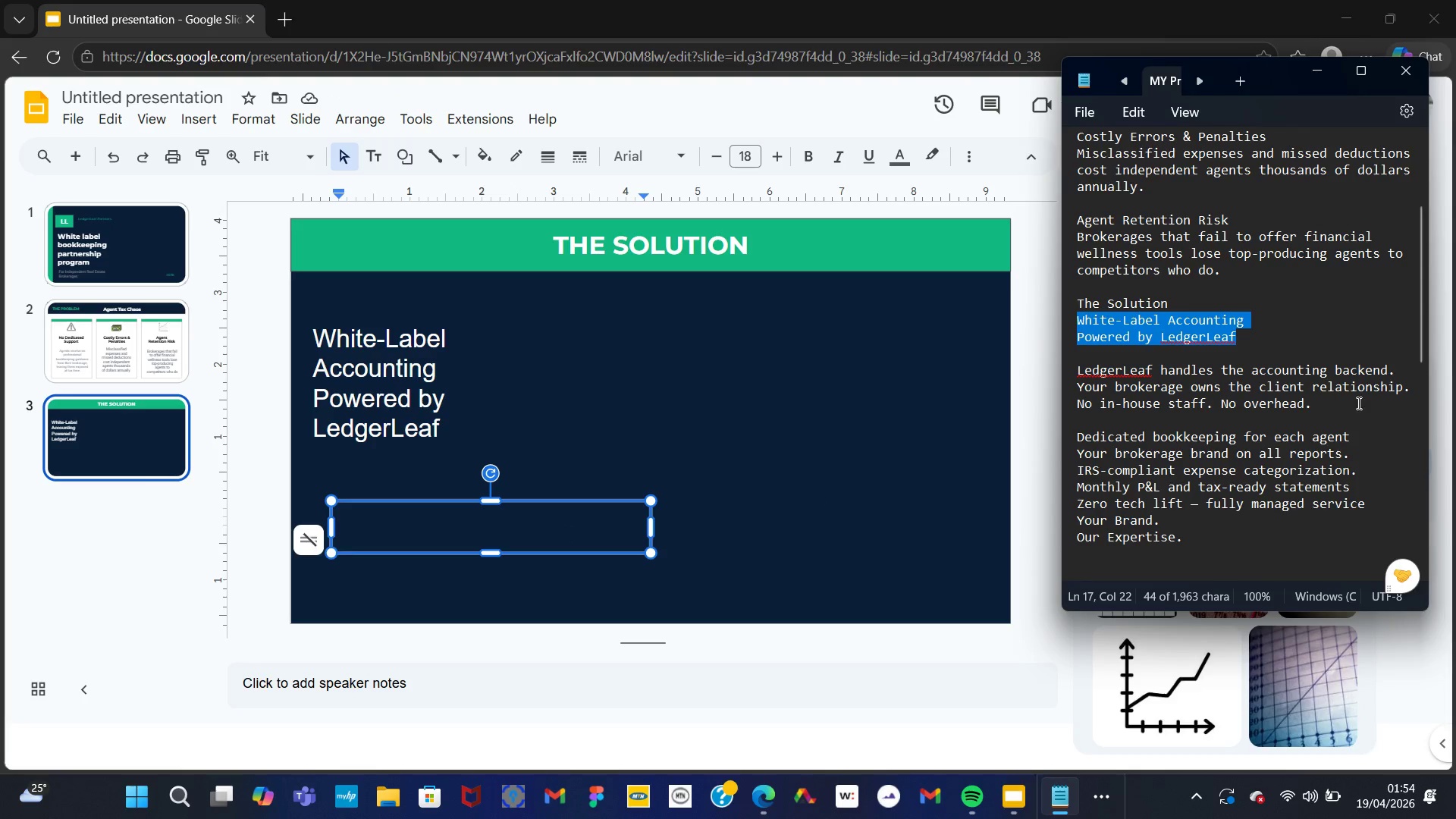 
left_click_drag(start_coordinate=[1314, 409], to_coordinate=[1112, 360])
 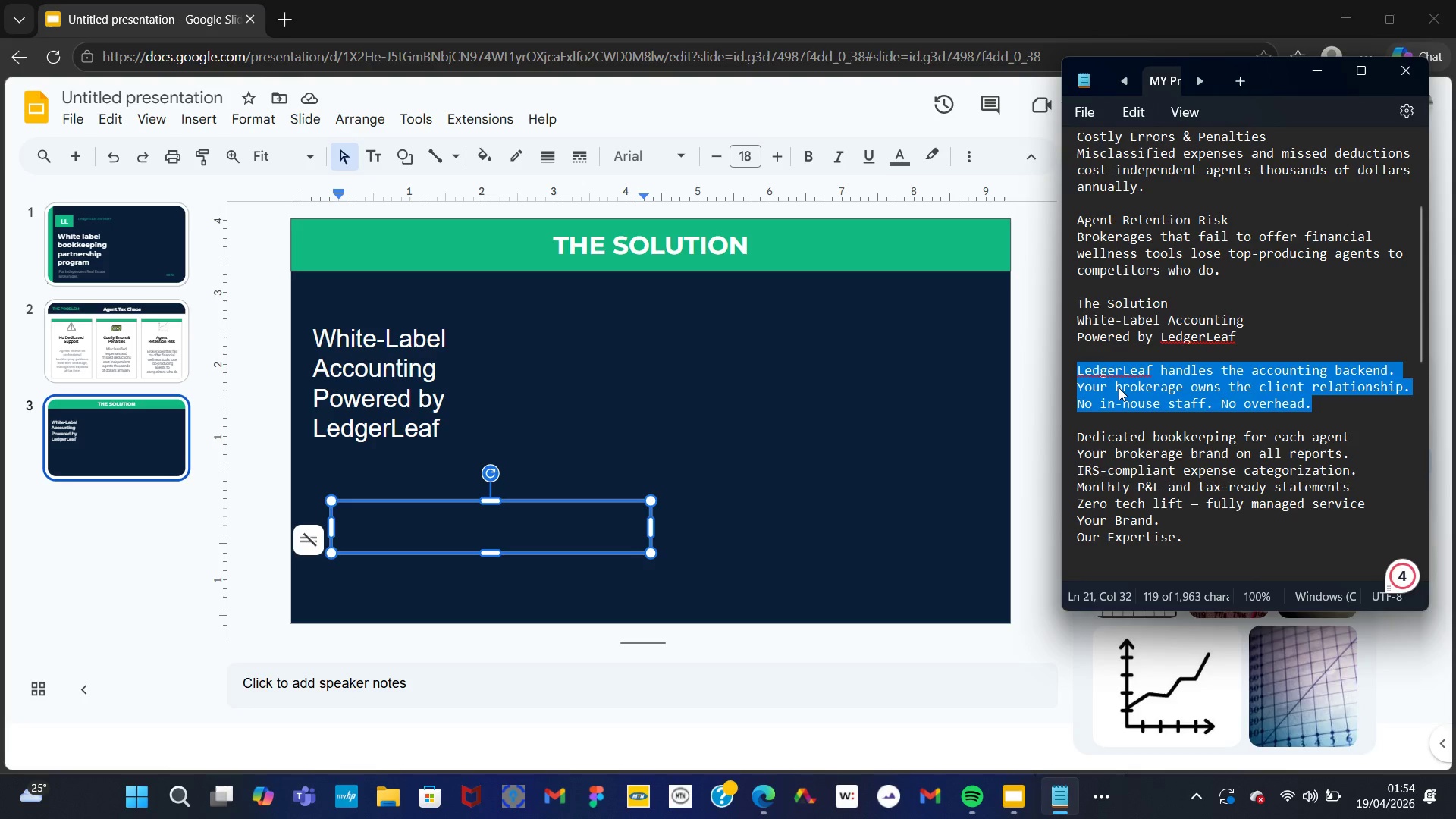 
right_click([1119, 388])
 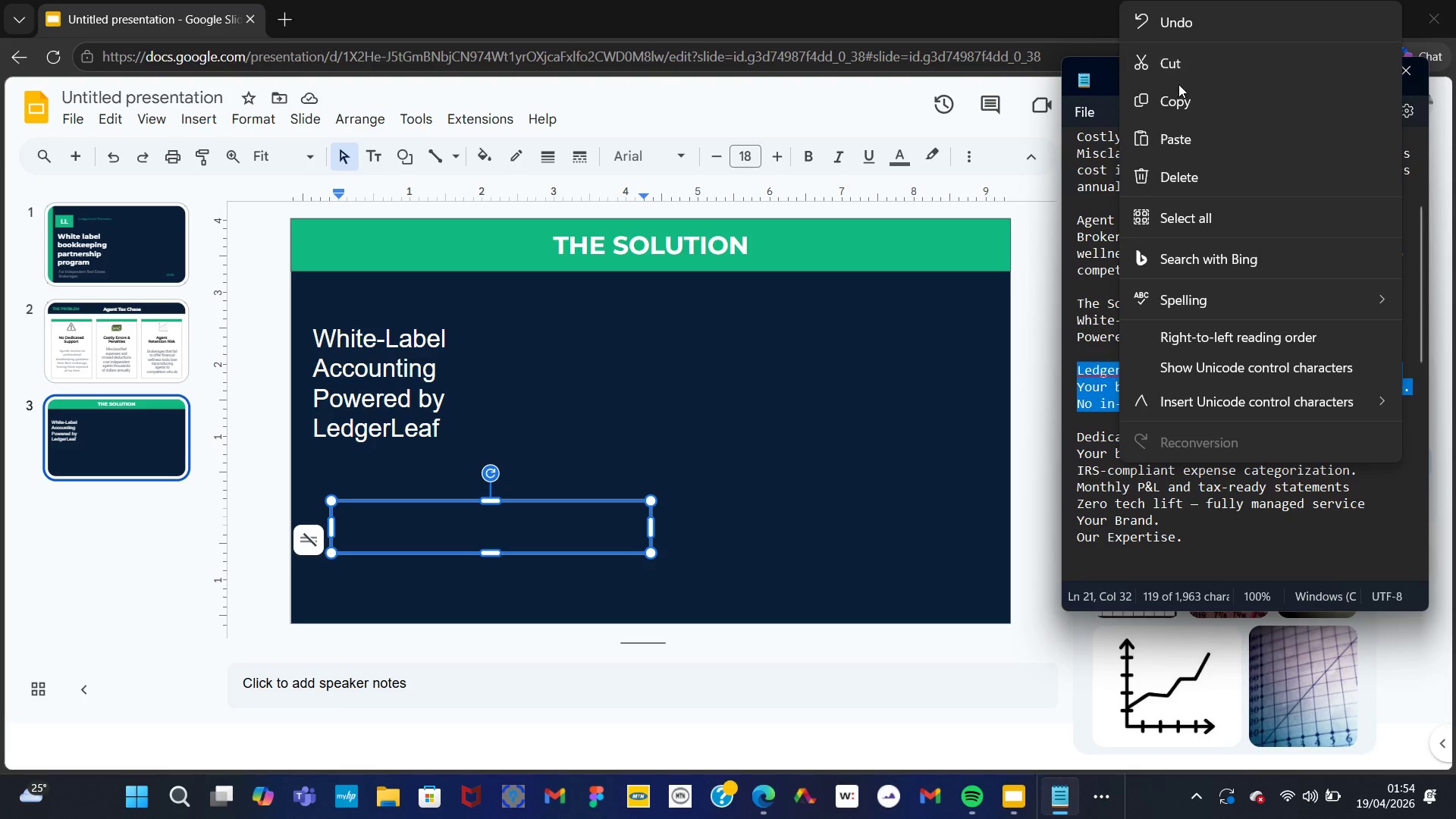 
left_click([1173, 94])
 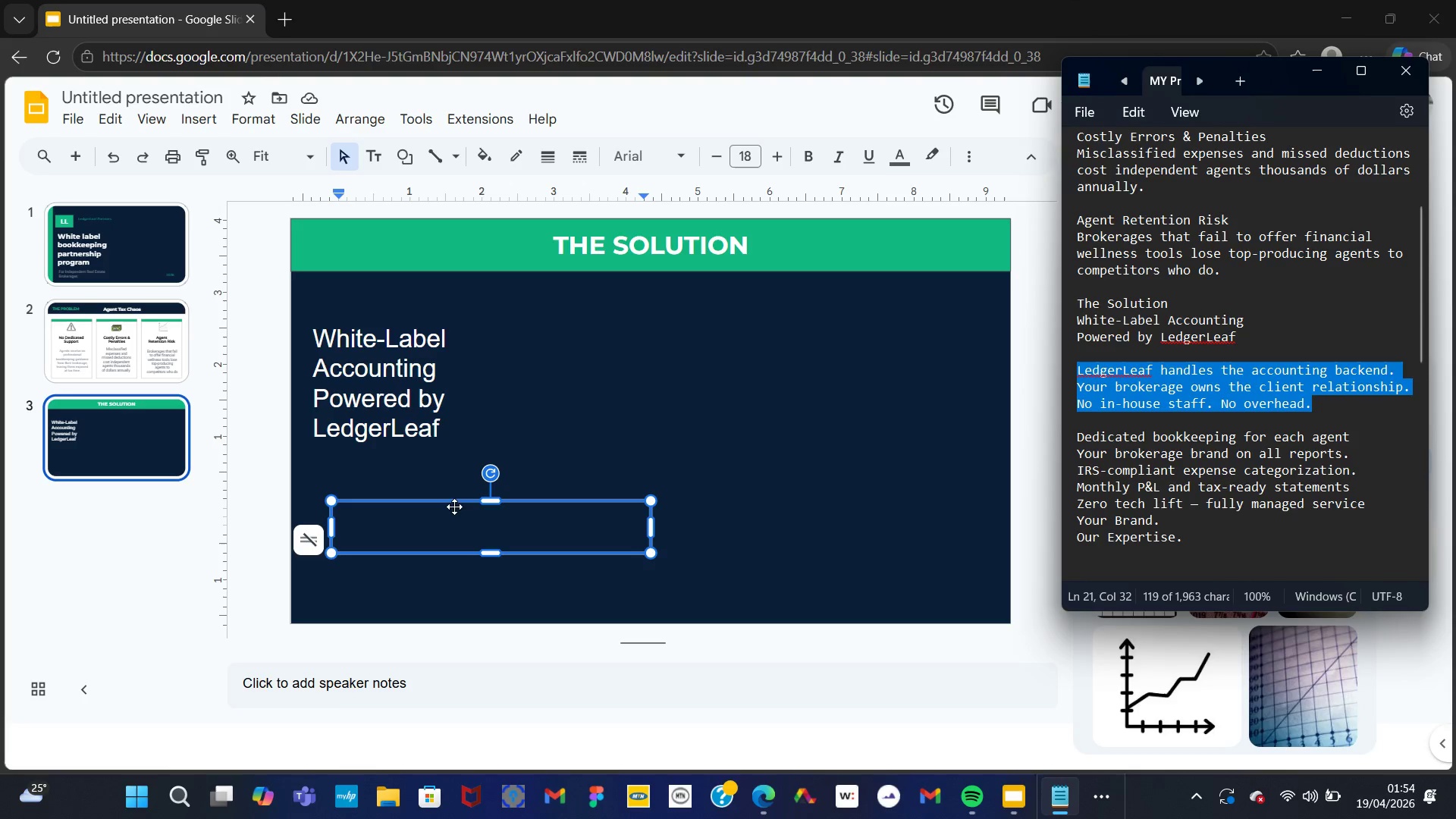 
left_click([454, 510])
 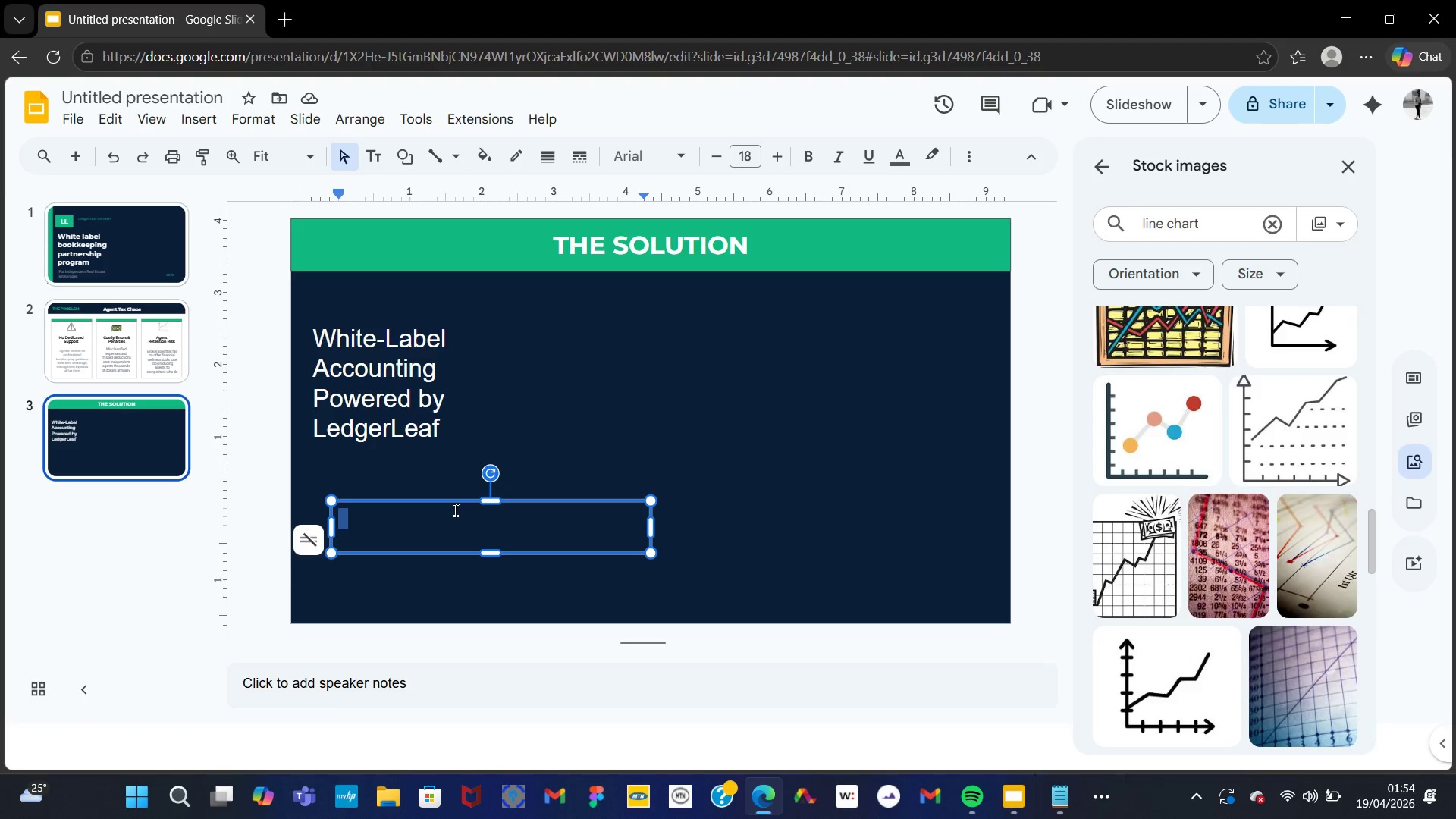 
key(Control+V)
 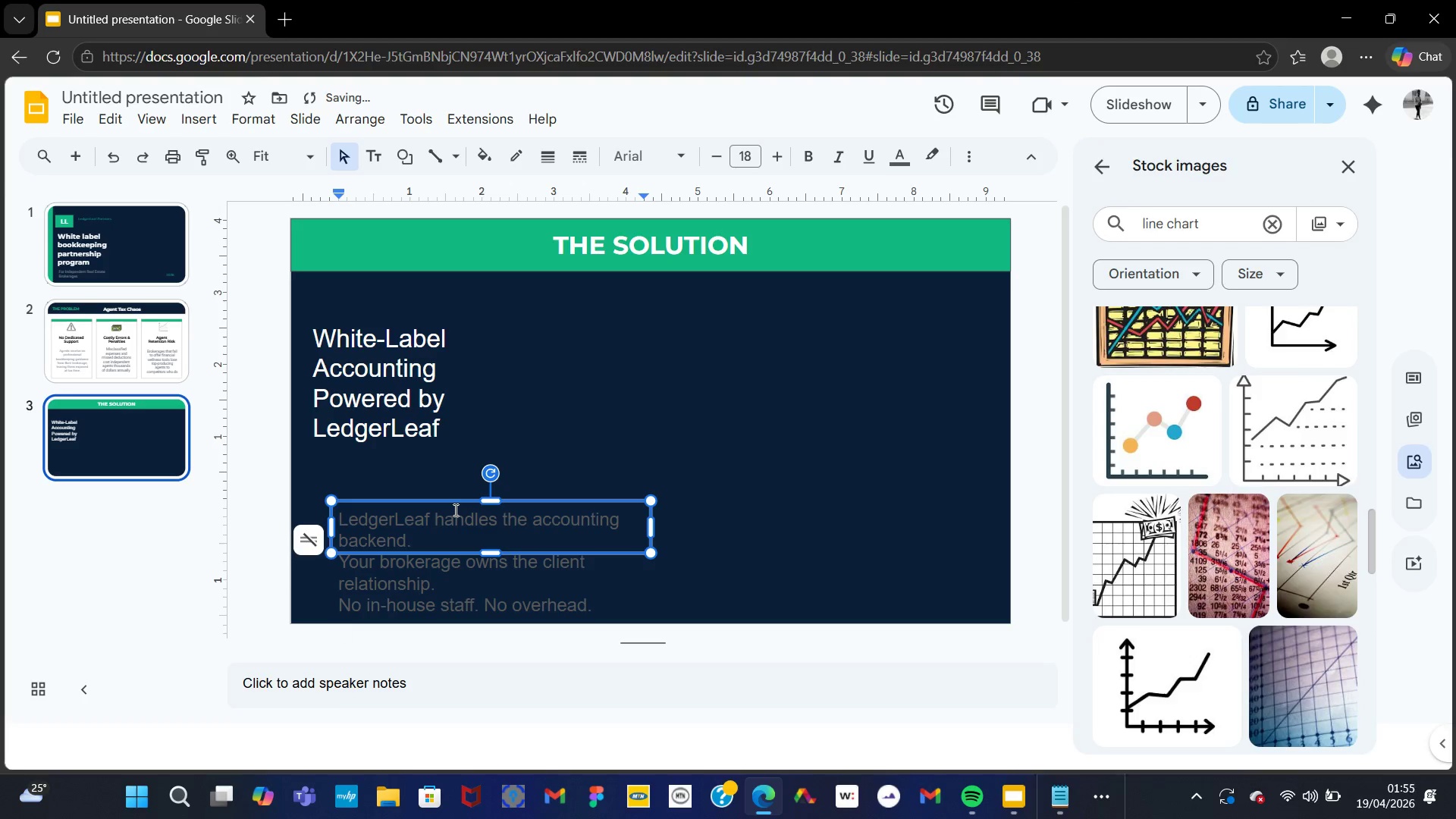 
key(Control+A)
 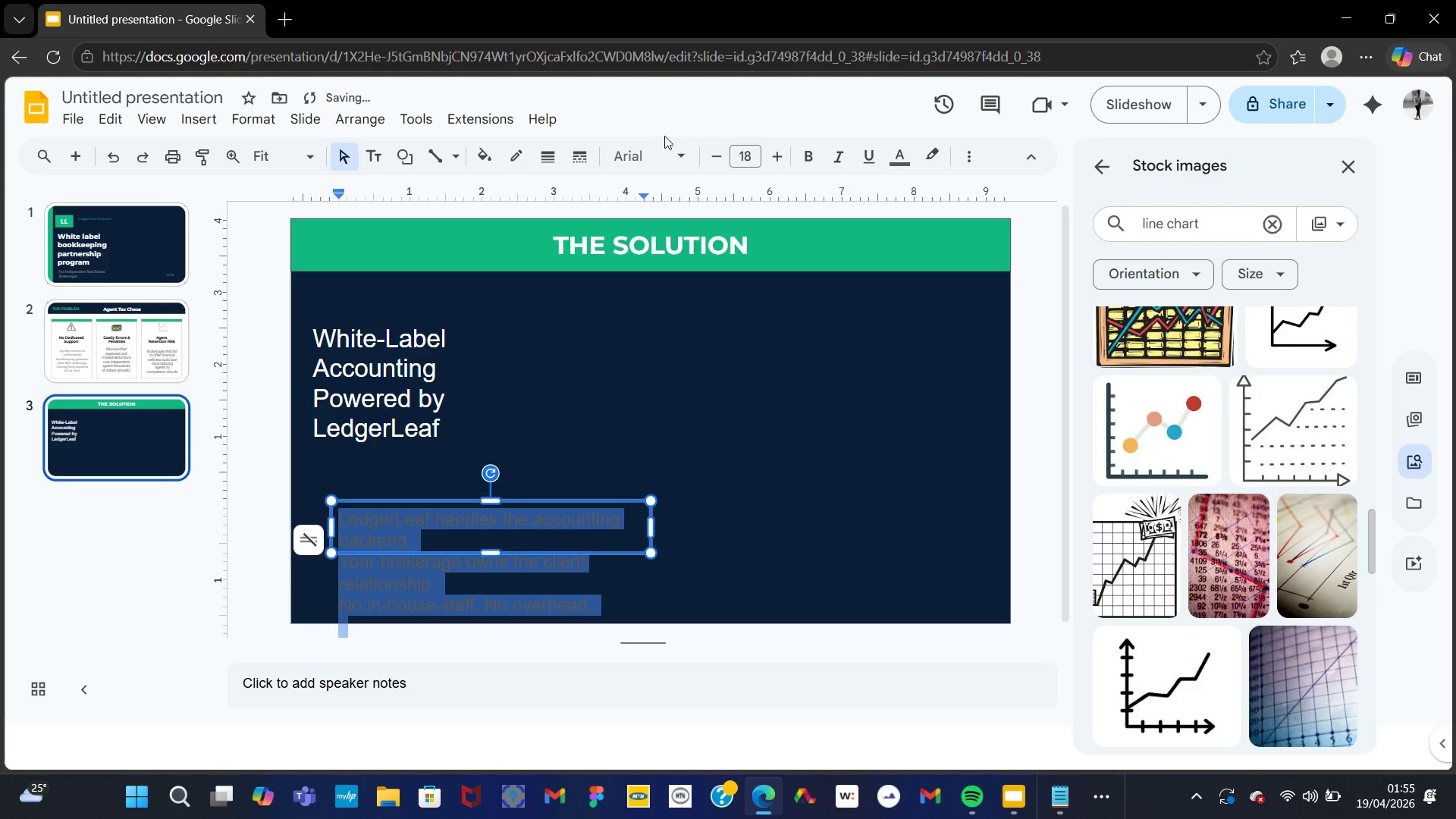 
left_click([667, 155])
 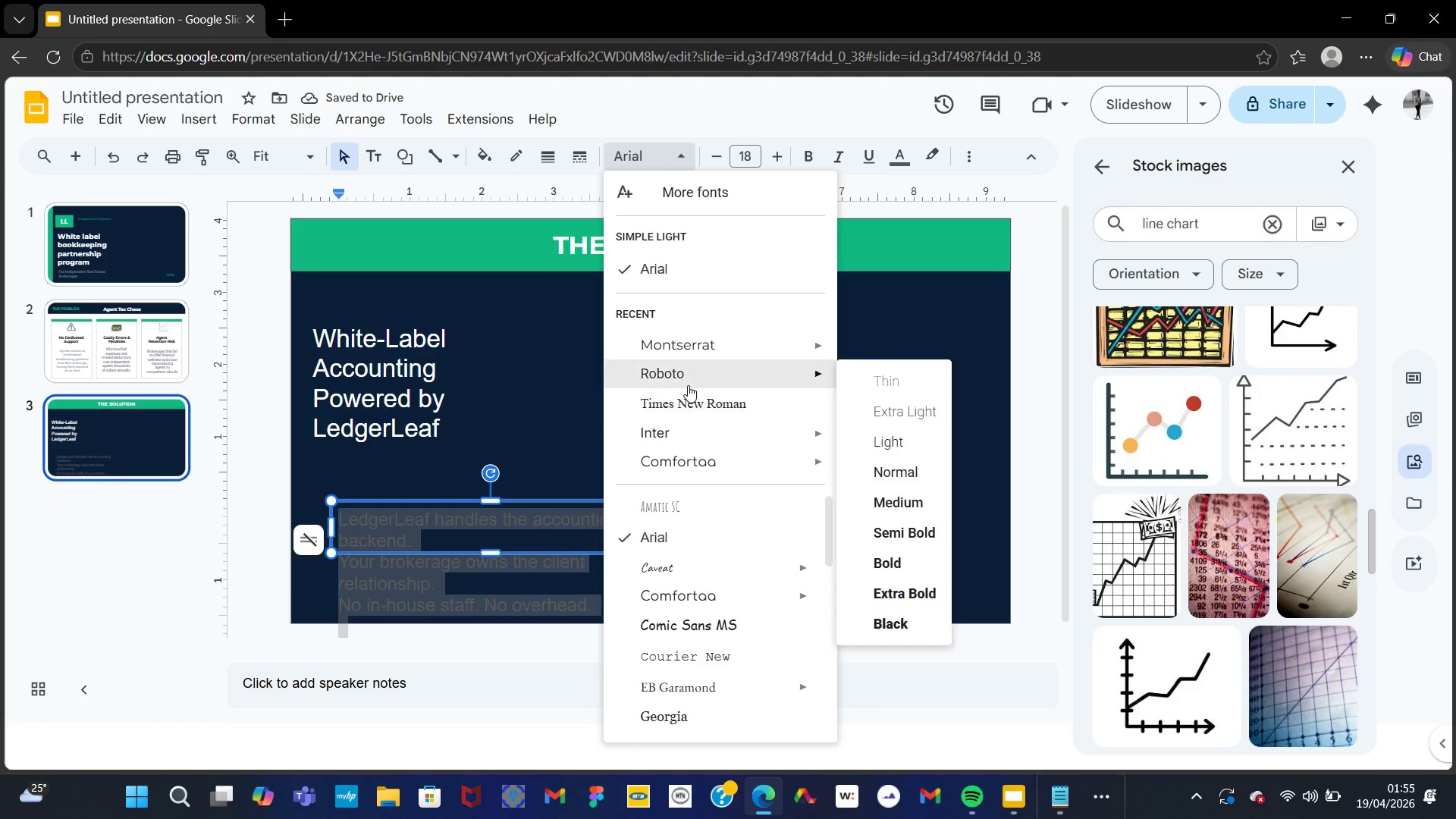 
left_click([683, 378])
 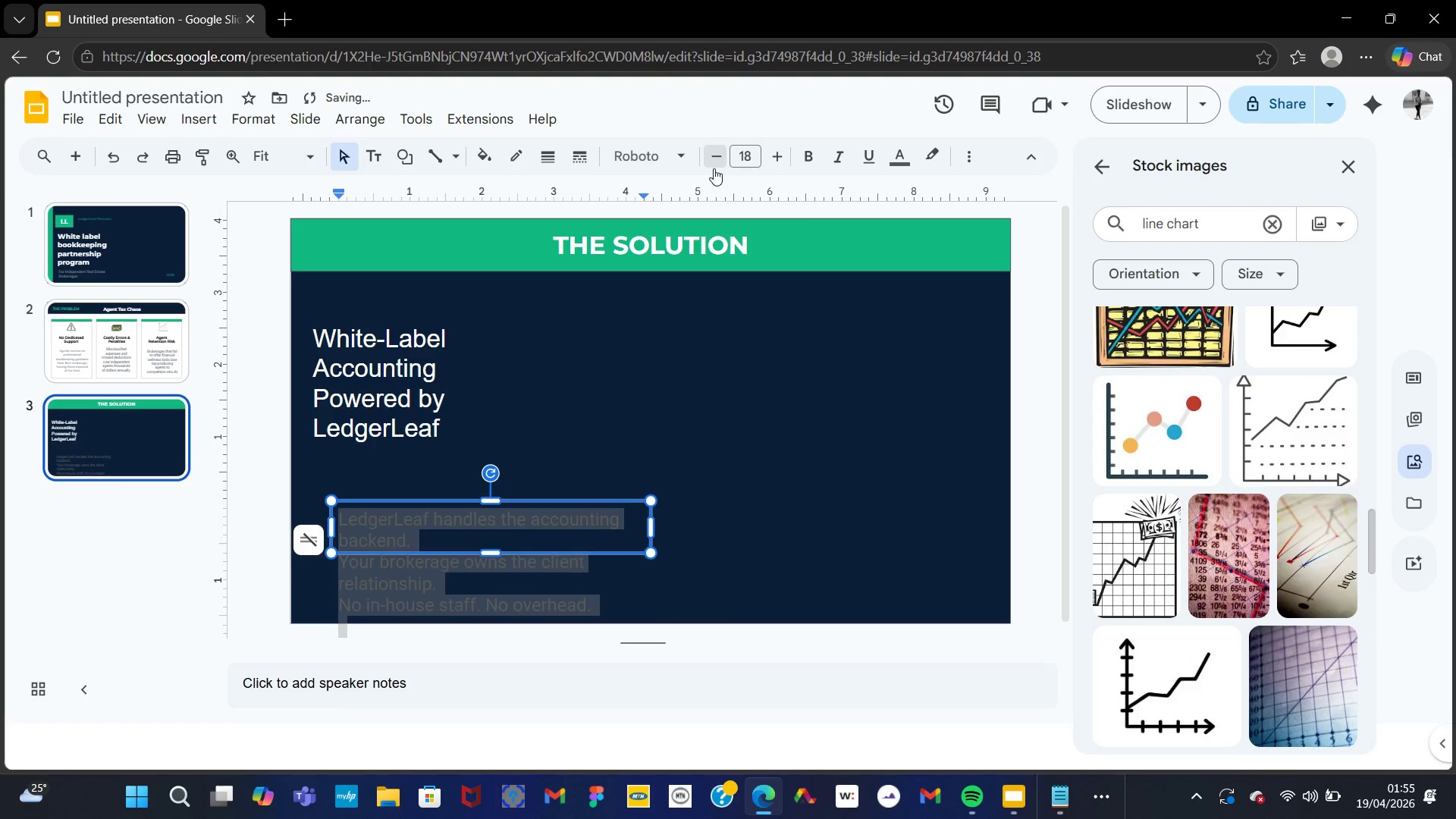 
double_click([714, 168])
 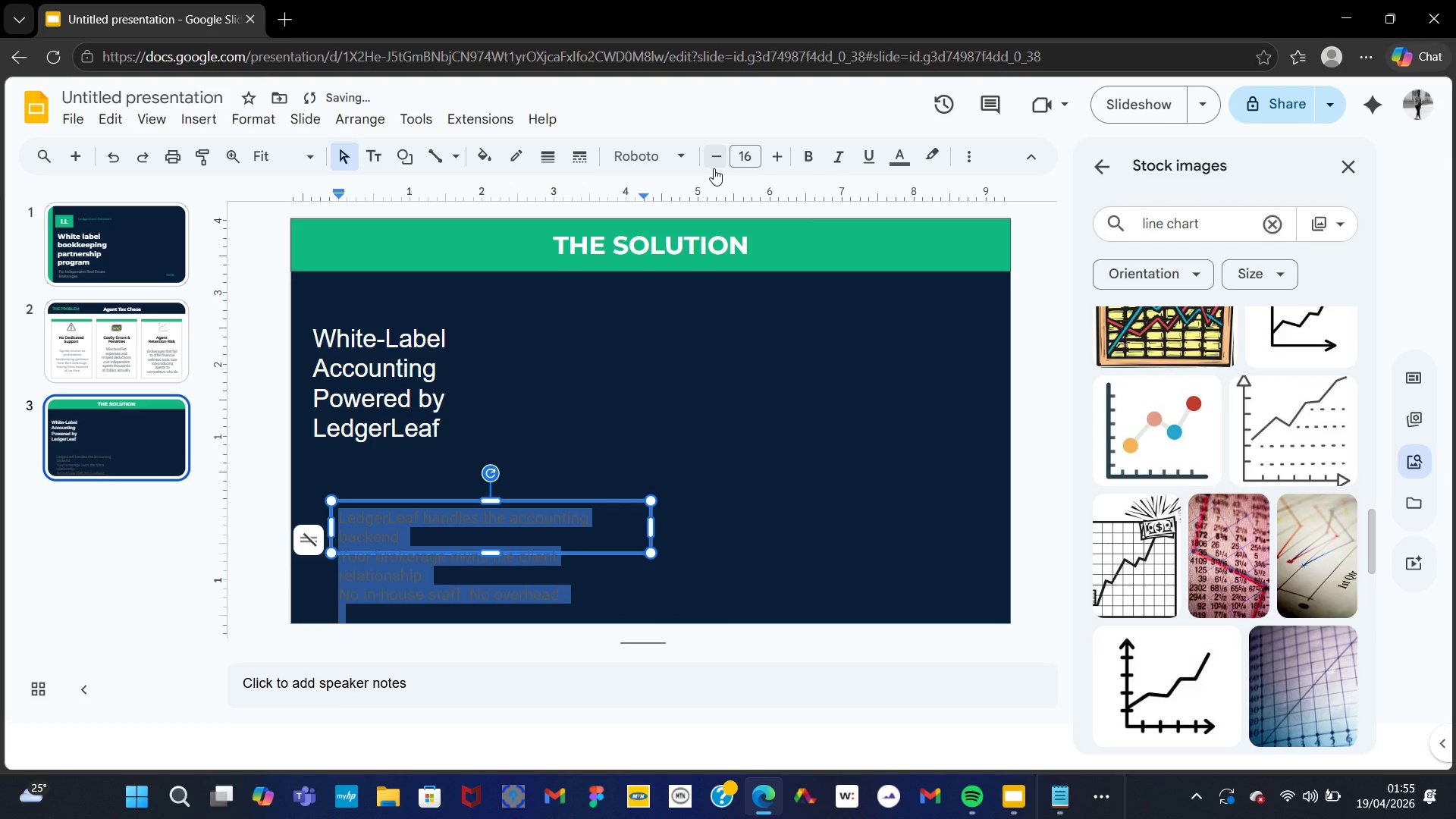 
left_click([714, 168])
 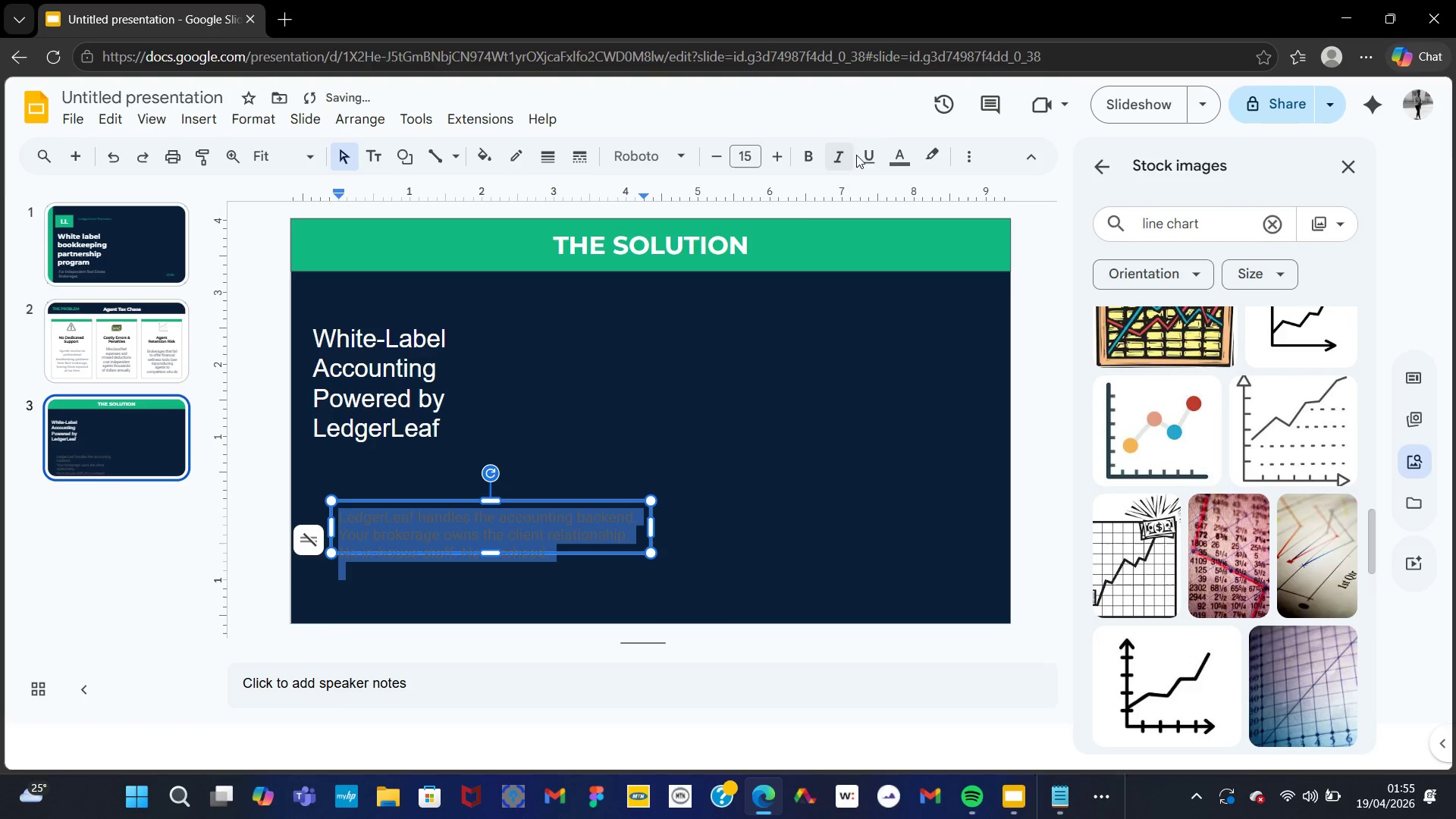 
left_click([905, 158])
 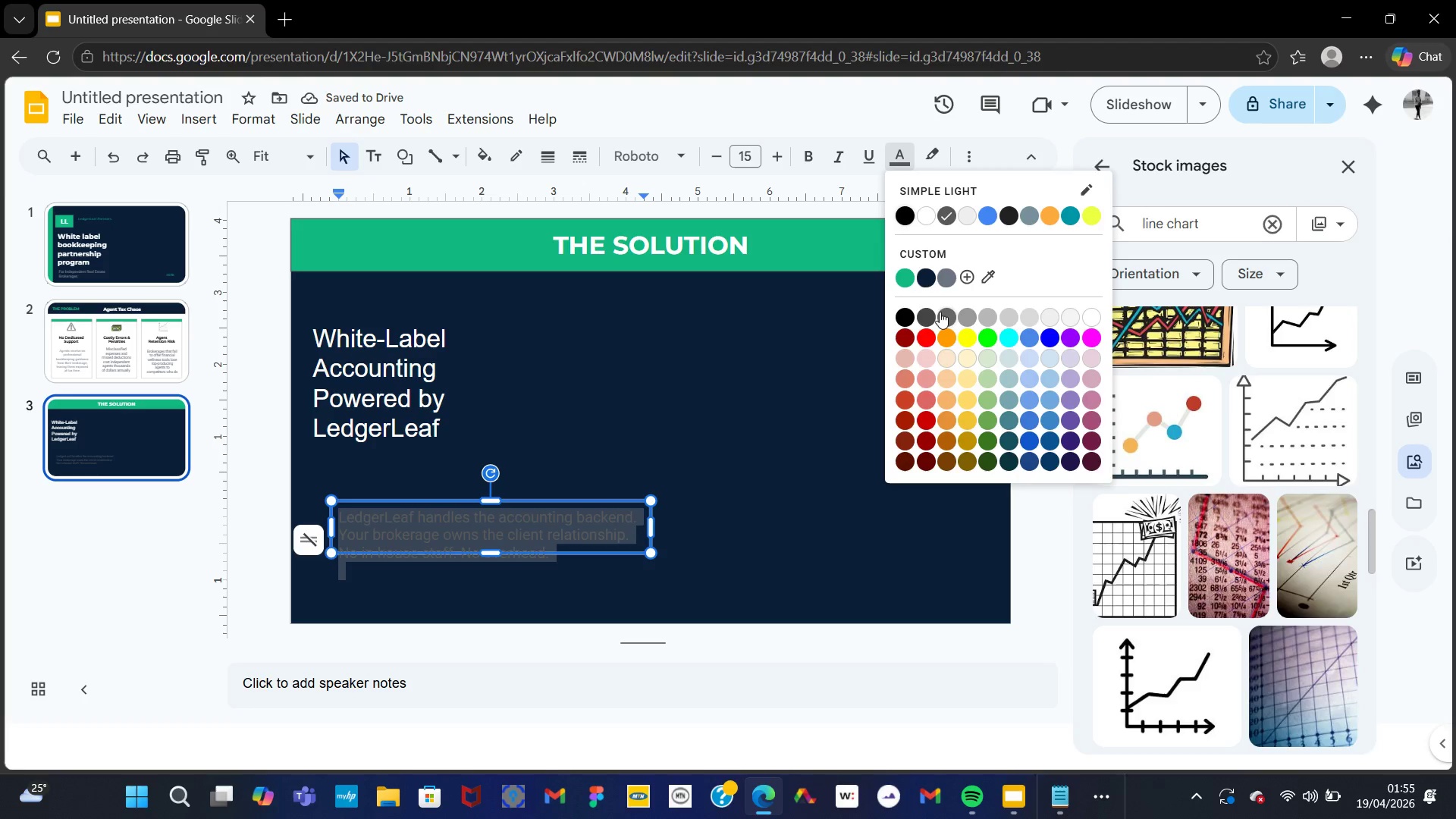 
left_click([941, 281])
 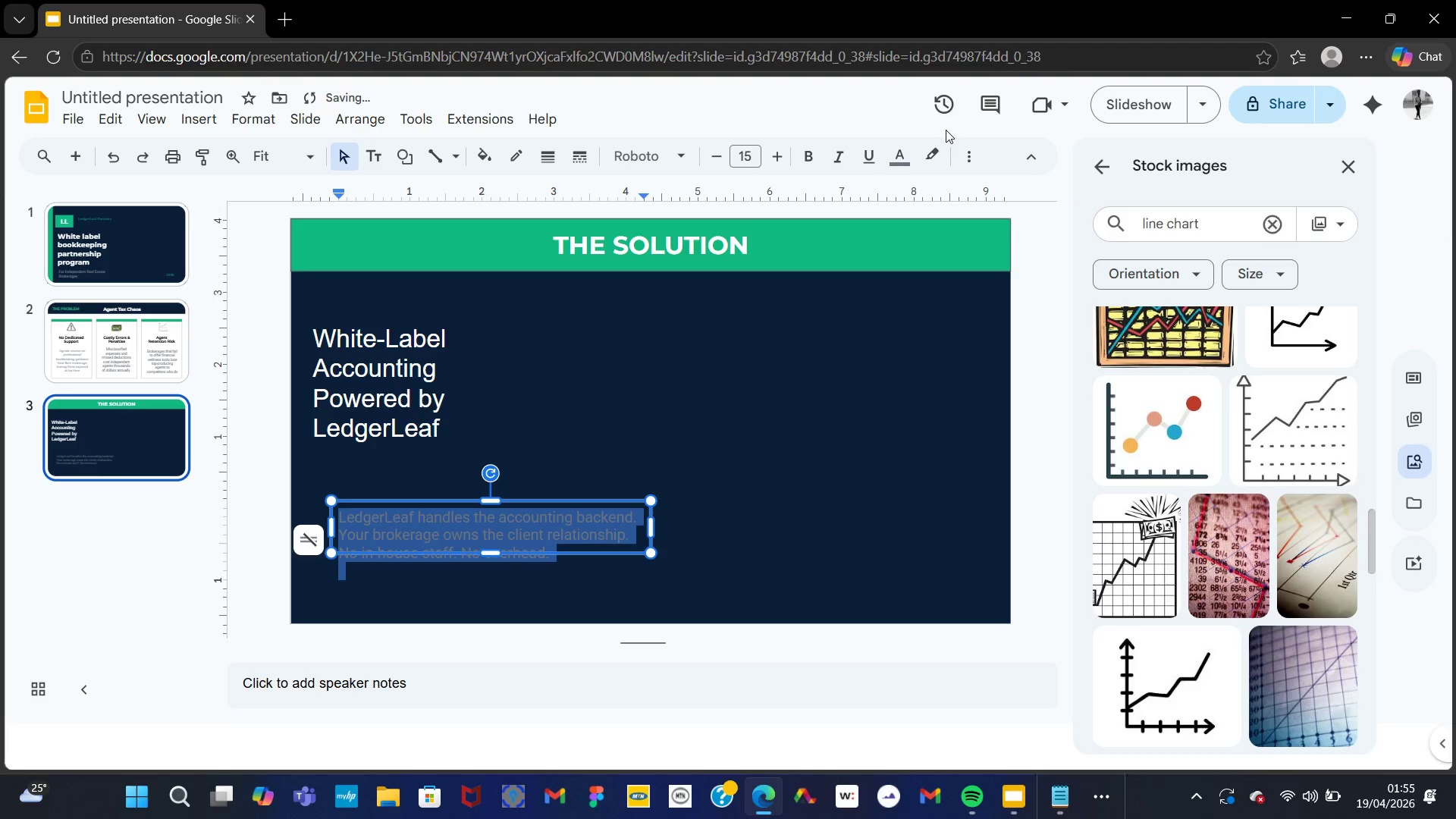 
left_click([893, 156])
 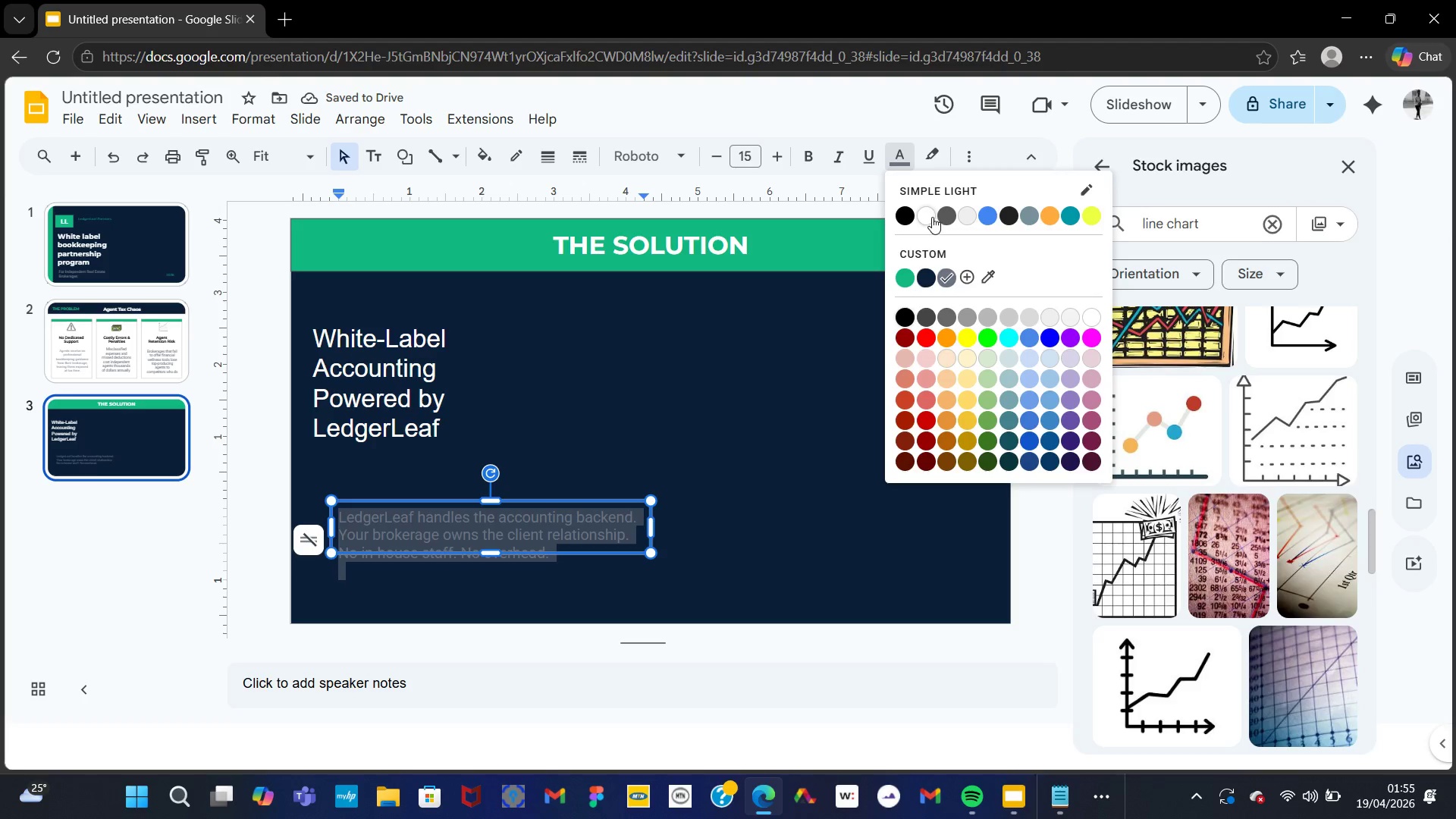 
left_click([927, 218])
 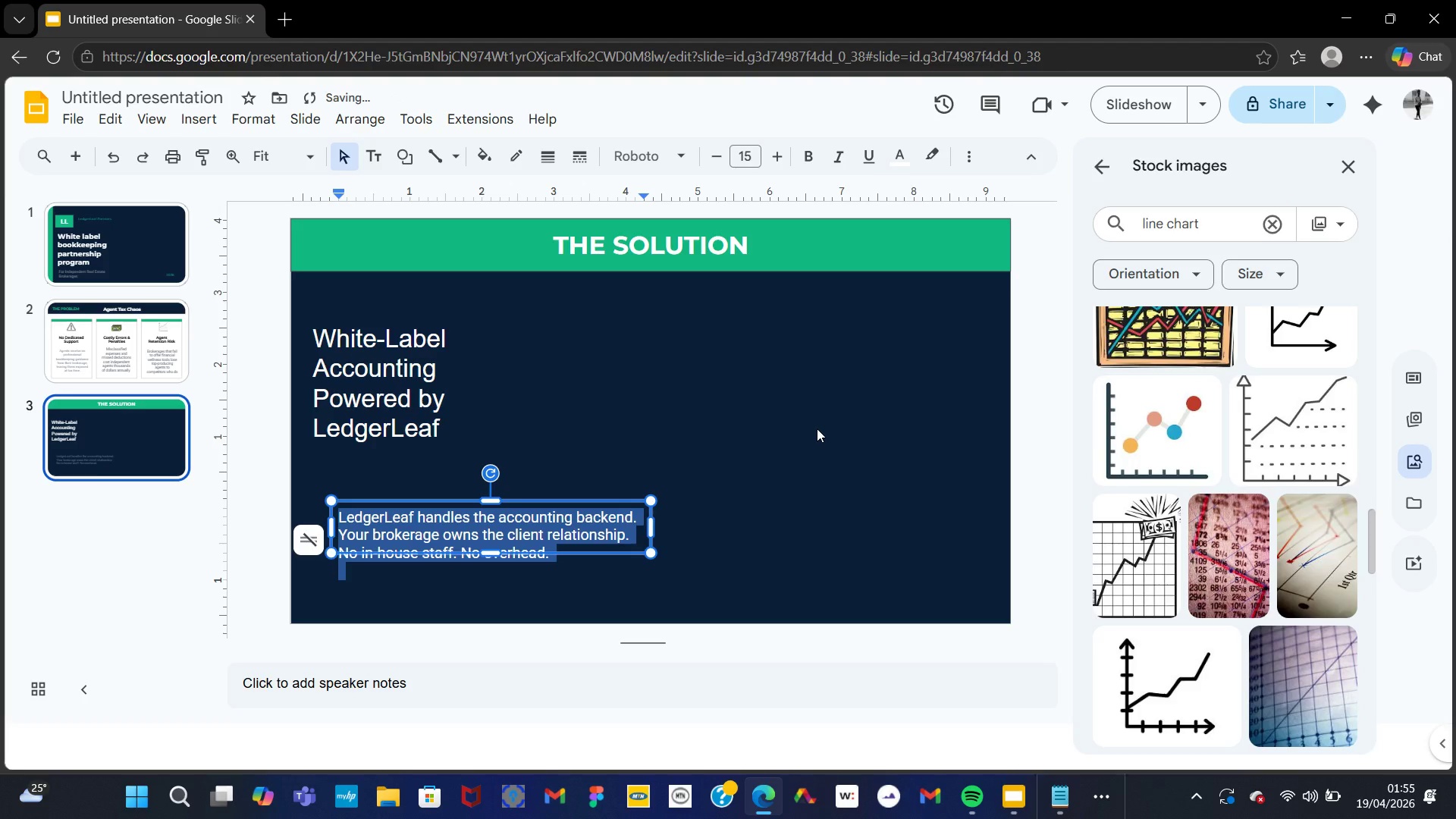 
left_click([817, 428])
 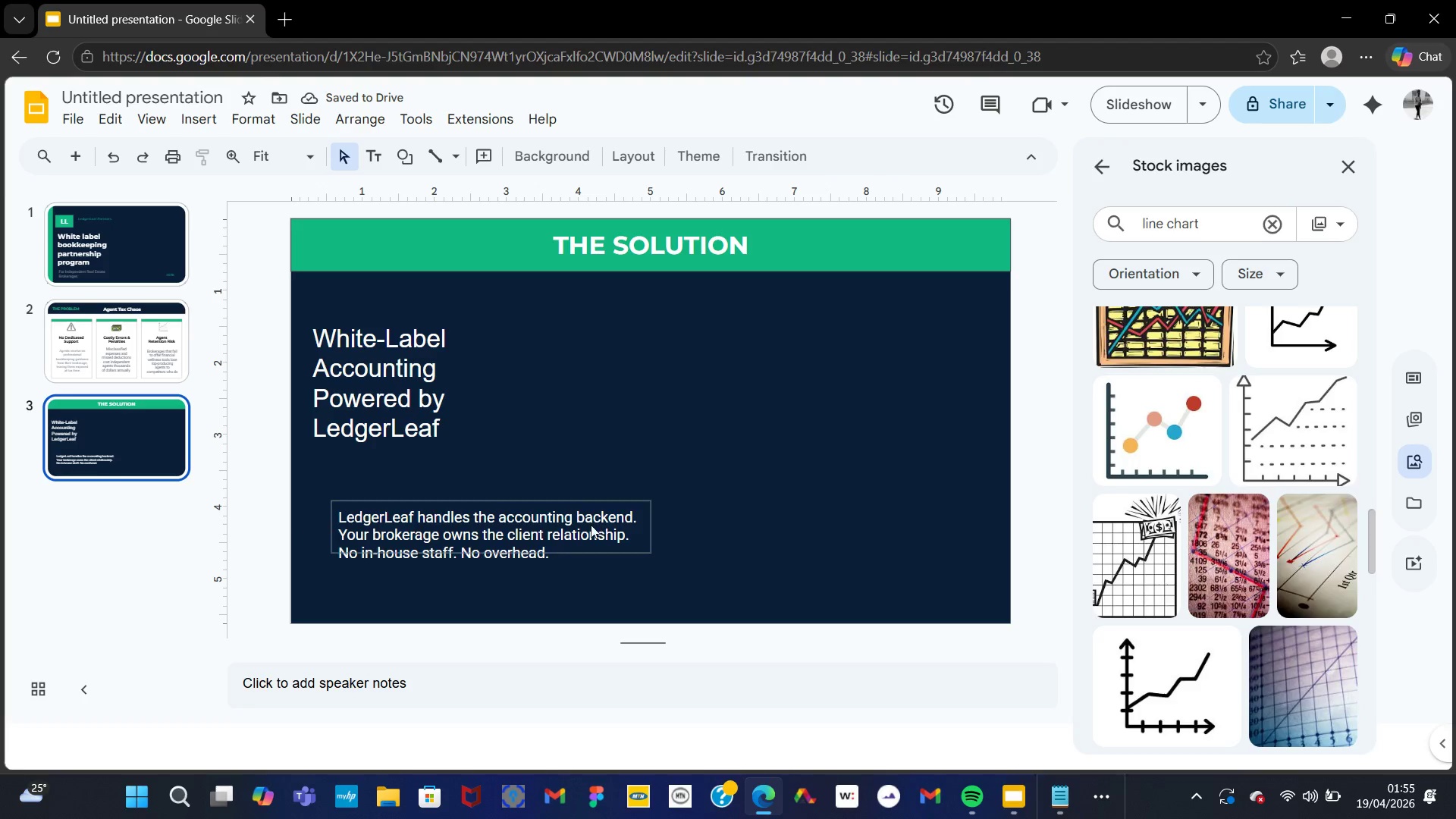 
left_click([591, 525])
 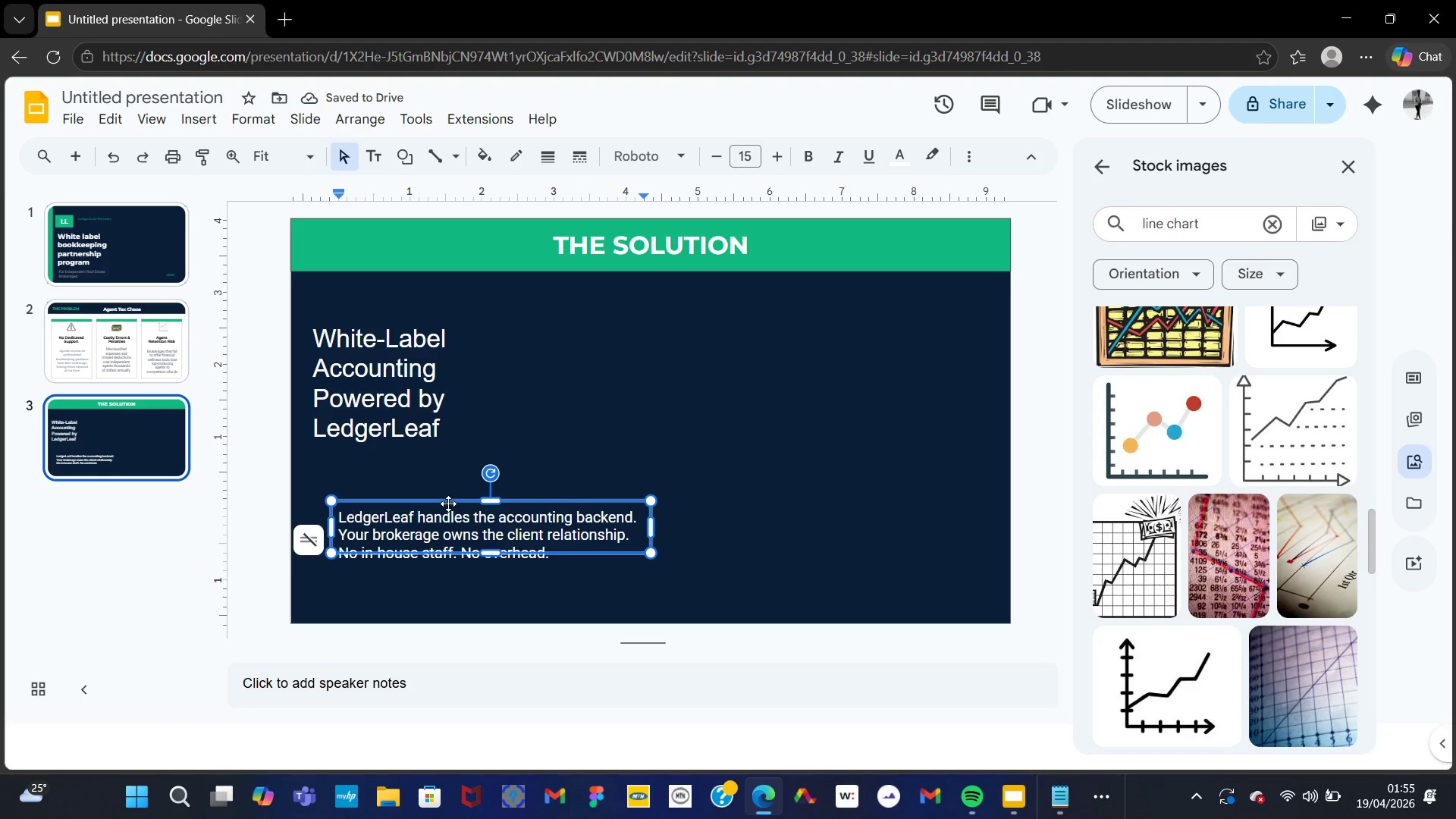 
left_click_drag(start_coordinate=[446, 502], to_coordinate=[421, 447])
 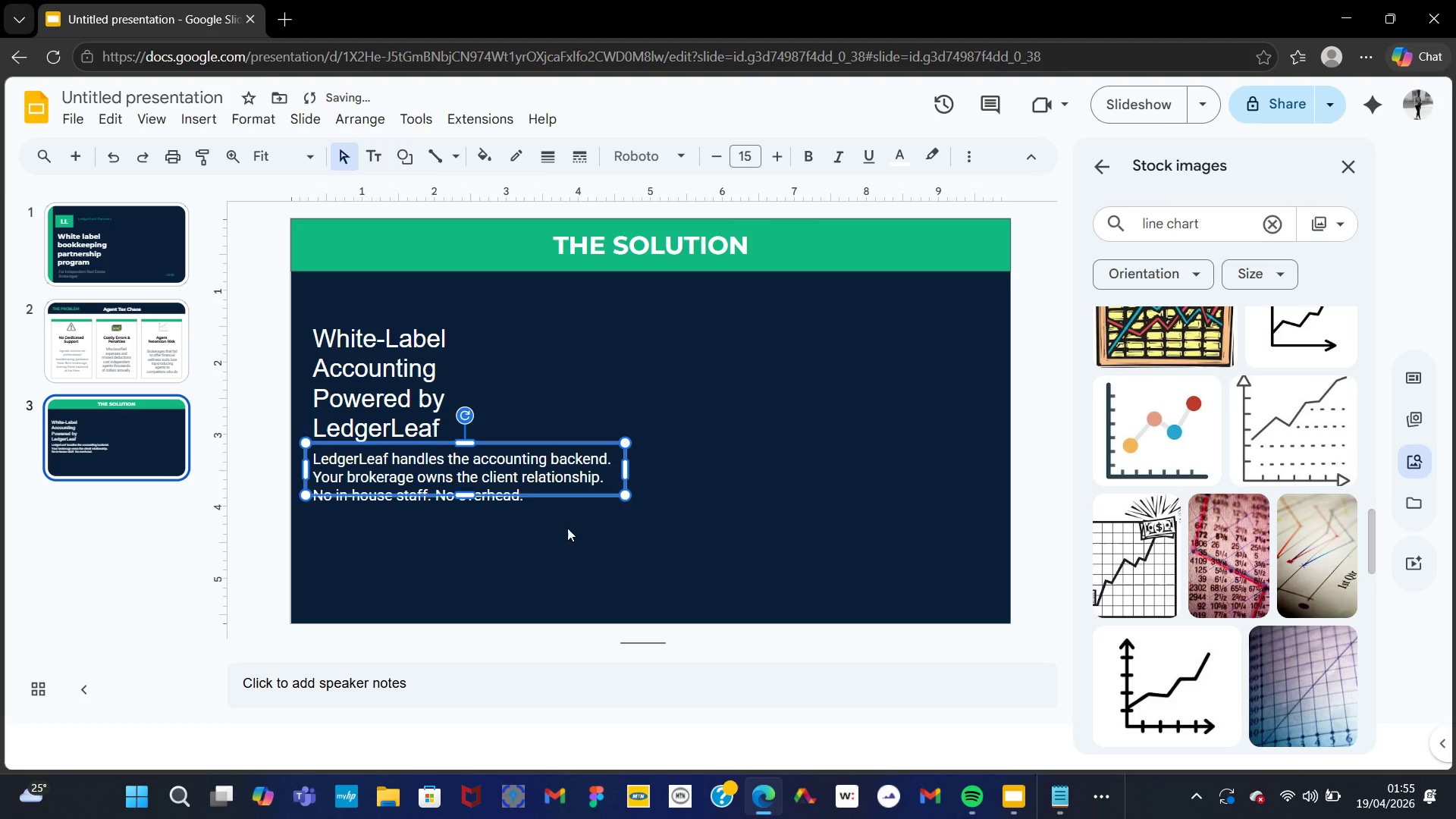 
left_click([576, 544])
 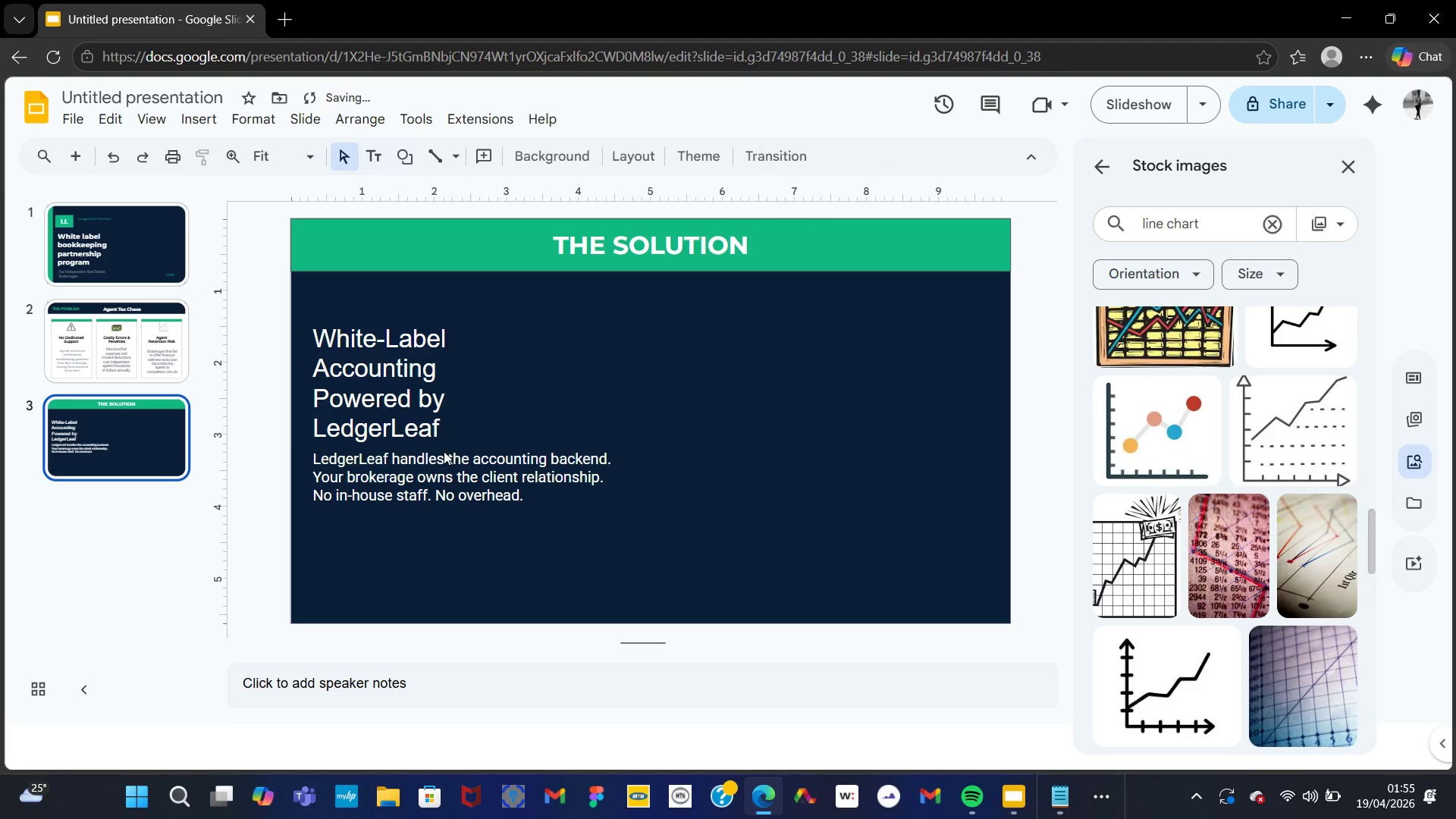 
left_click([444, 453])
 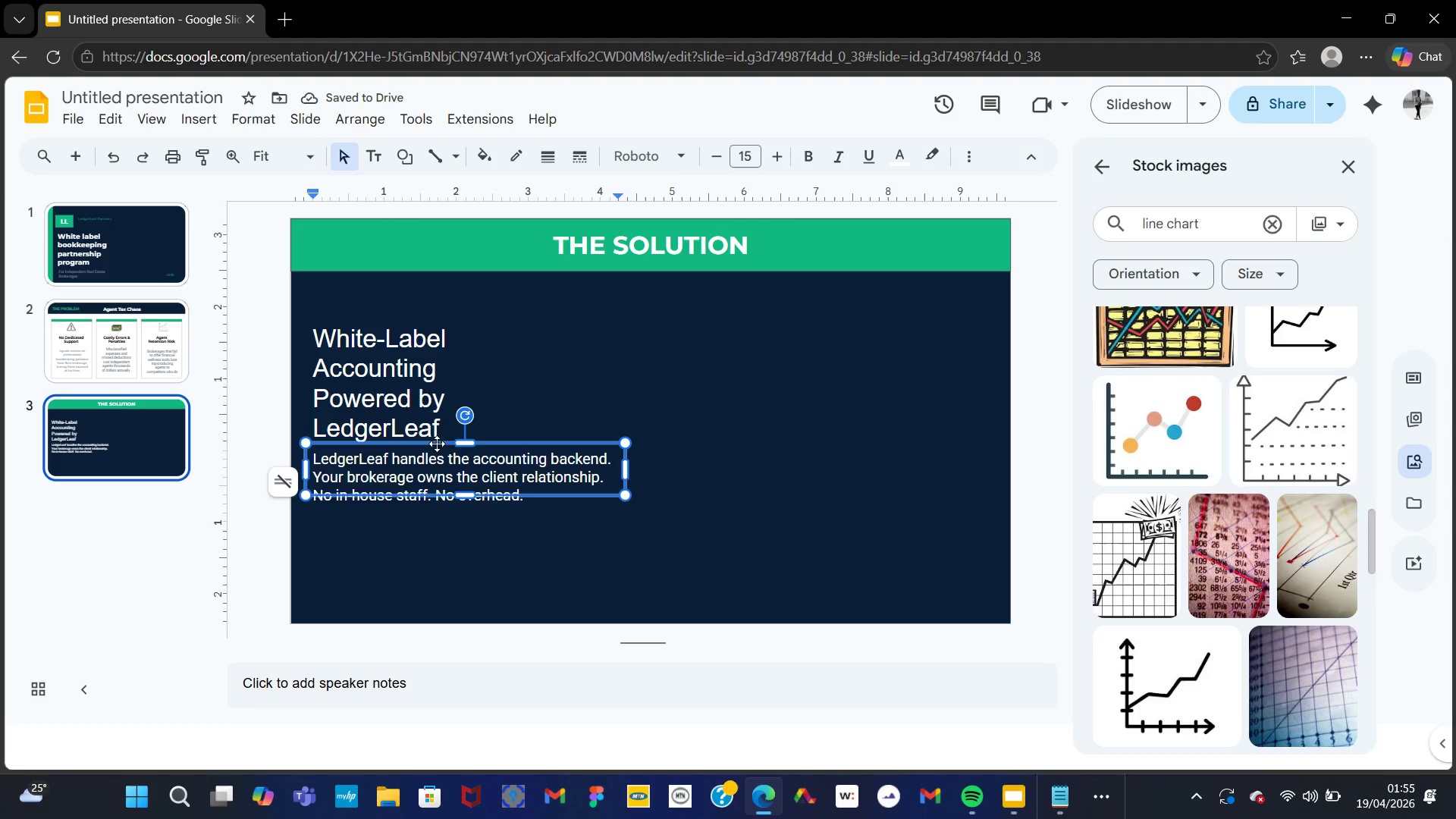 
left_click_drag(start_coordinate=[437, 446], to_coordinate=[441, 469])
 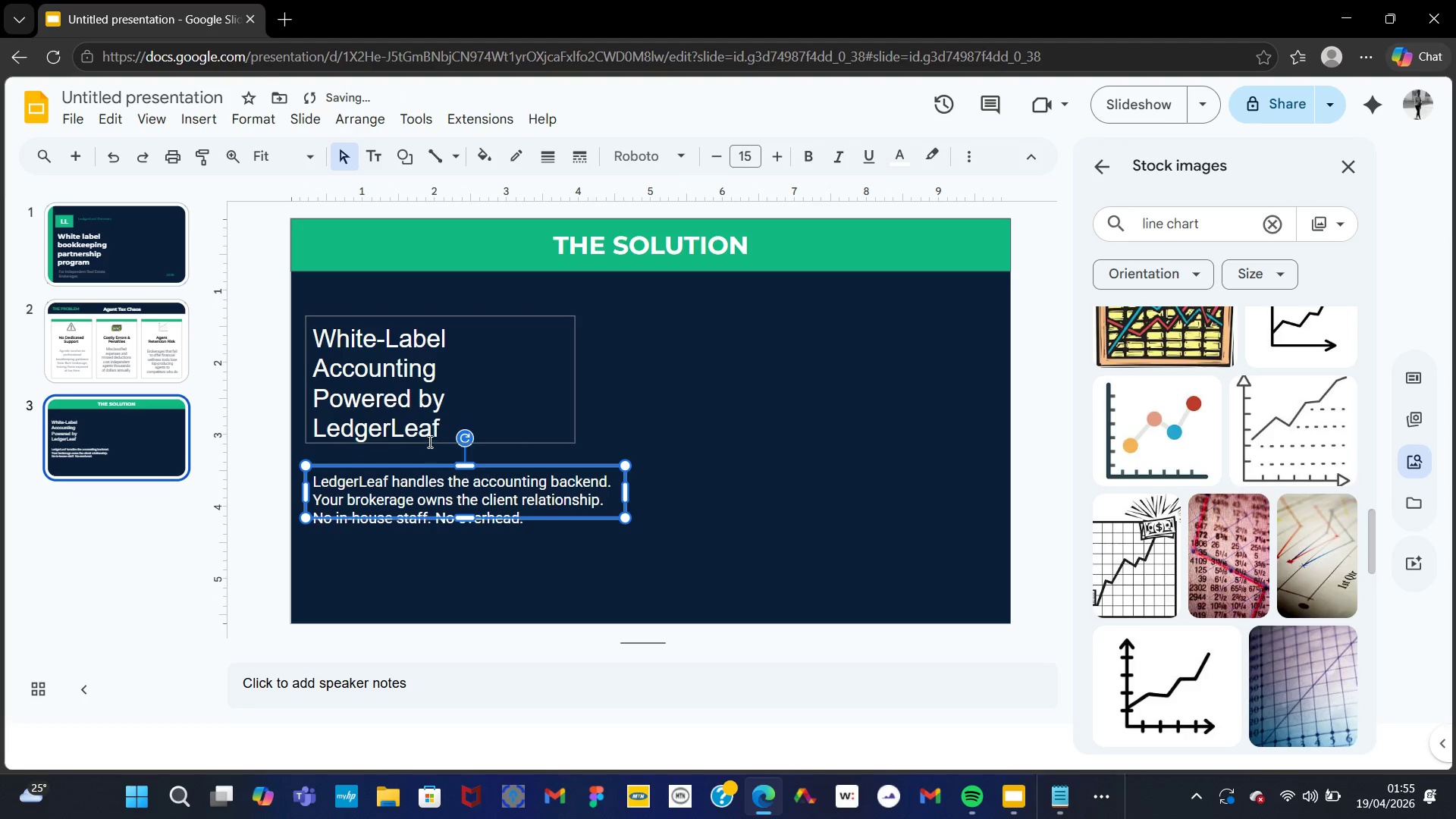 
left_click([428, 441])
 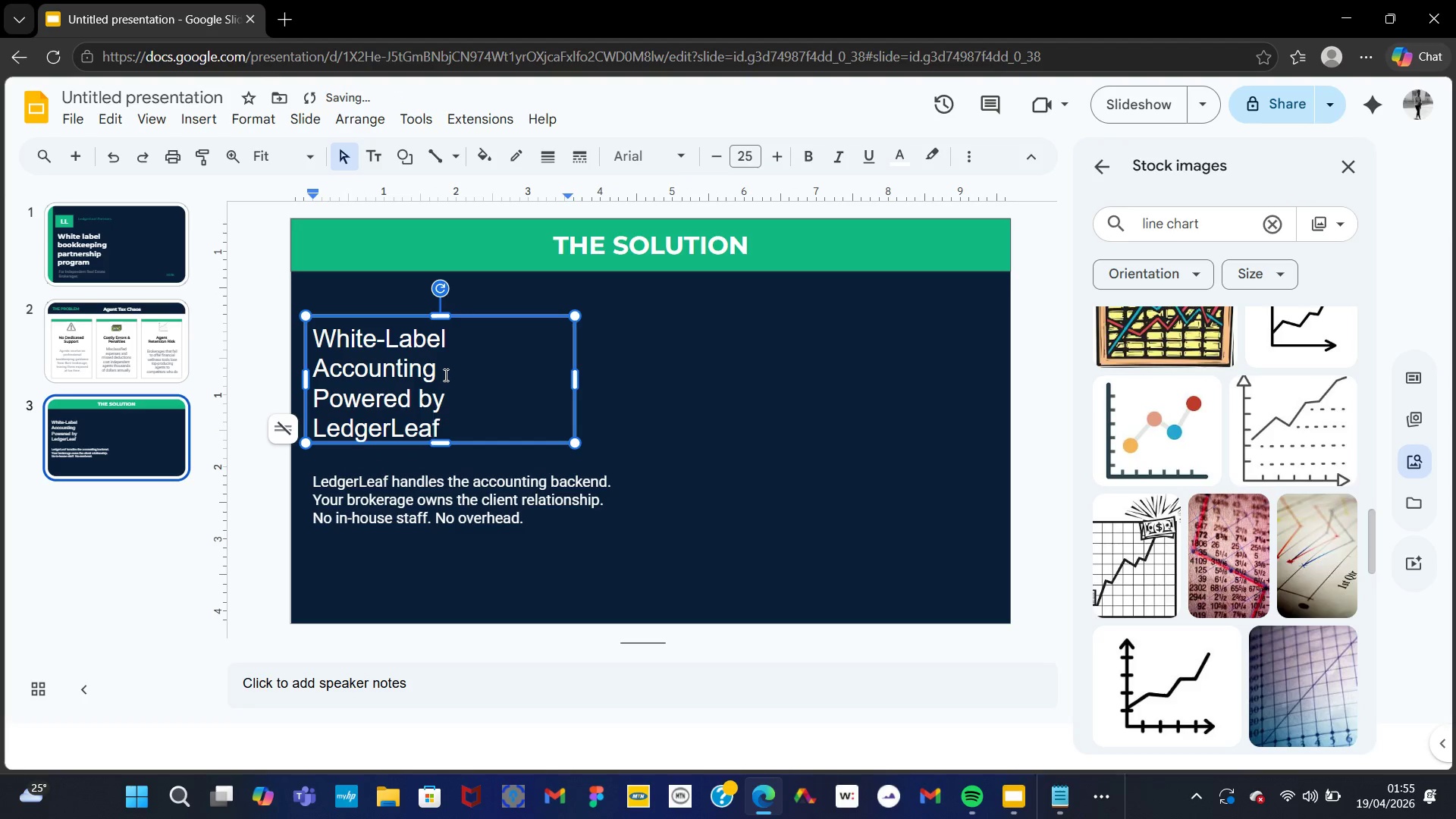 
key(Control+A)
 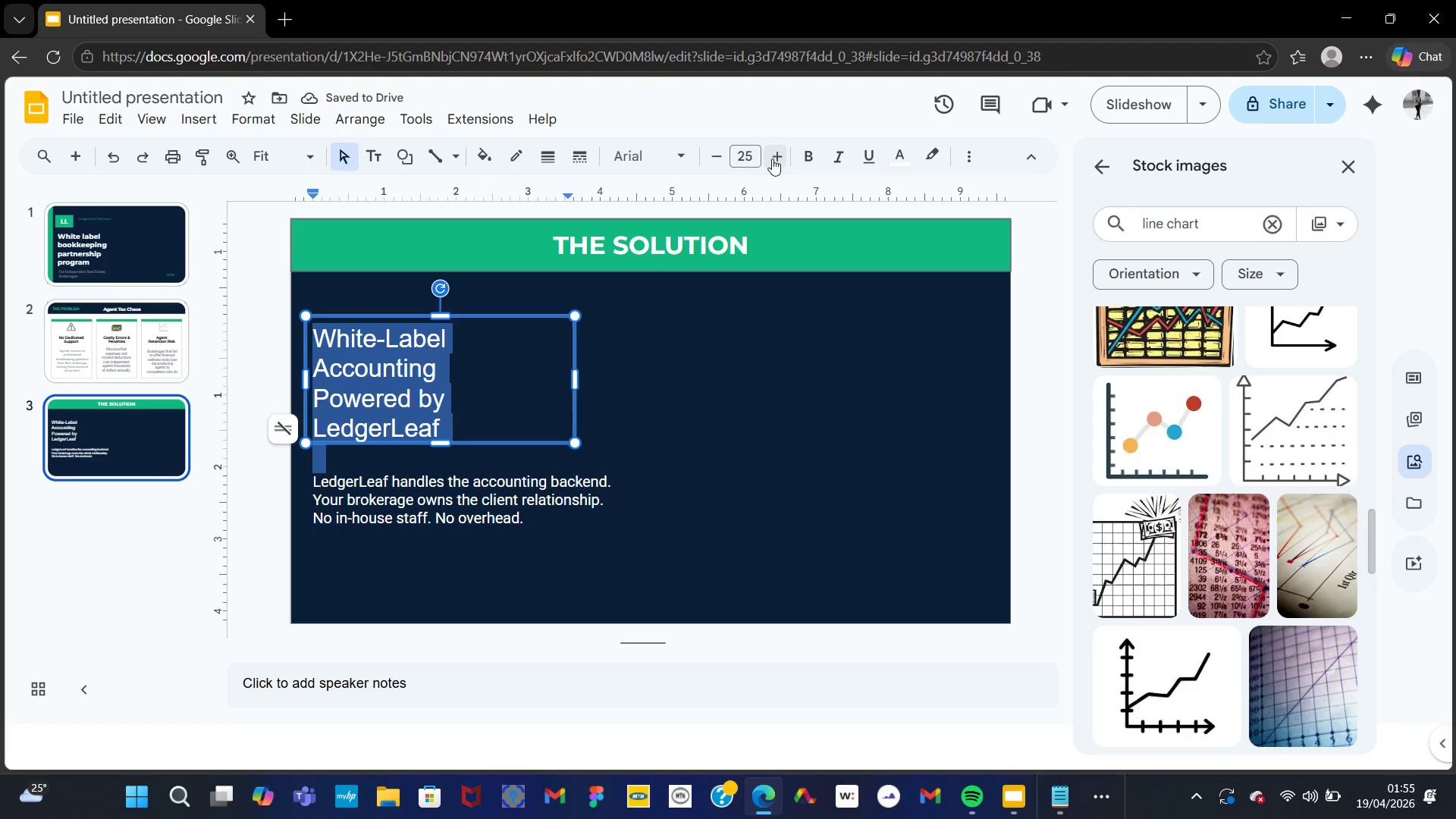 
double_click([774, 155])
 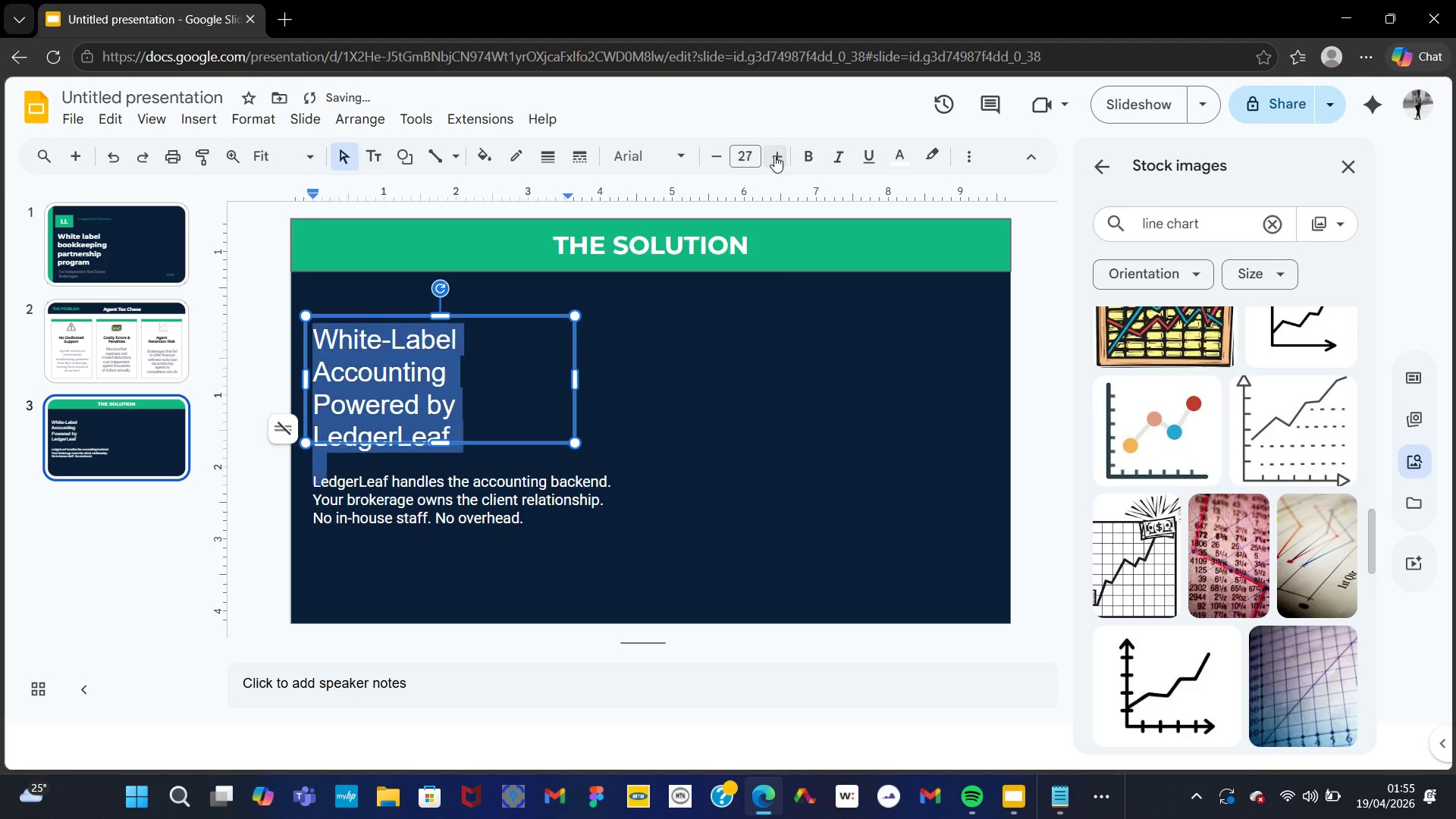 
triple_click([774, 155])
 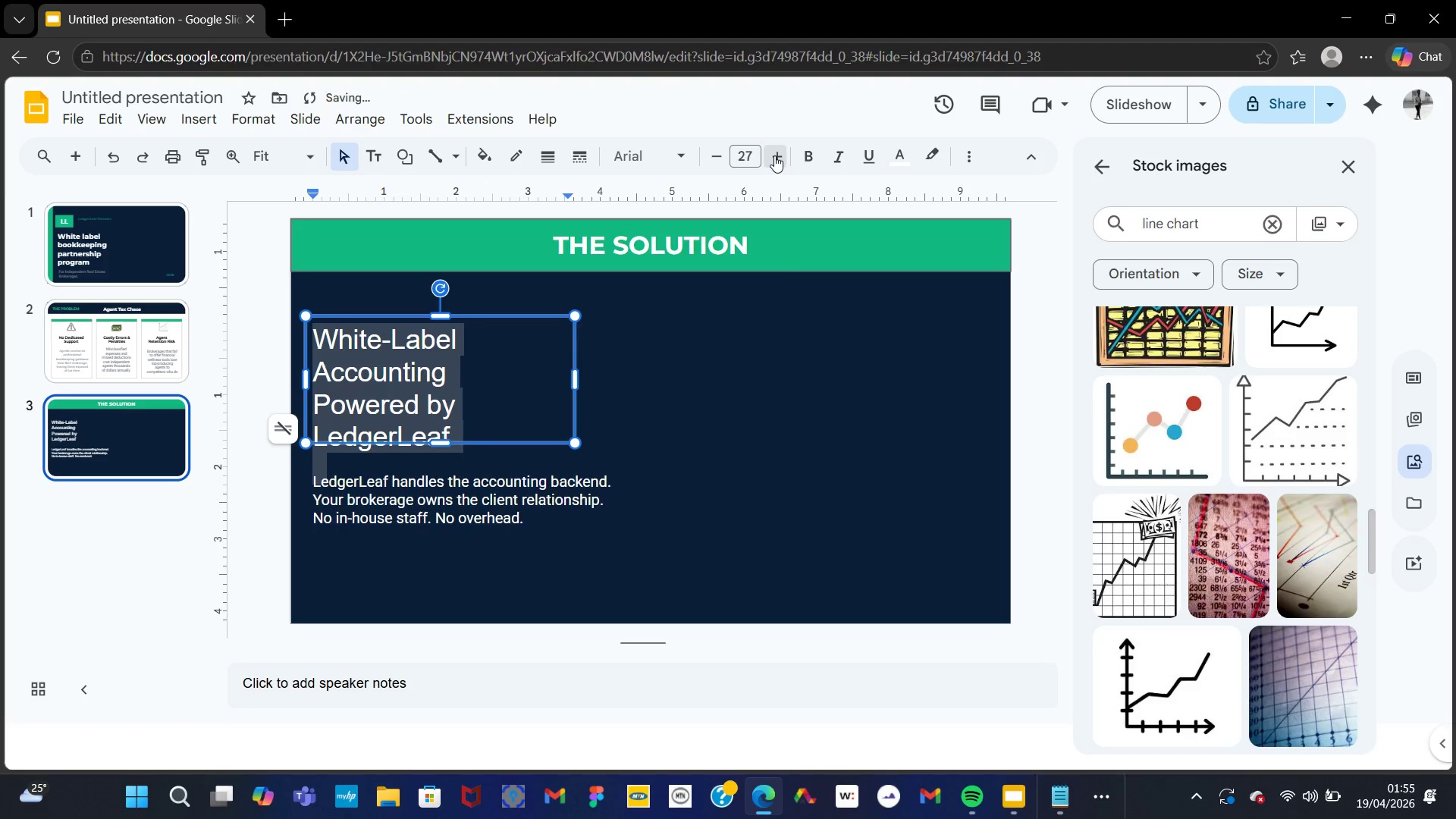 
triple_click([774, 155])
 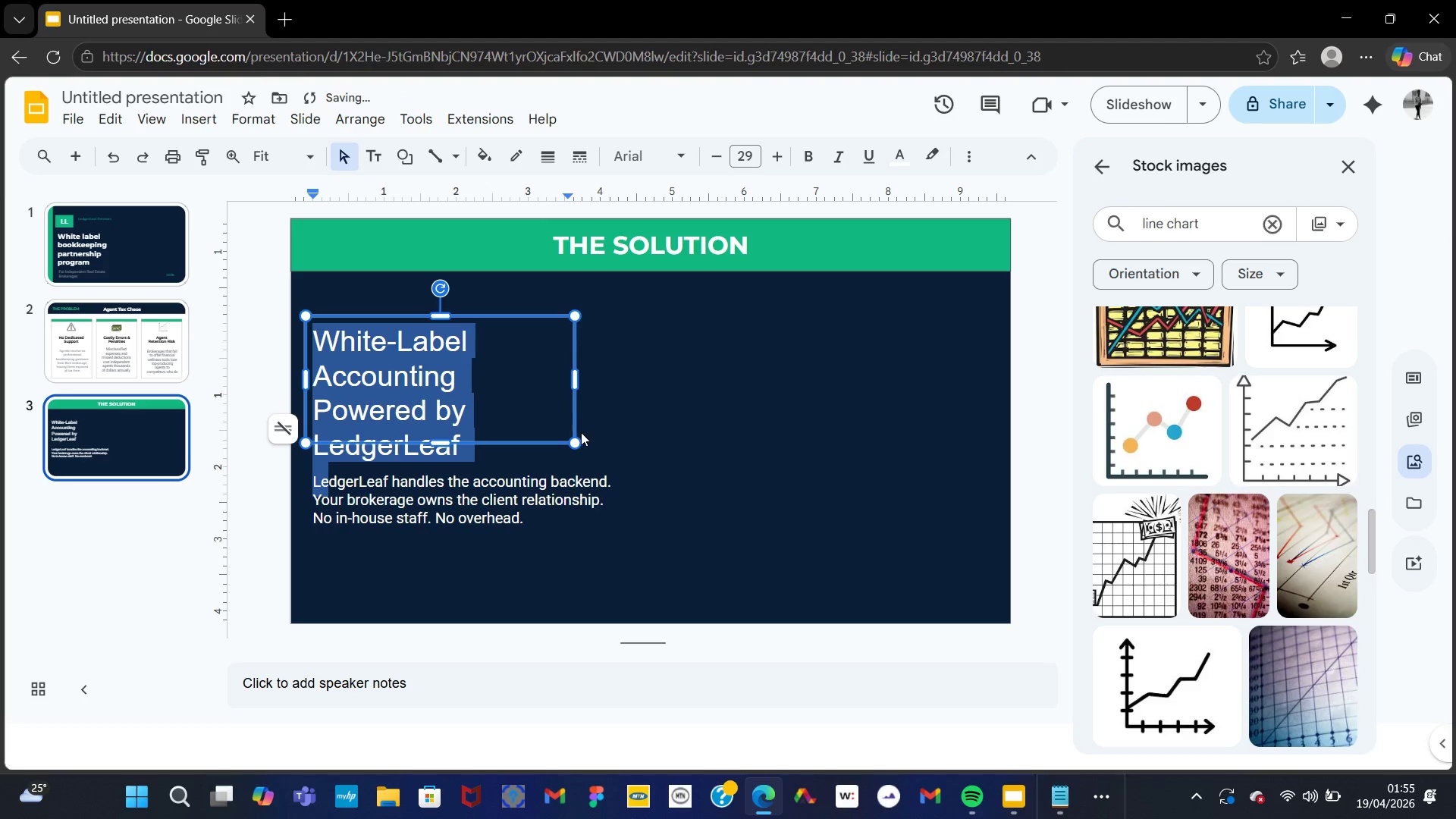 
left_click_drag(start_coordinate=[576, 438], to_coordinate=[637, 404])
 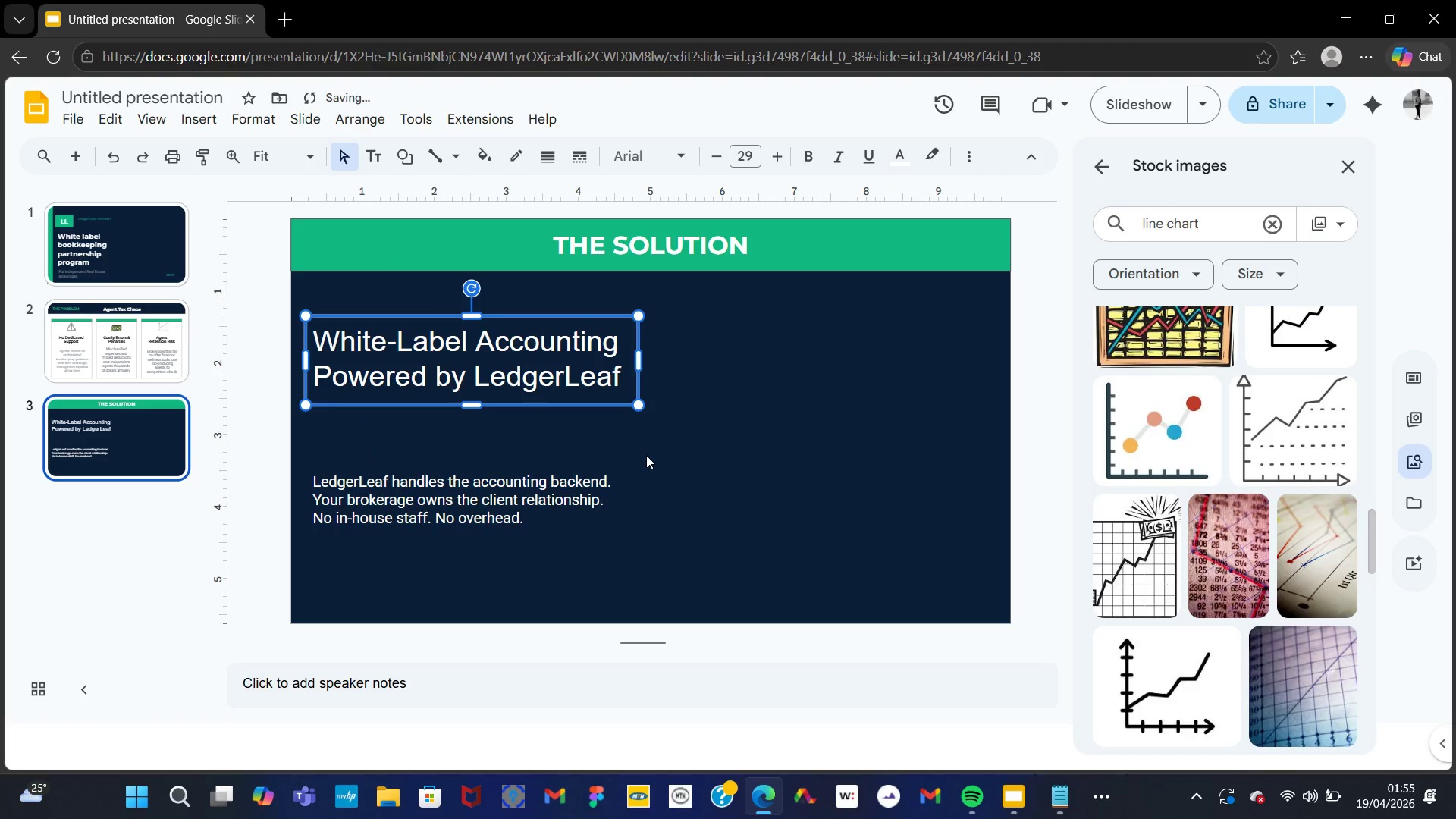 
left_click([646, 455])
 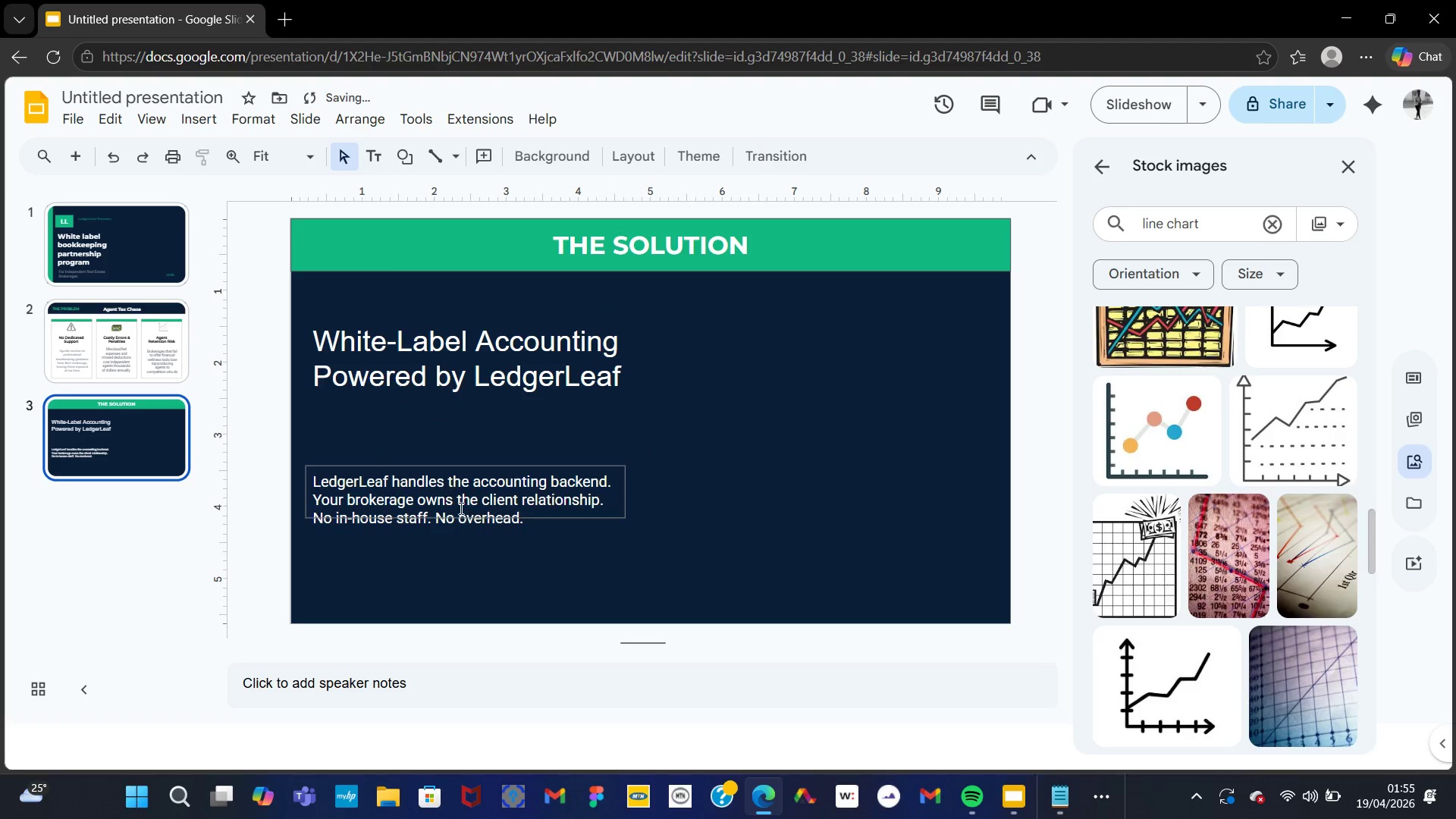 
left_click([466, 518])
 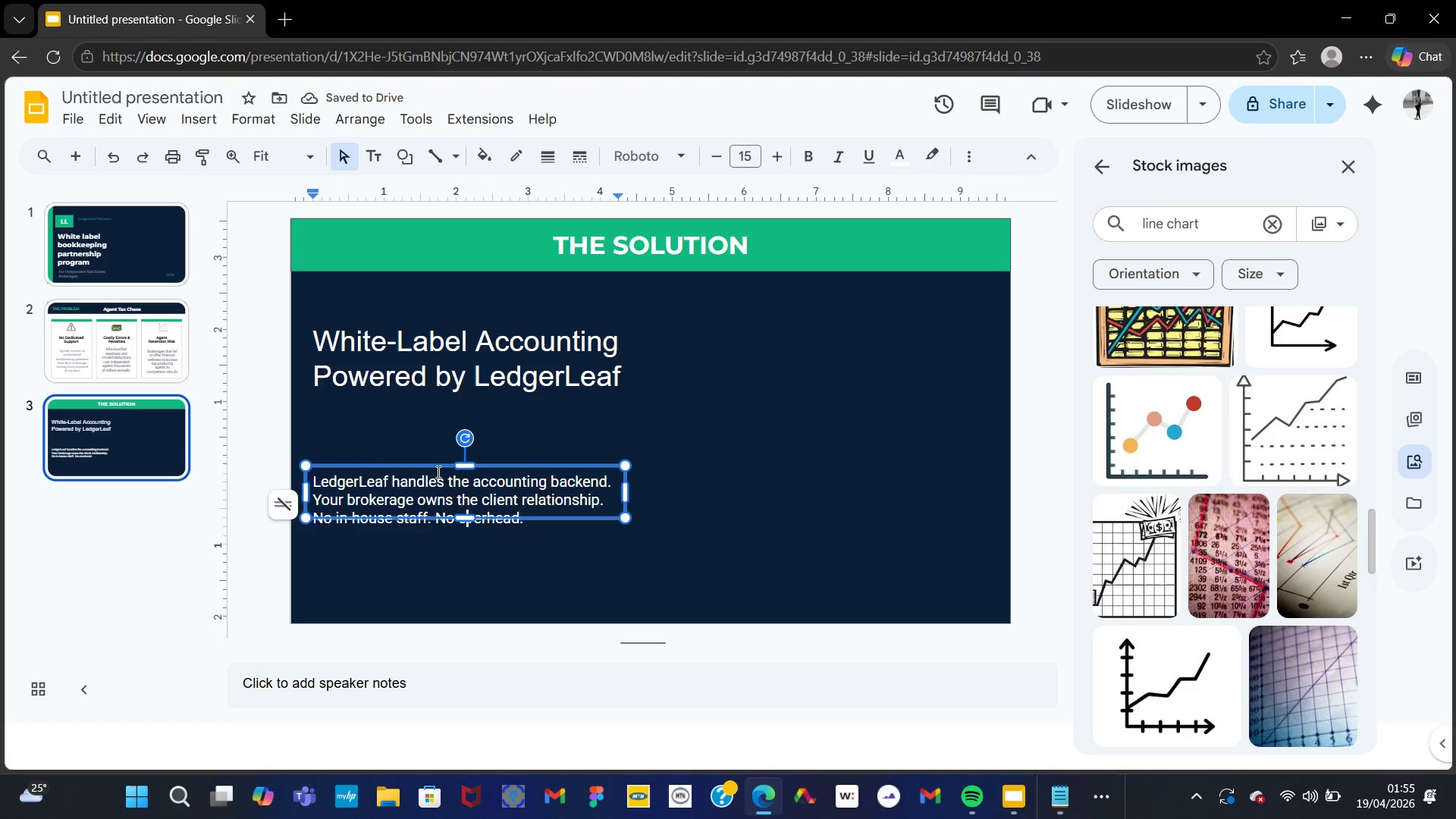 
left_click_drag(start_coordinate=[428, 464], to_coordinate=[425, 441])
 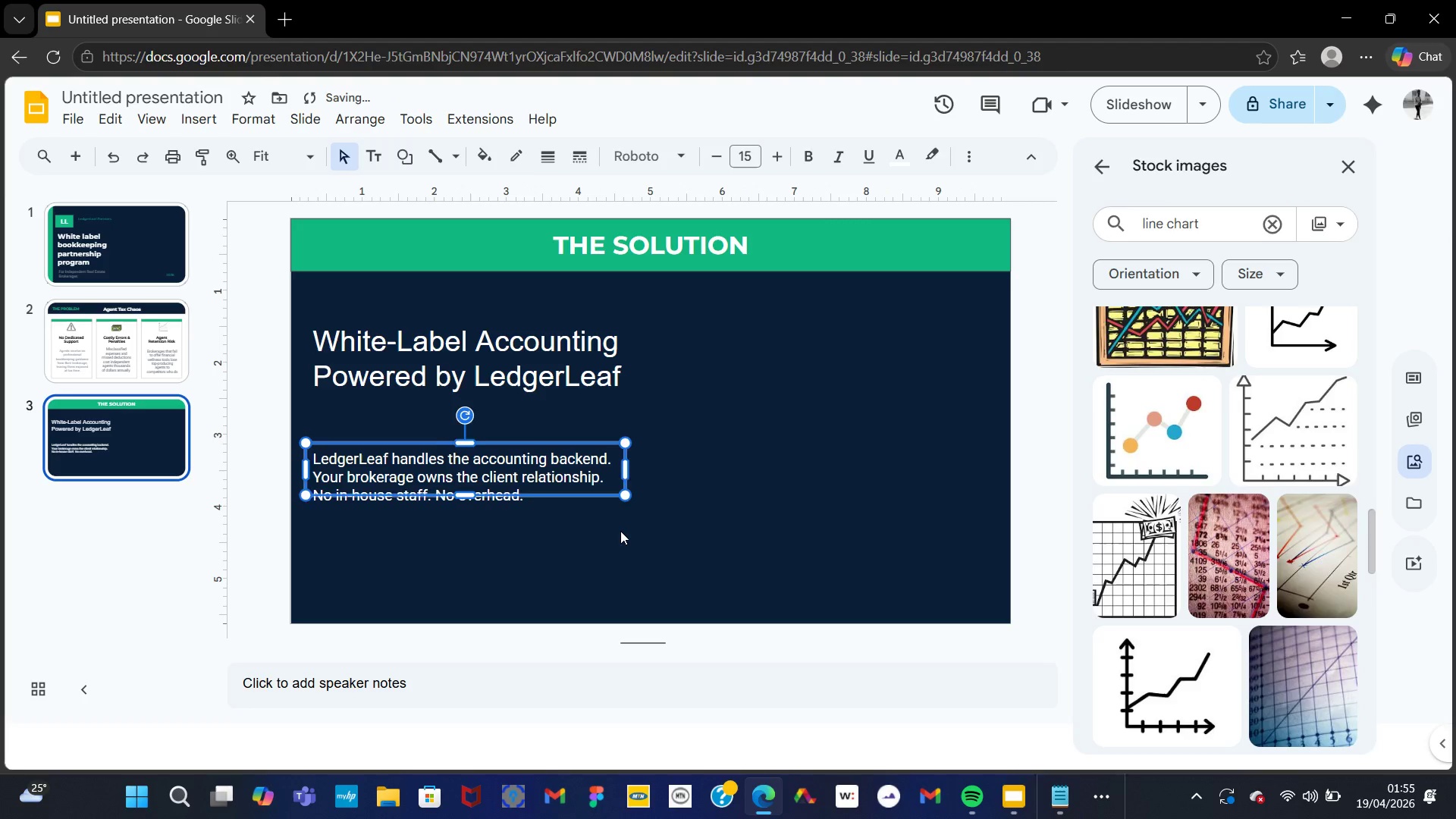 
left_click([620, 531])
 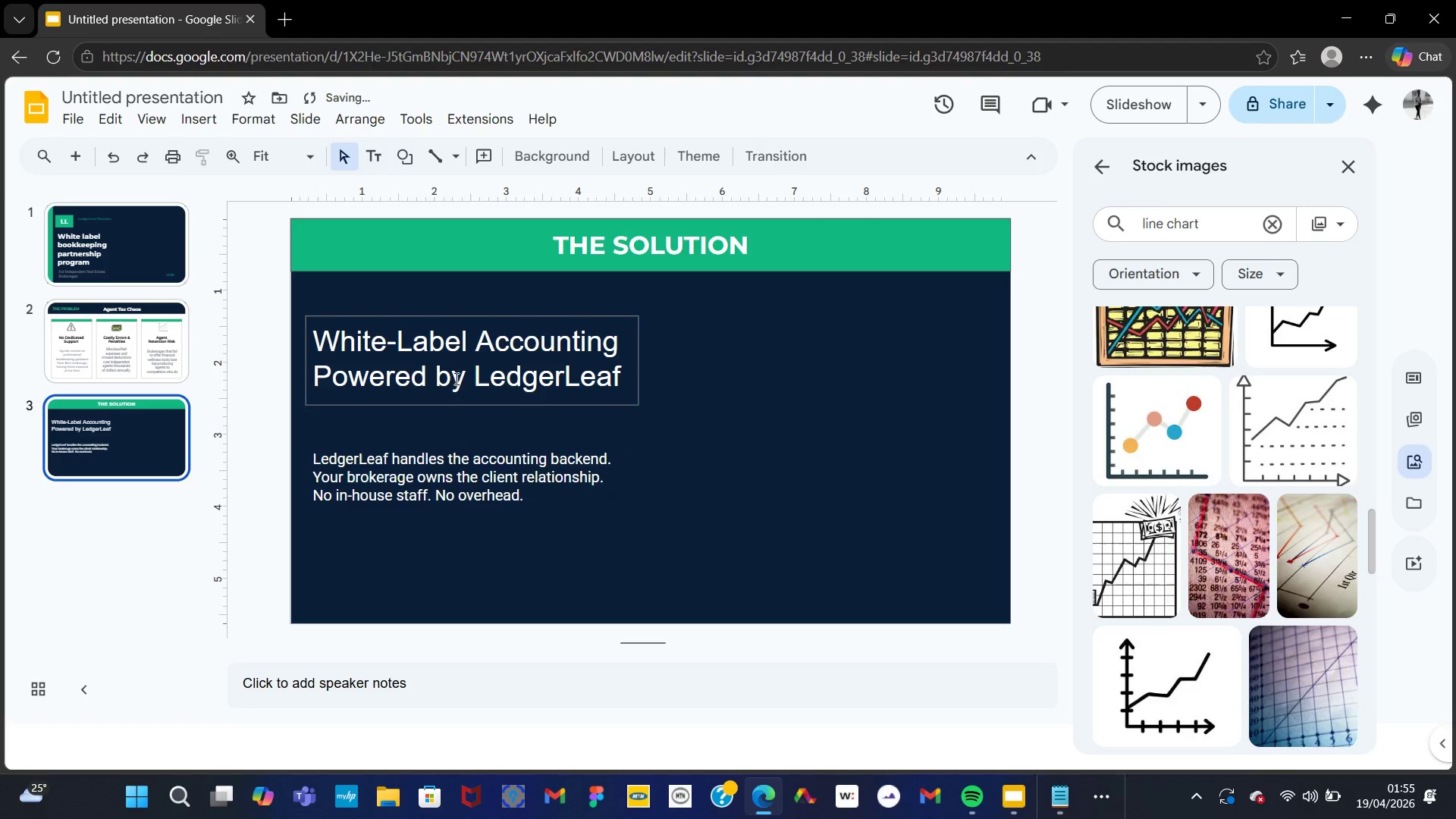 
left_click([452, 375])
 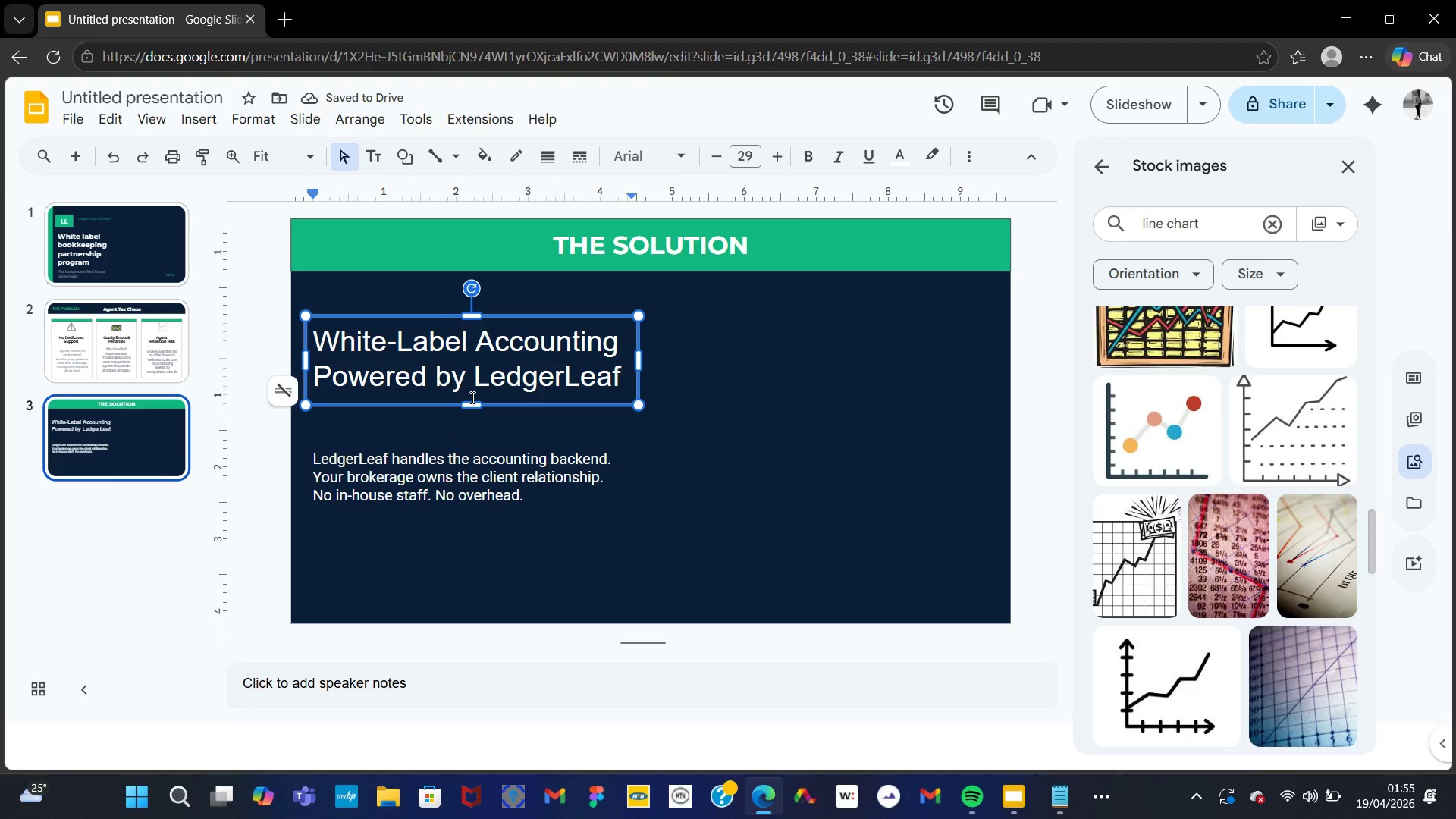 
left_click_drag(start_coordinate=[472, 405], to_coordinate=[474, 419])
 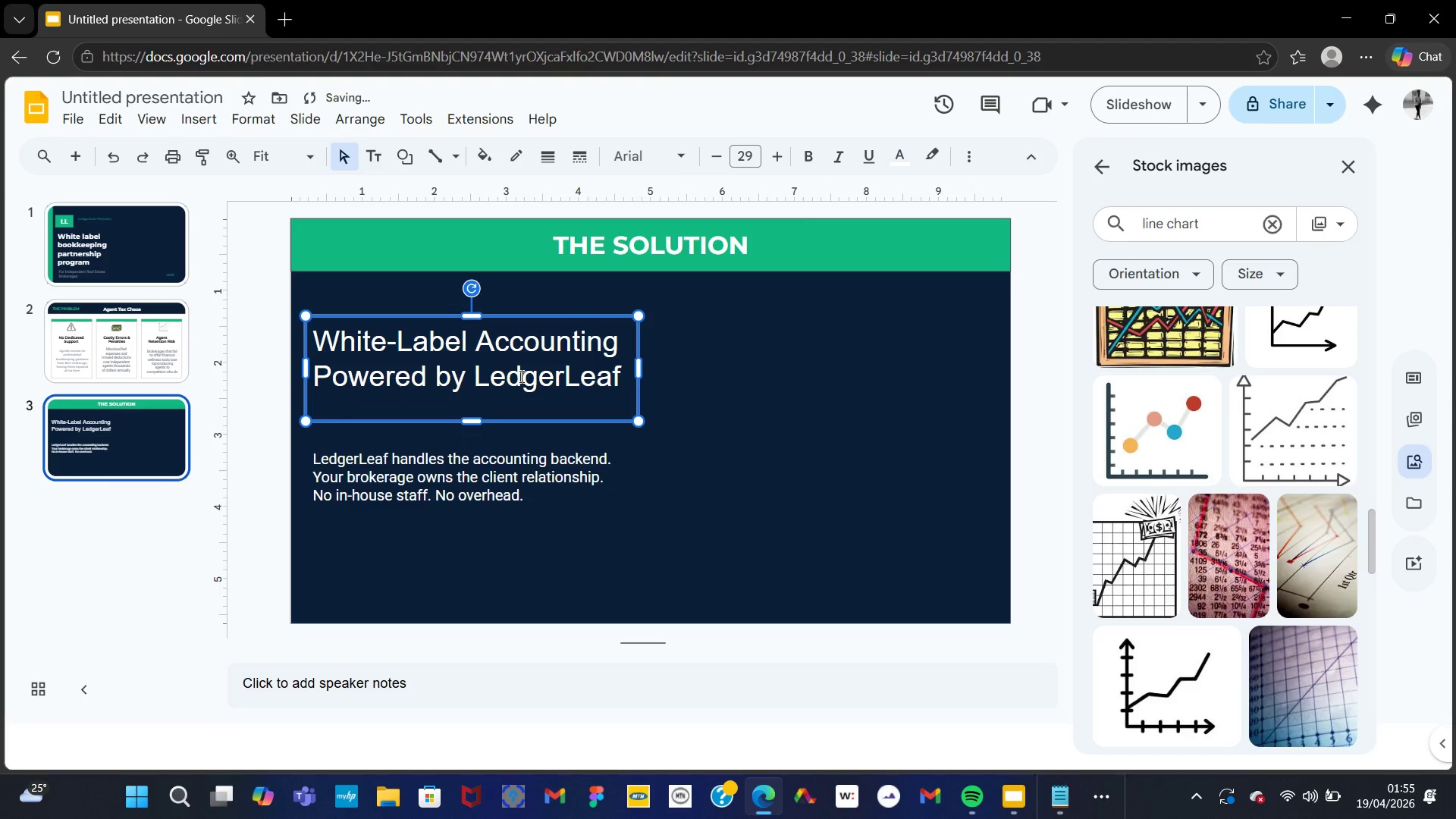 
key(Control+A)
 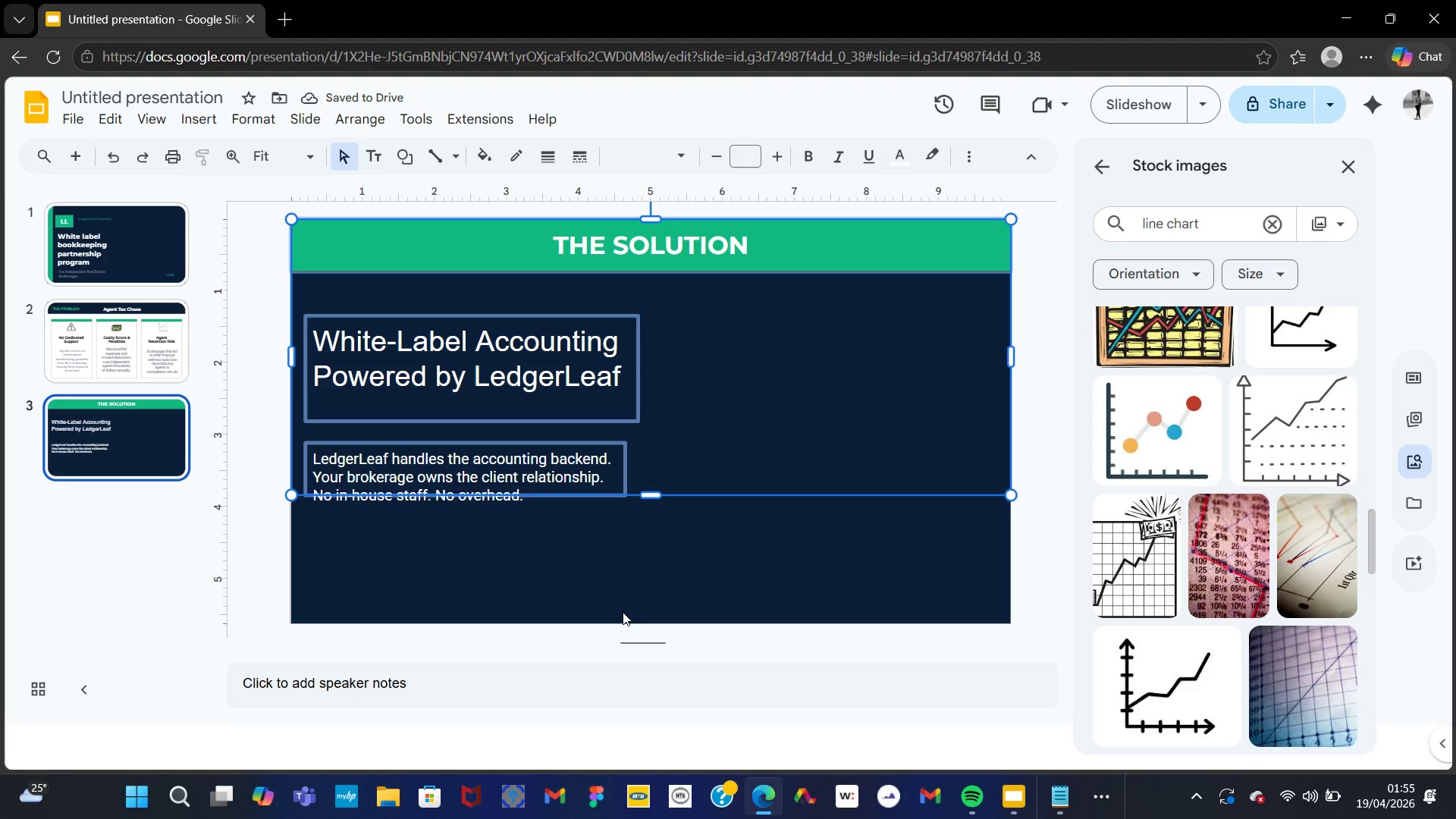 
left_click([610, 609])
 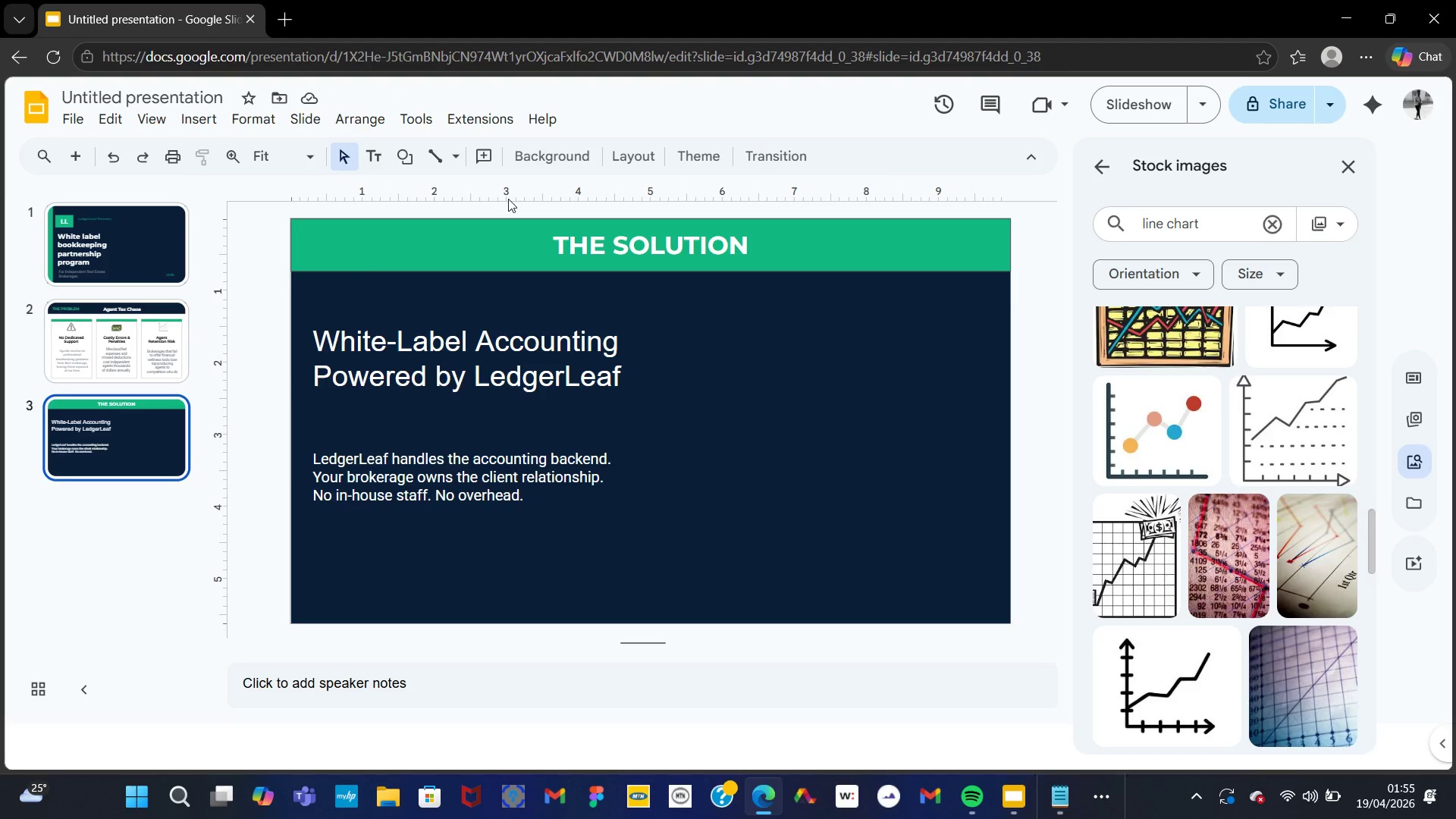 
left_click([183, 118])
 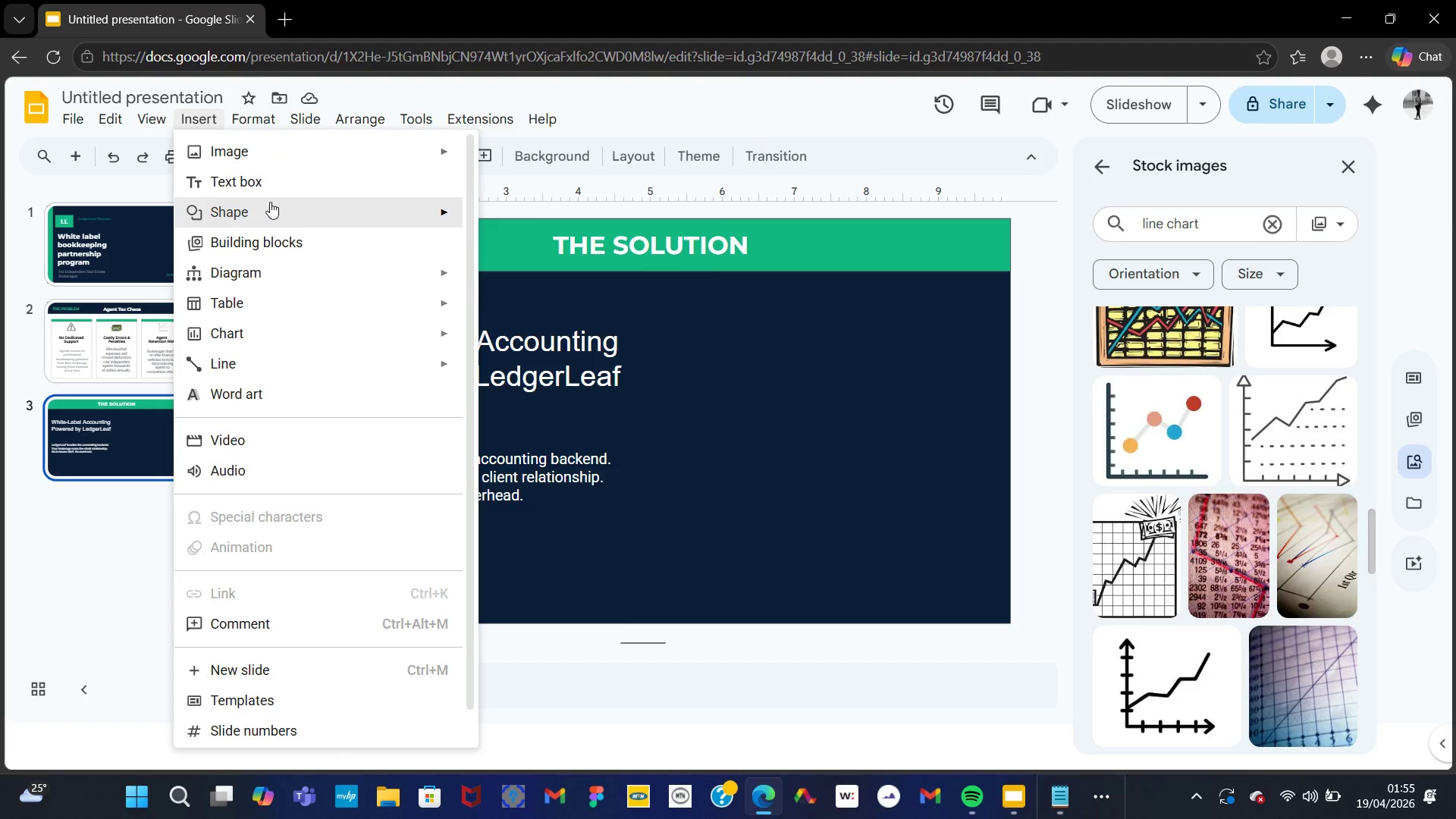 
left_click([270, 201])
 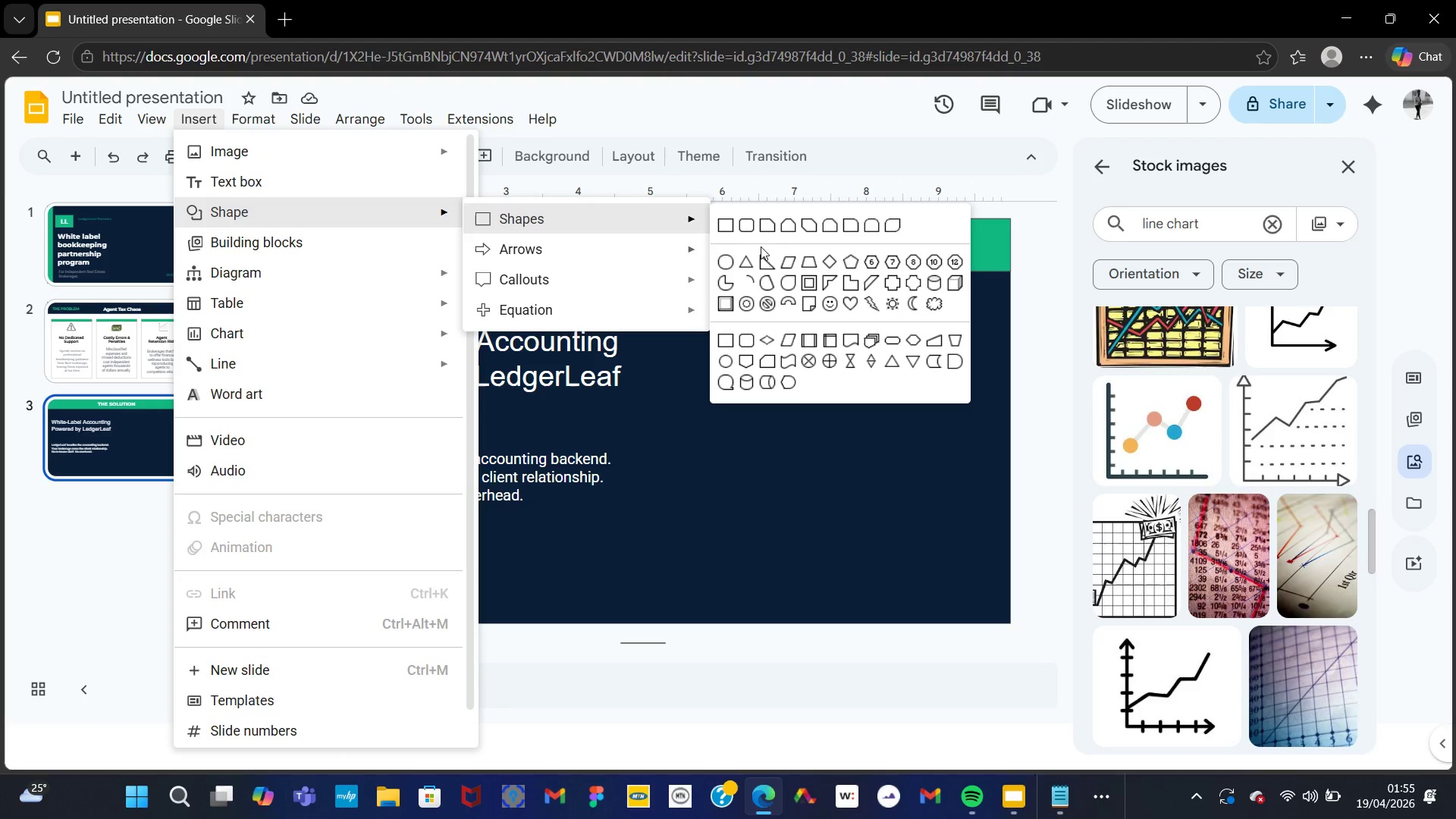 
left_click([717, 260])
 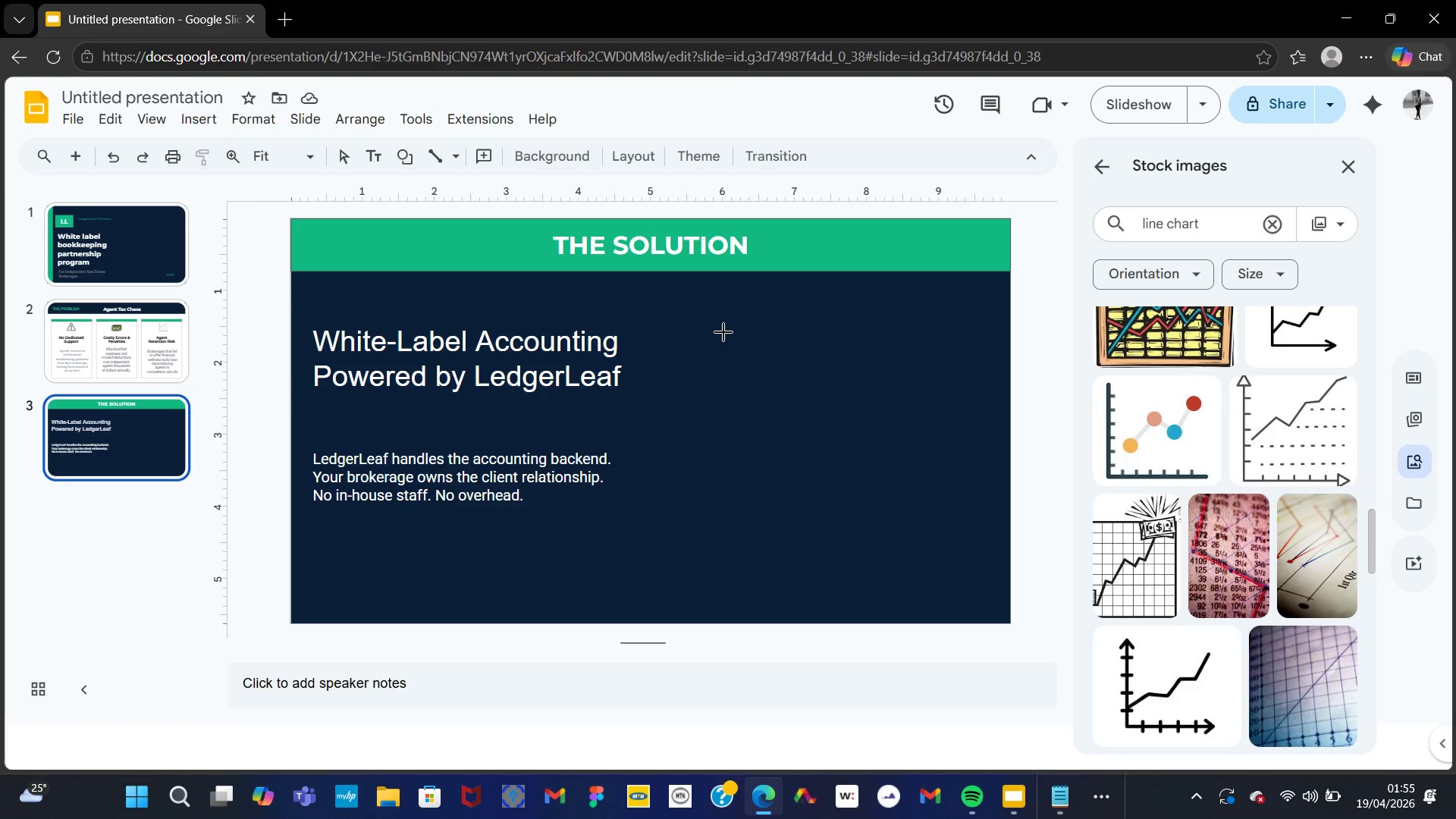 
left_click_drag(start_coordinate=[723, 331], to_coordinate=[739, 347])
 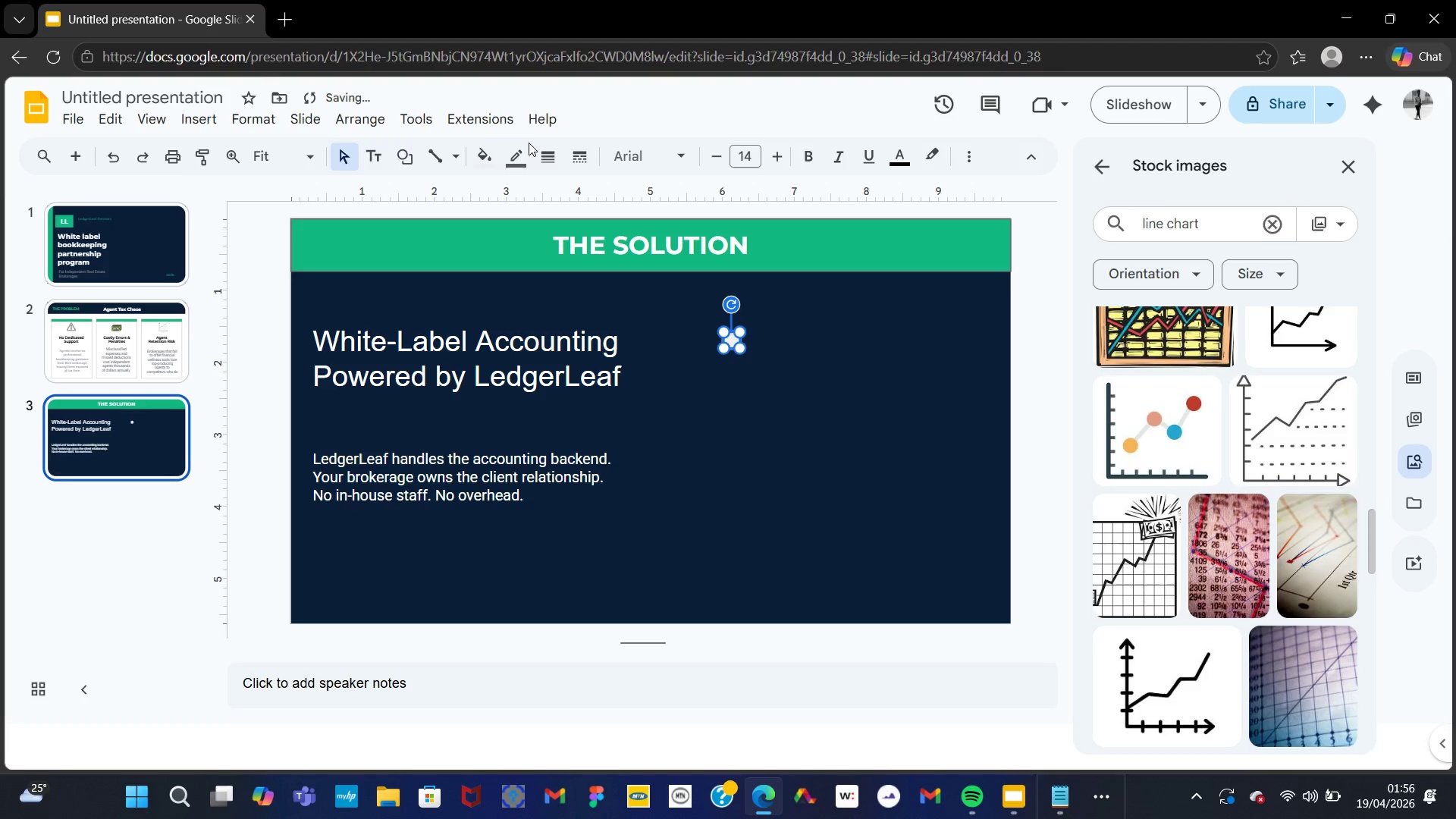 
left_click([470, 155])
 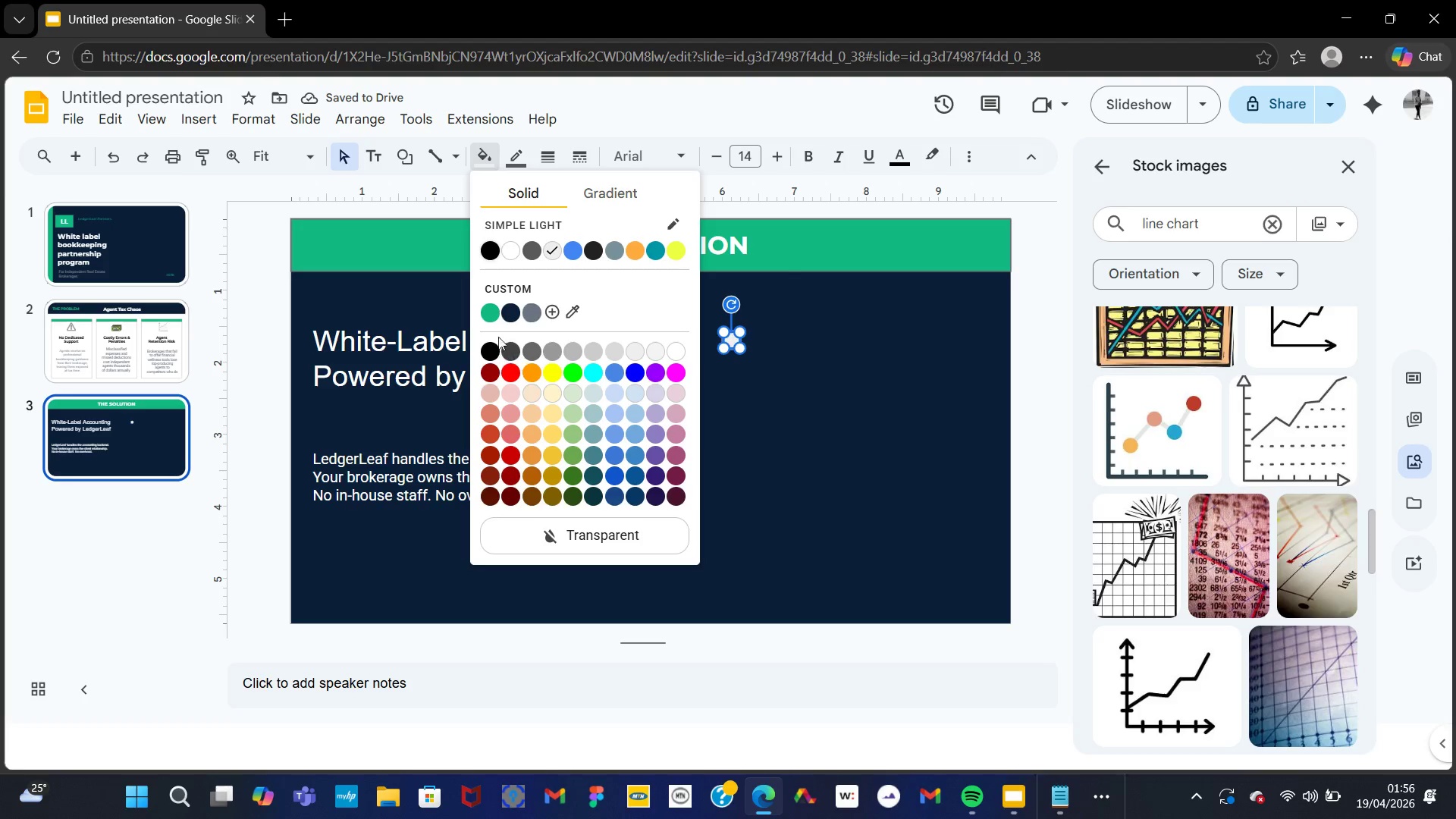 
left_click([492, 313])
 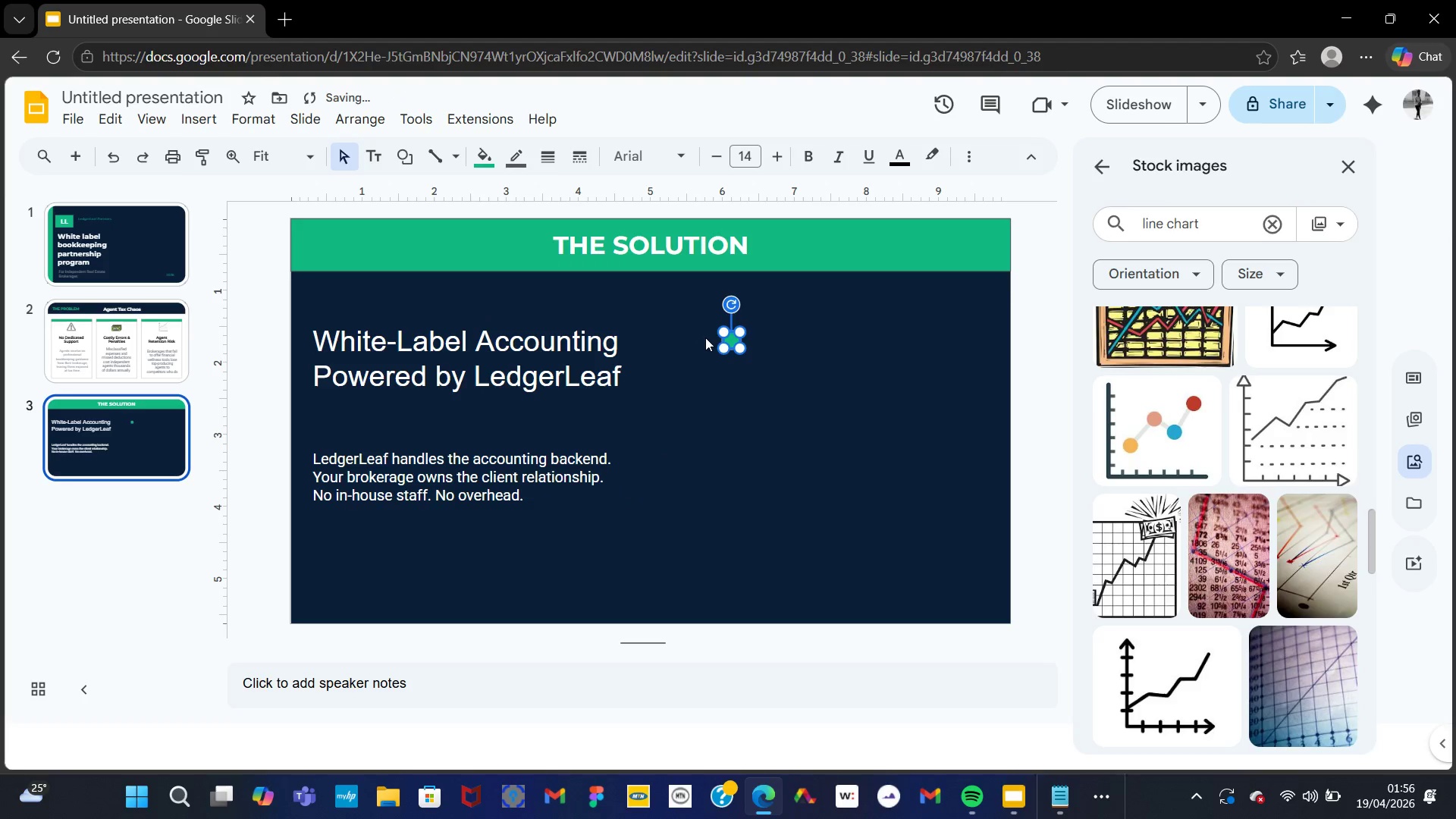 
left_click_drag(start_coordinate=[704, 323], to_coordinate=[754, 358])
 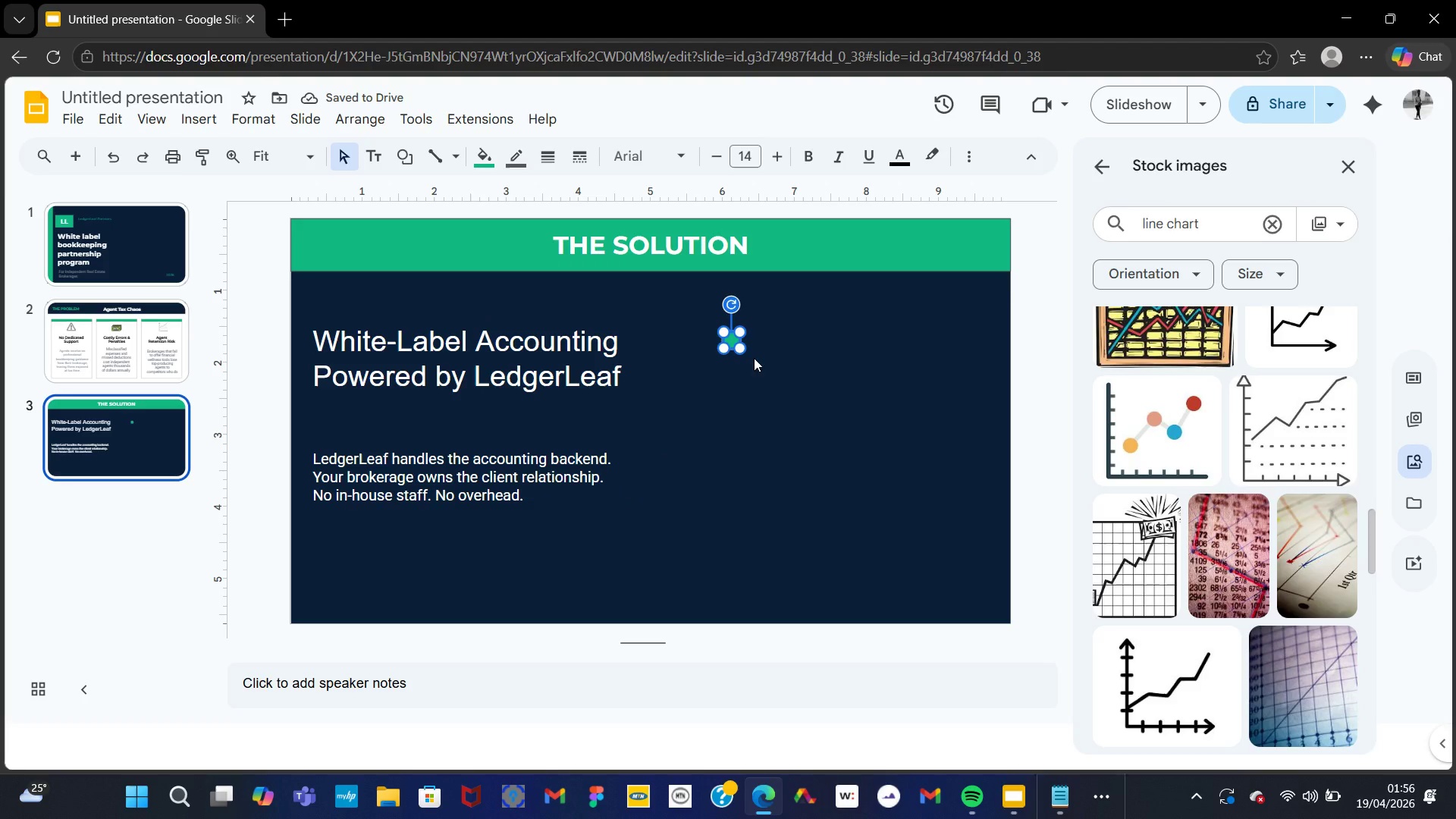 
key(Control+C)
 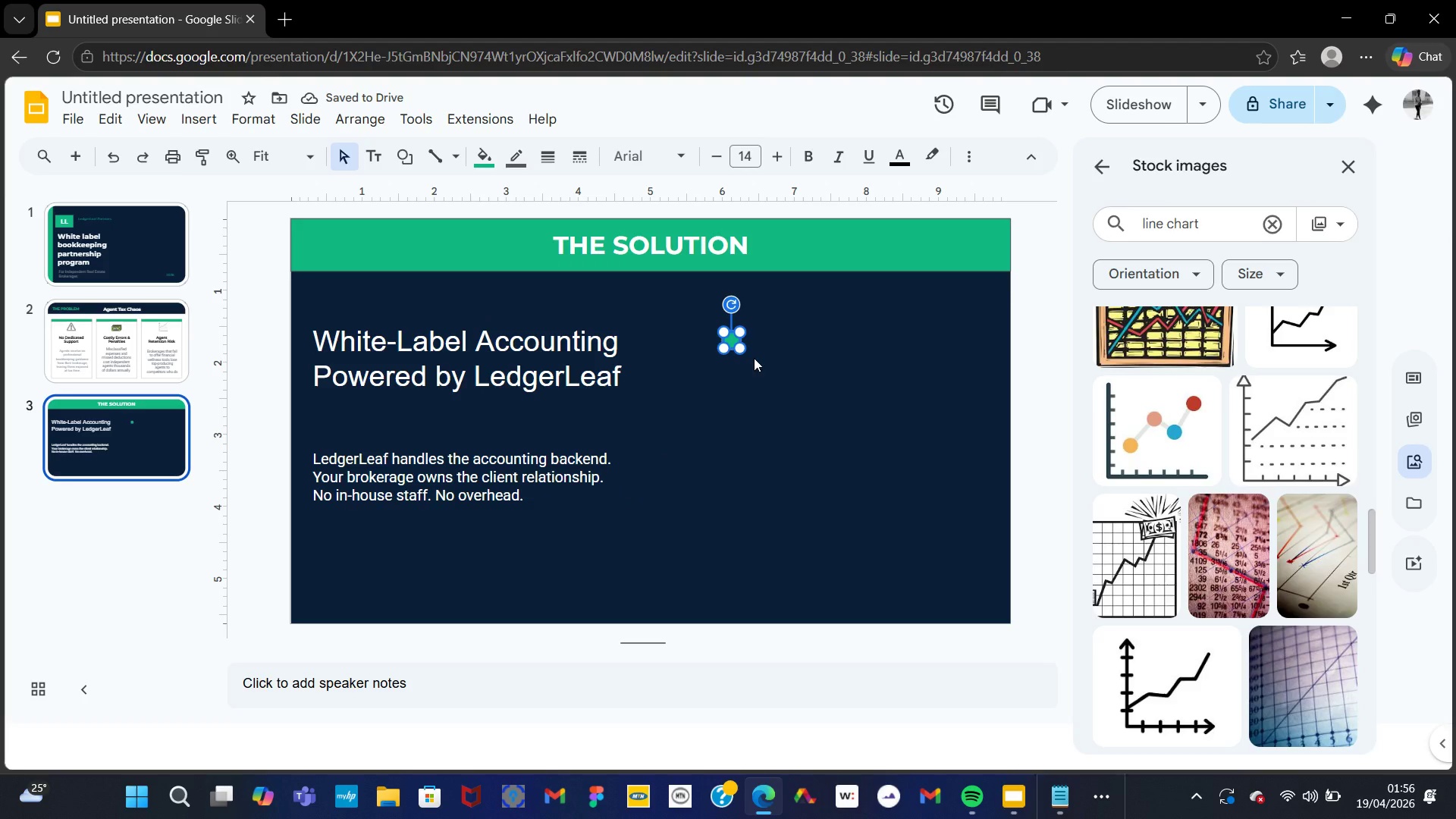 
key(Control+V)
 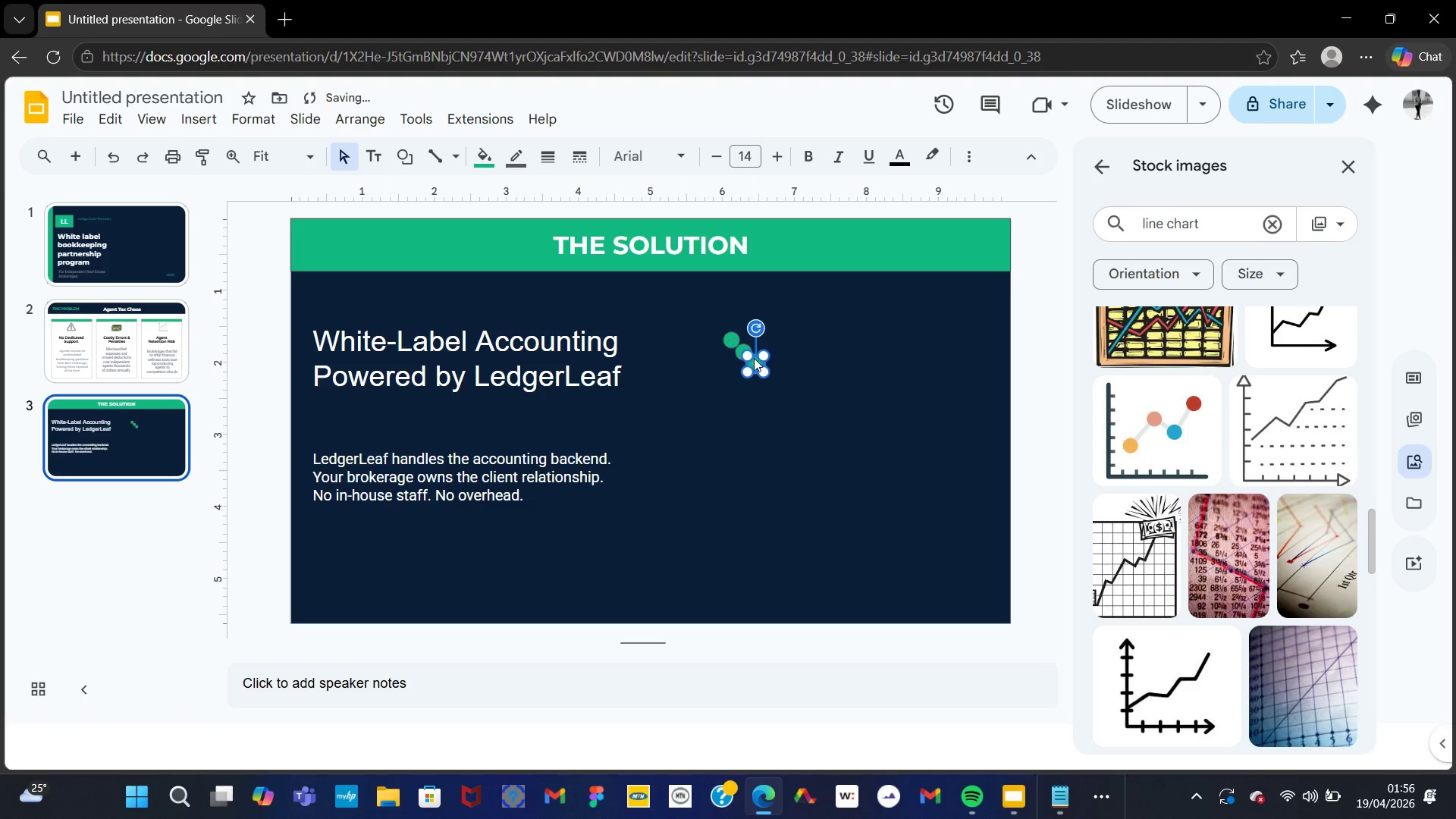 
key(Control+V)
 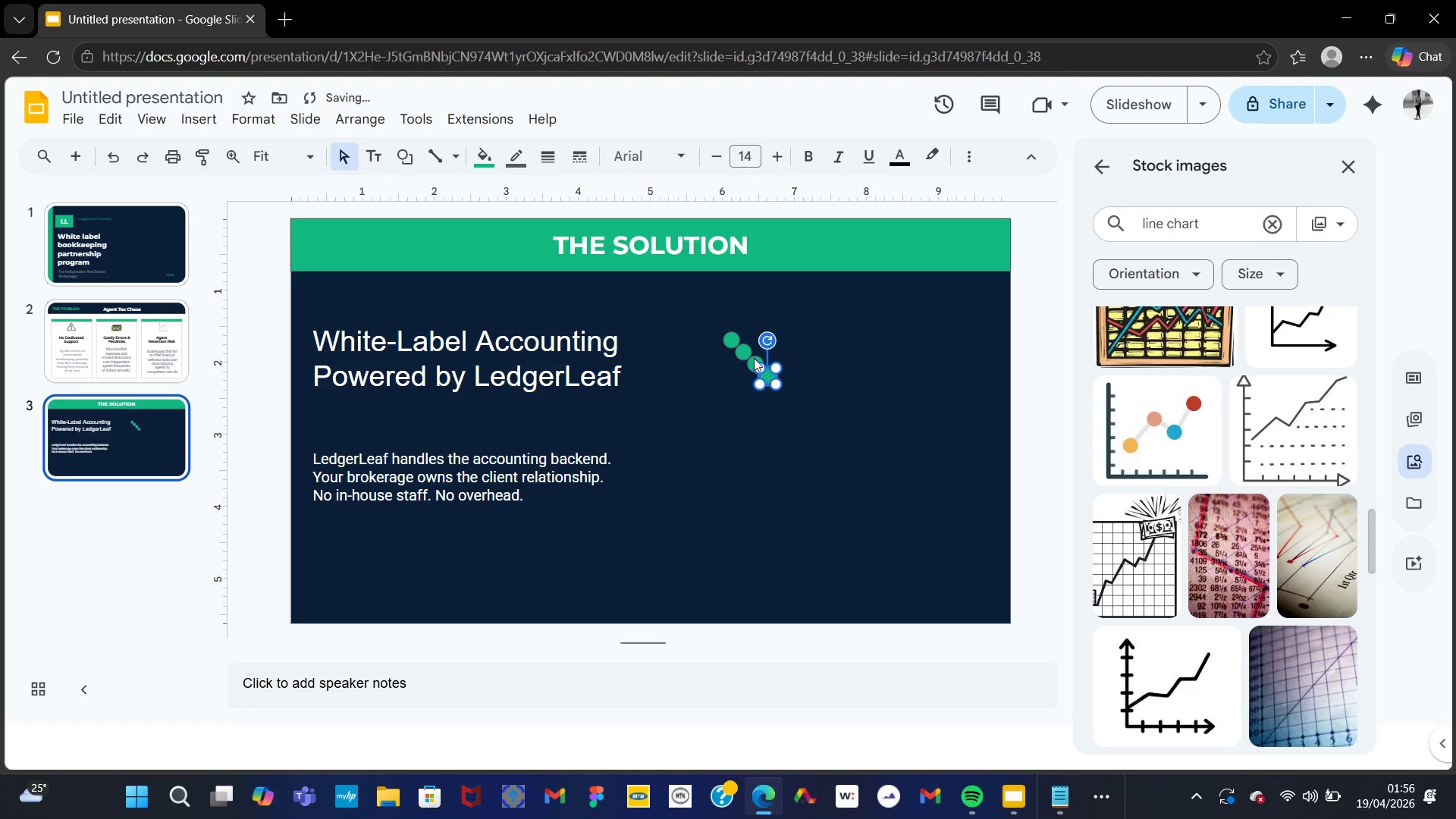 
key(Control+V)
 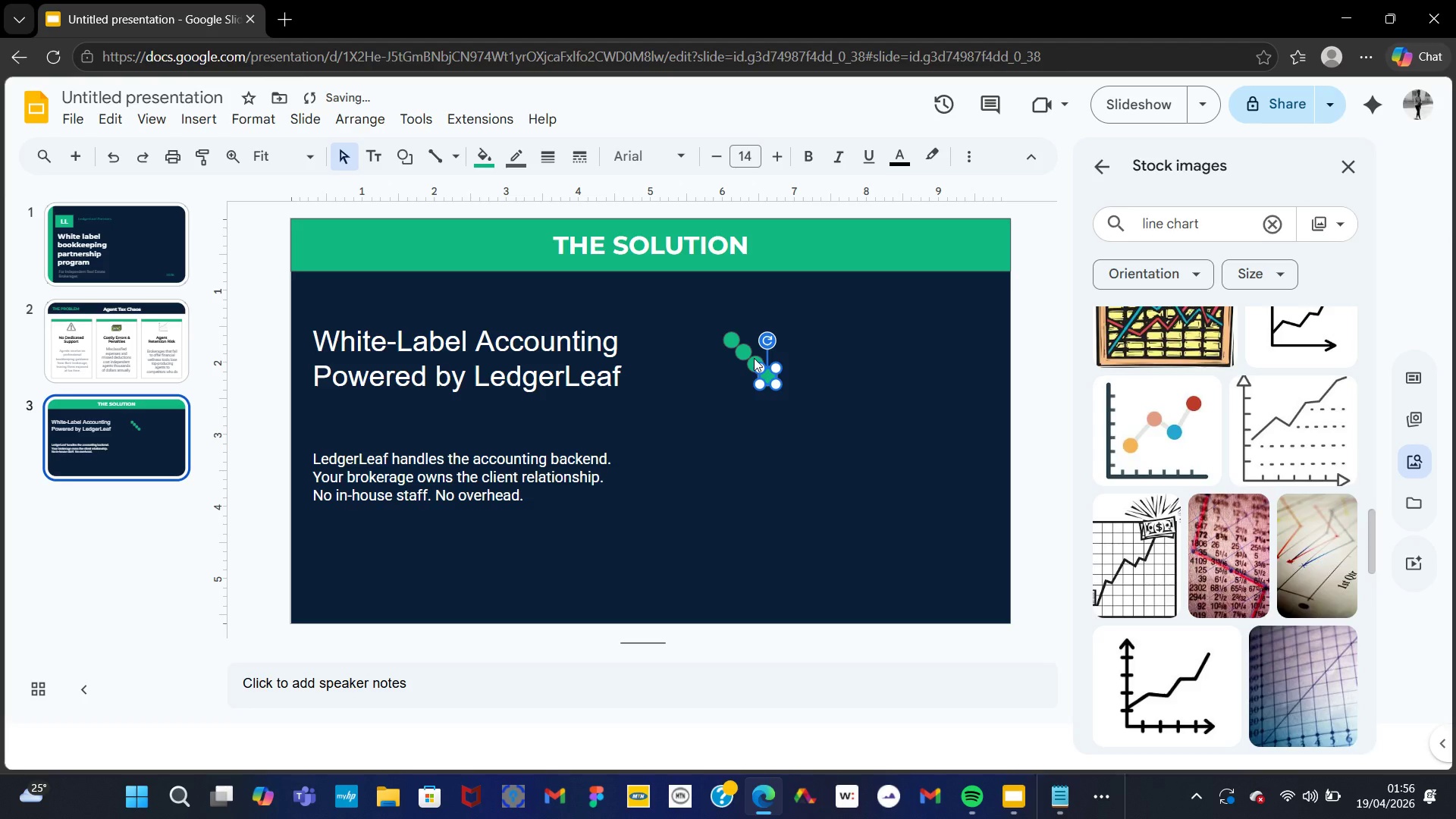 
key(Control+V)
 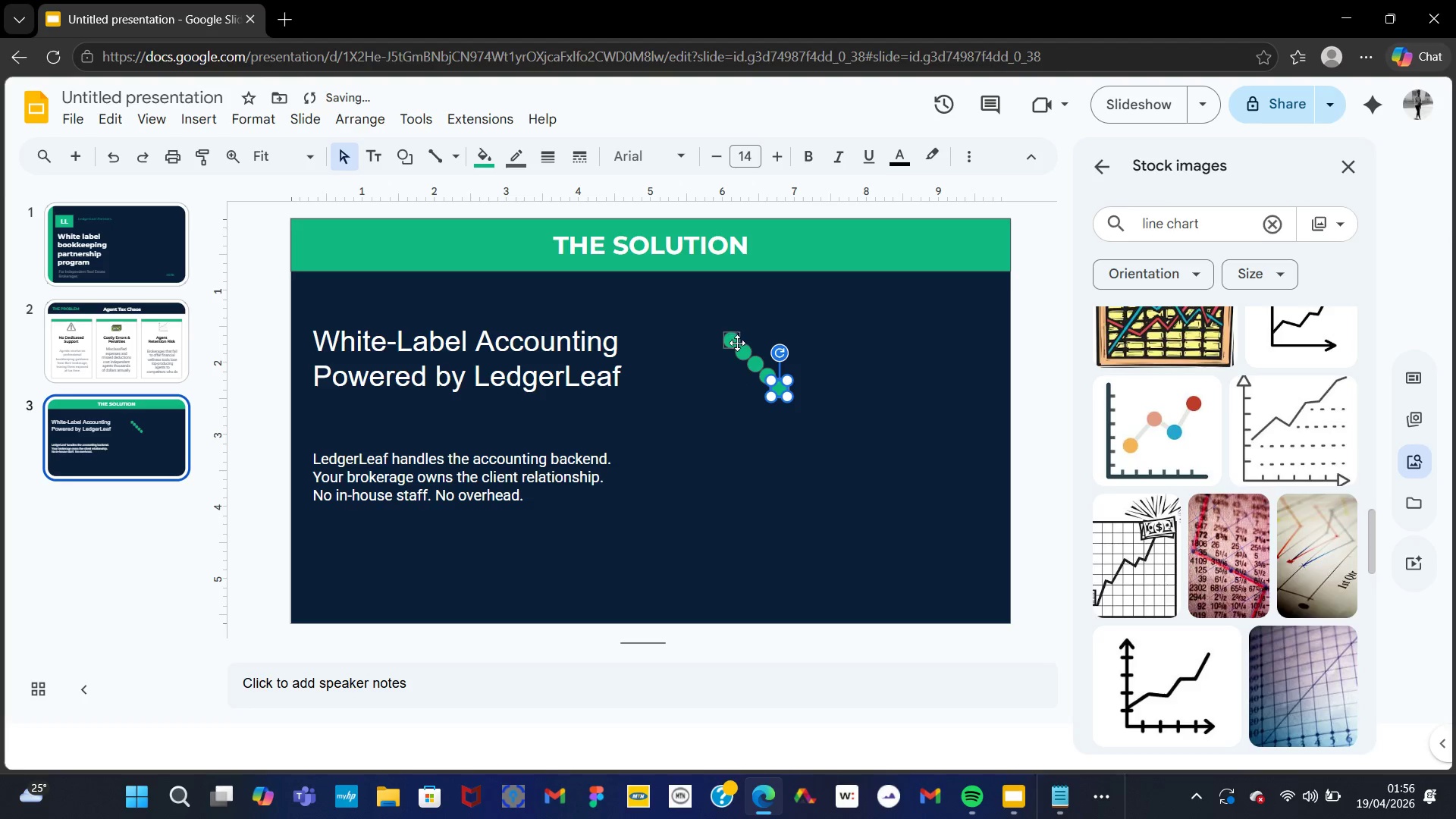 
left_click_drag(start_coordinate=[742, 350], to_coordinate=[736, 369])
 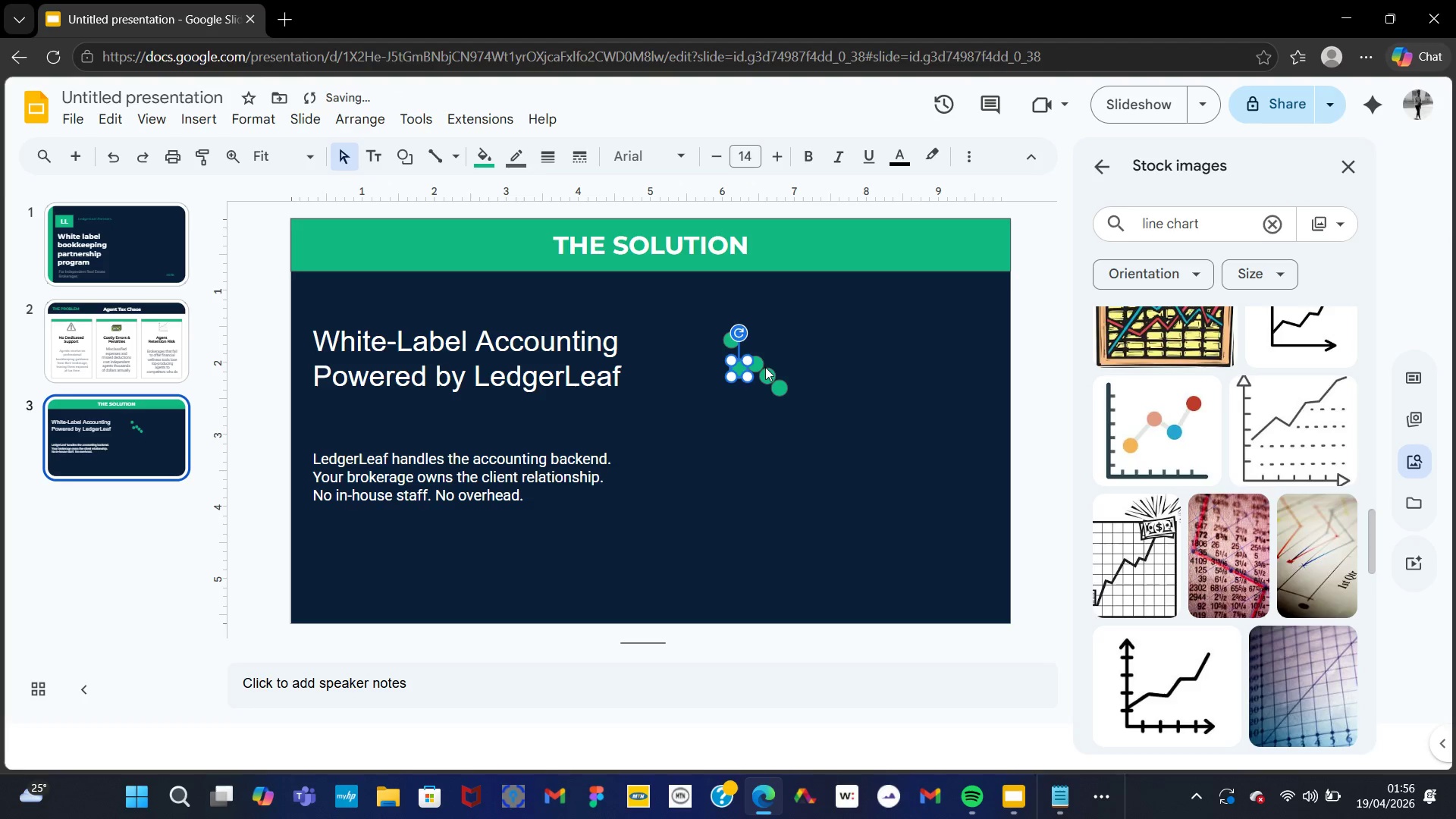 
left_click([766, 367])
 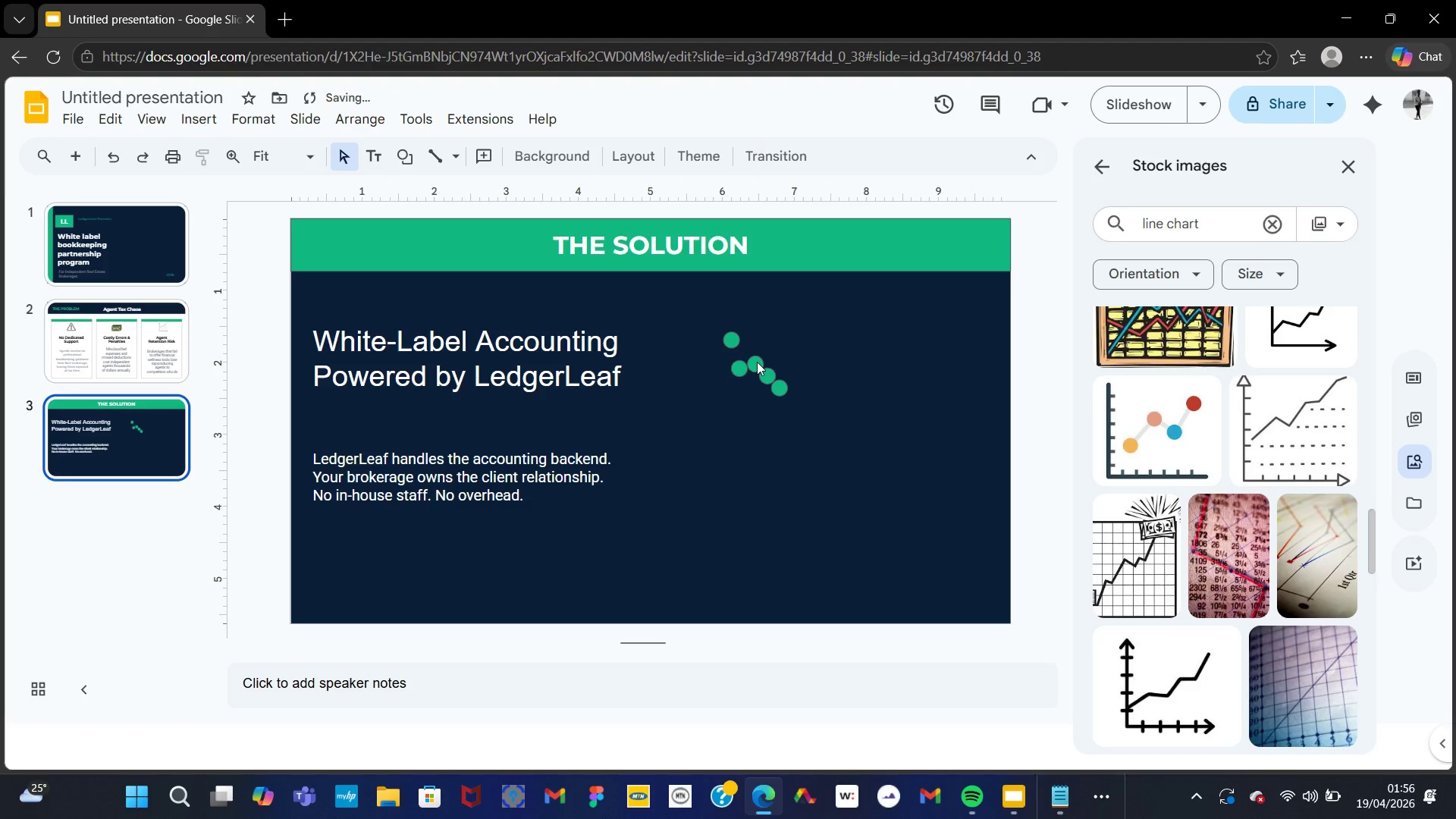 
left_click([755, 362])
 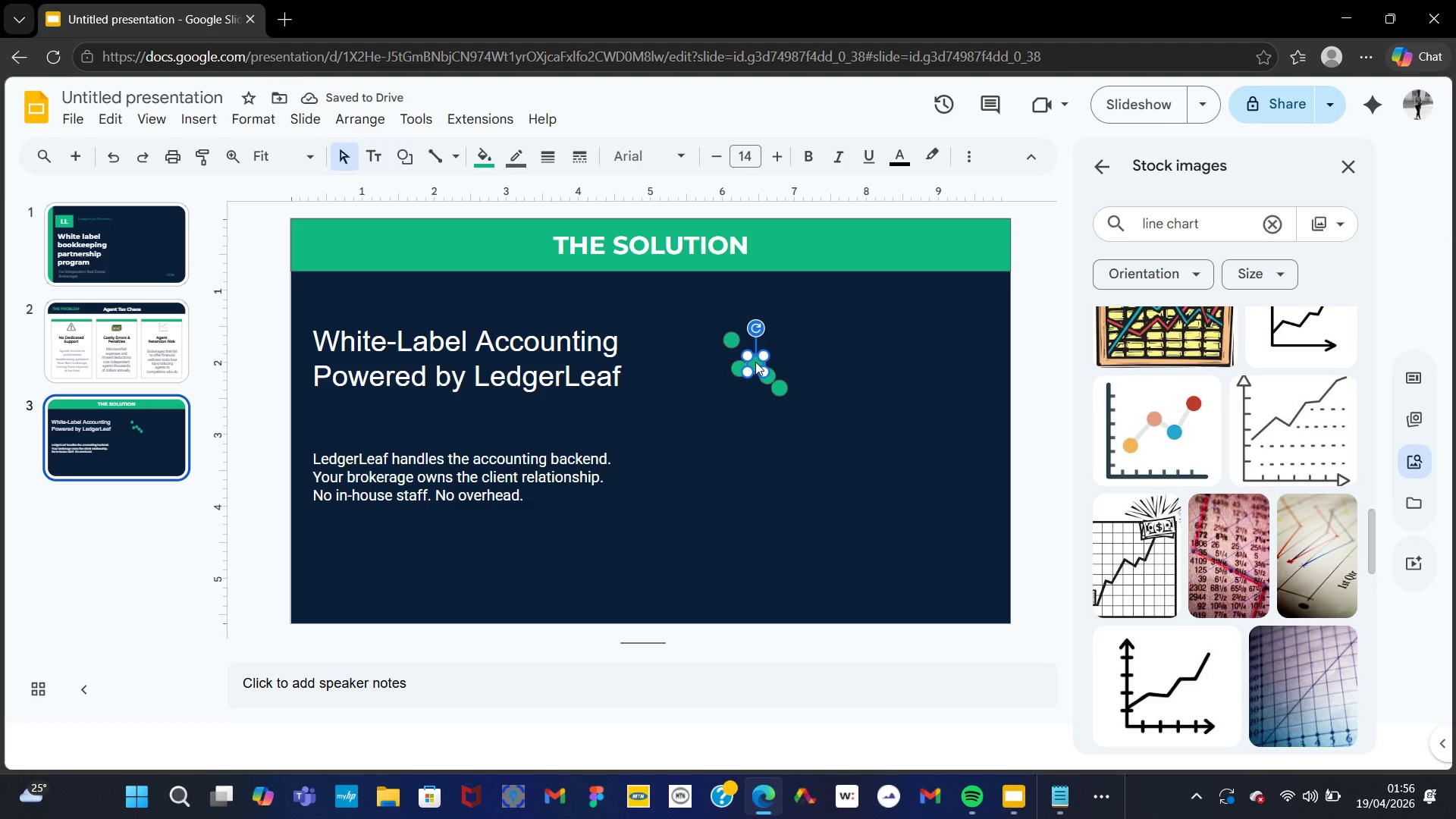 
left_click_drag(start_coordinate=[755, 362], to_coordinate=[736, 396])
 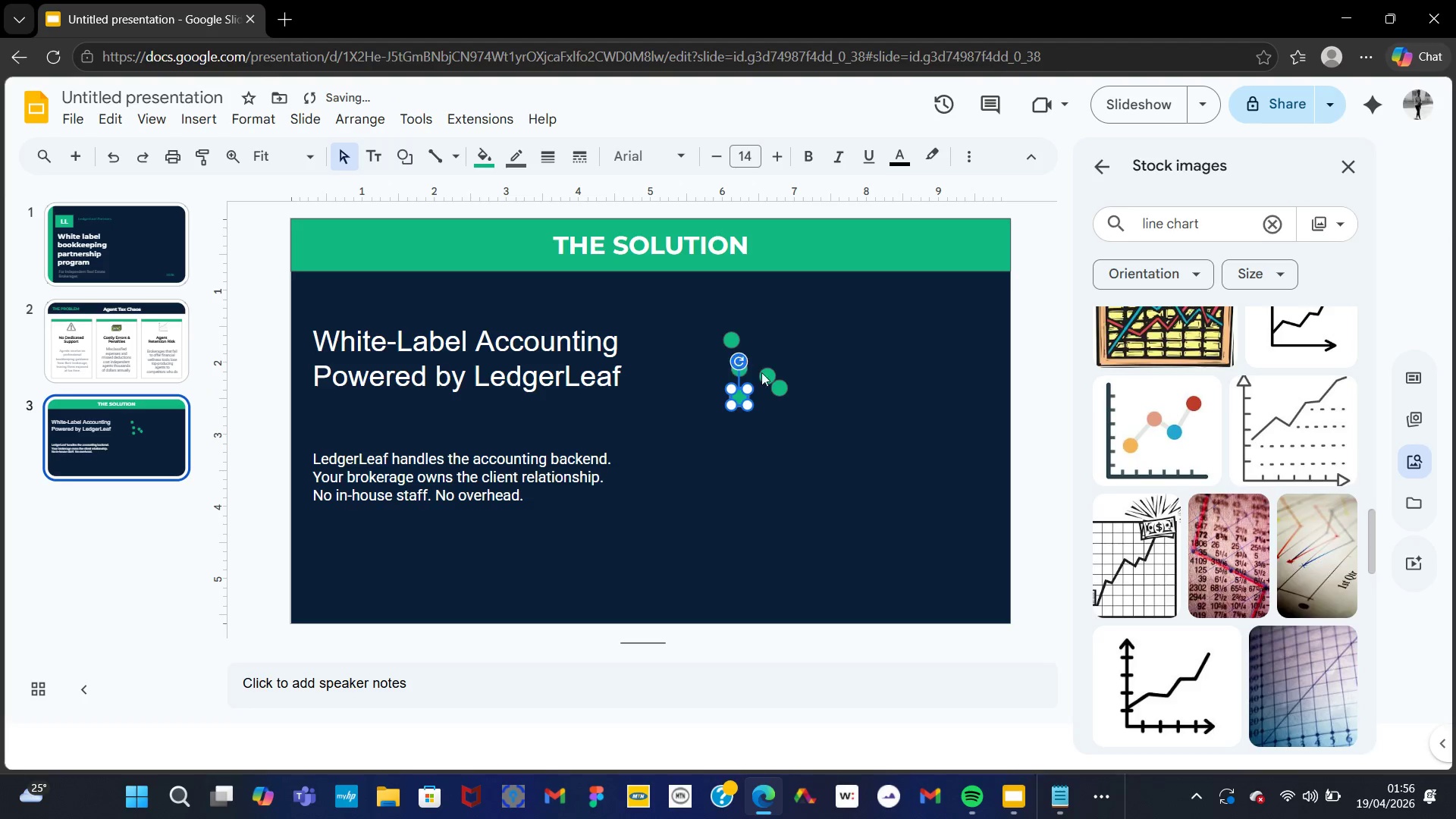 
left_click([771, 378])
 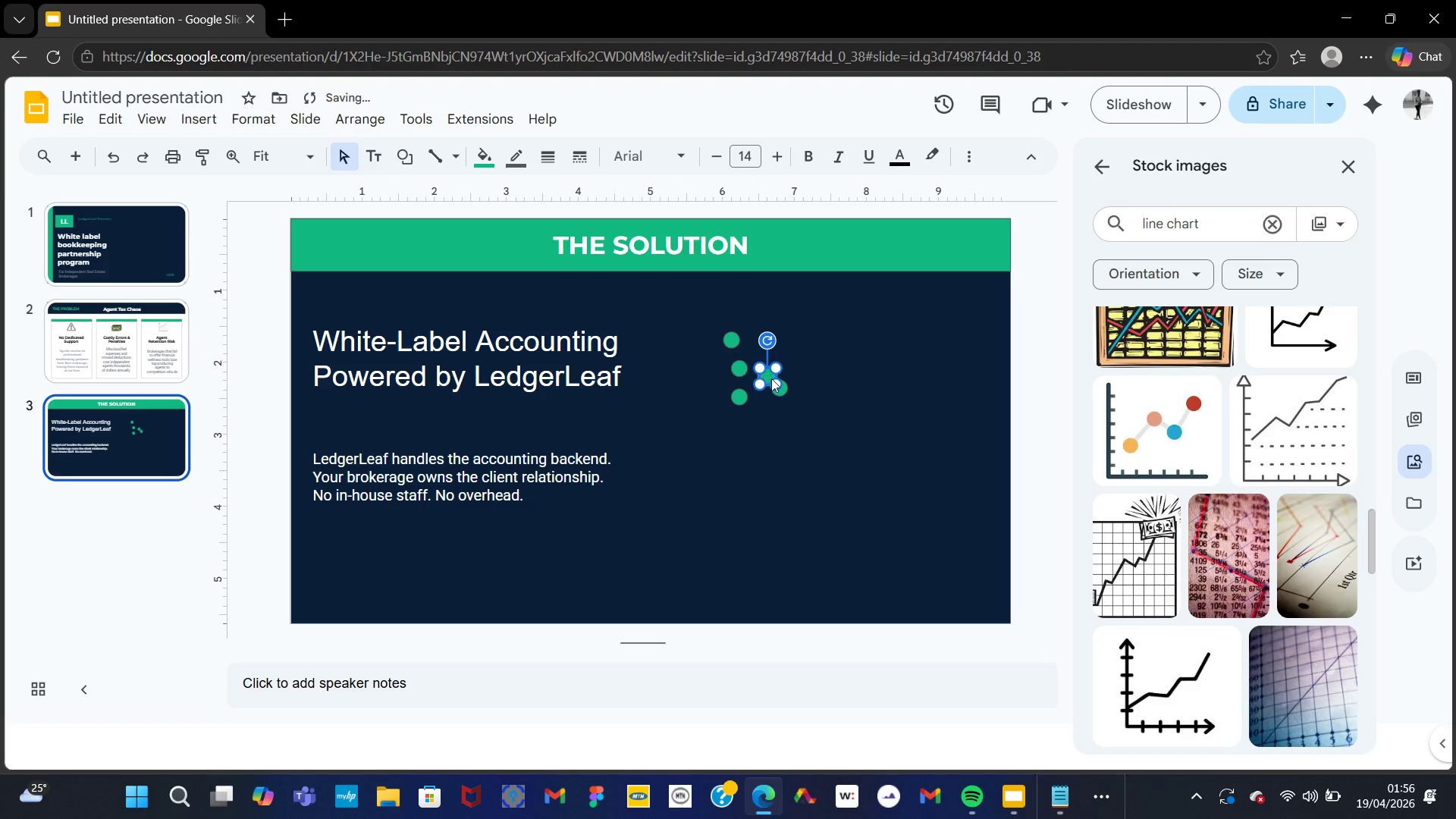 
left_click_drag(start_coordinate=[771, 378], to_coordinate=[749, 462])
 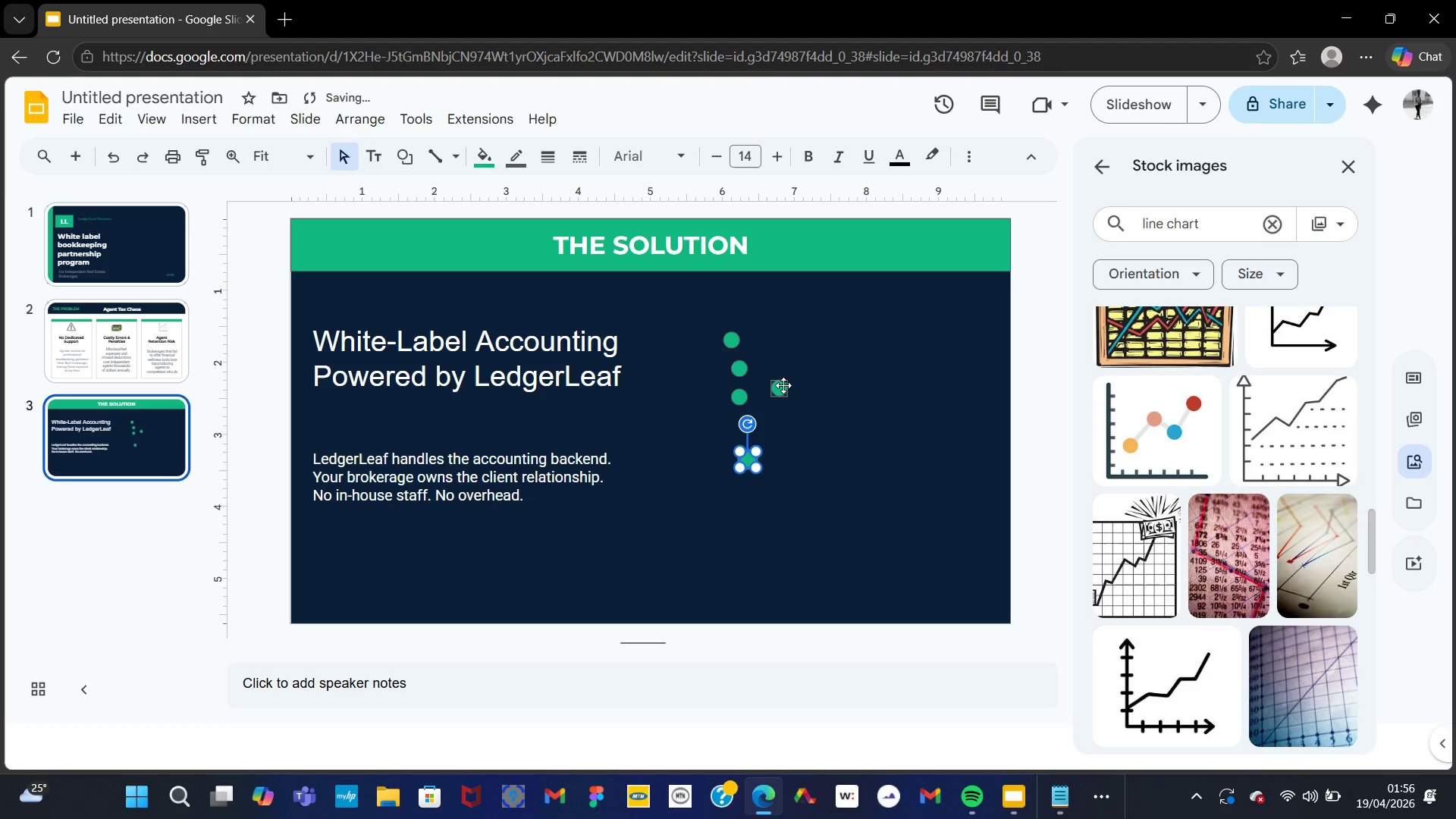 
left_click([777, 385])
 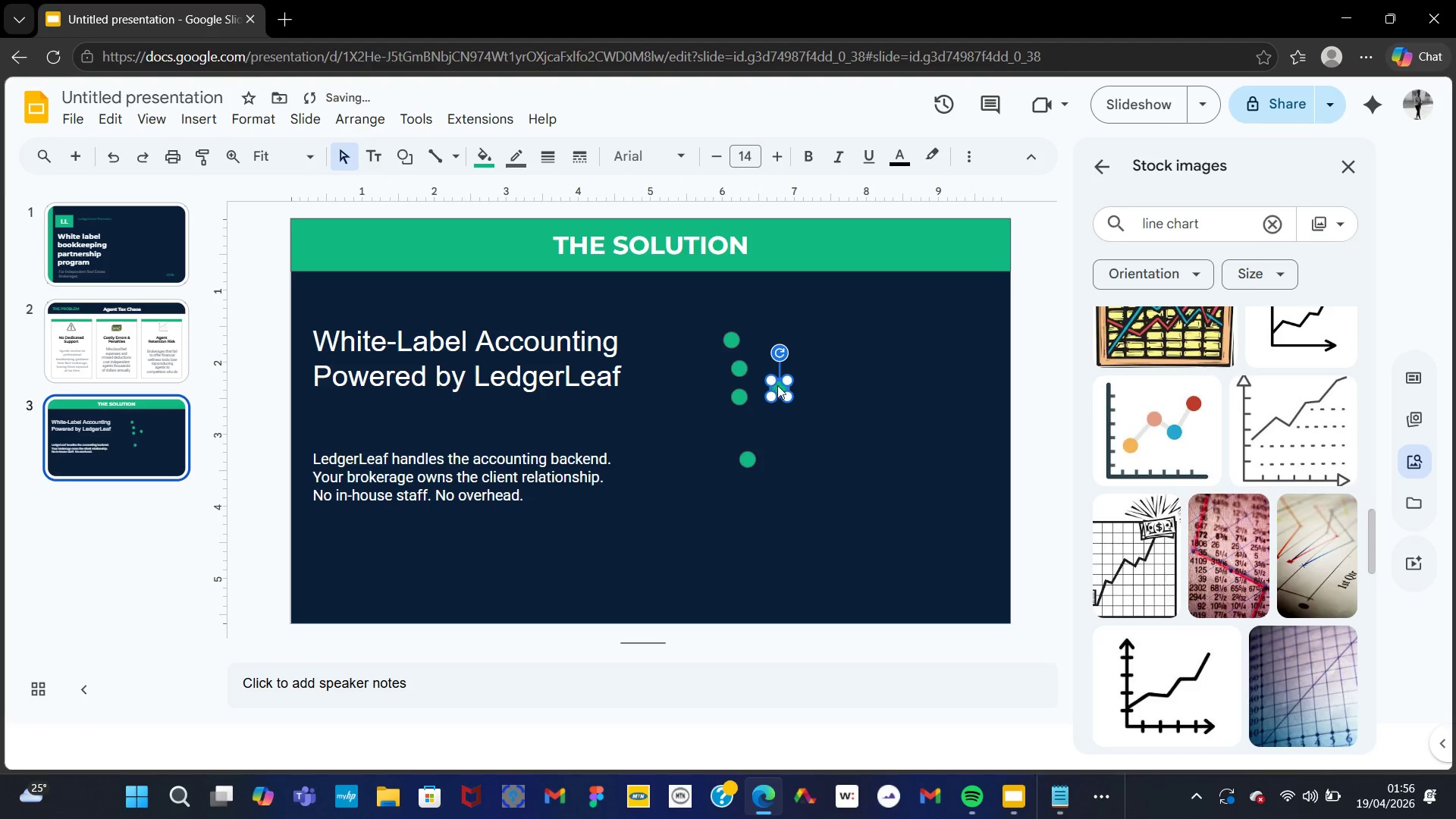 
left_click_drag(start_coordinate=[777, 385], to_coordinate=[741, 424])
 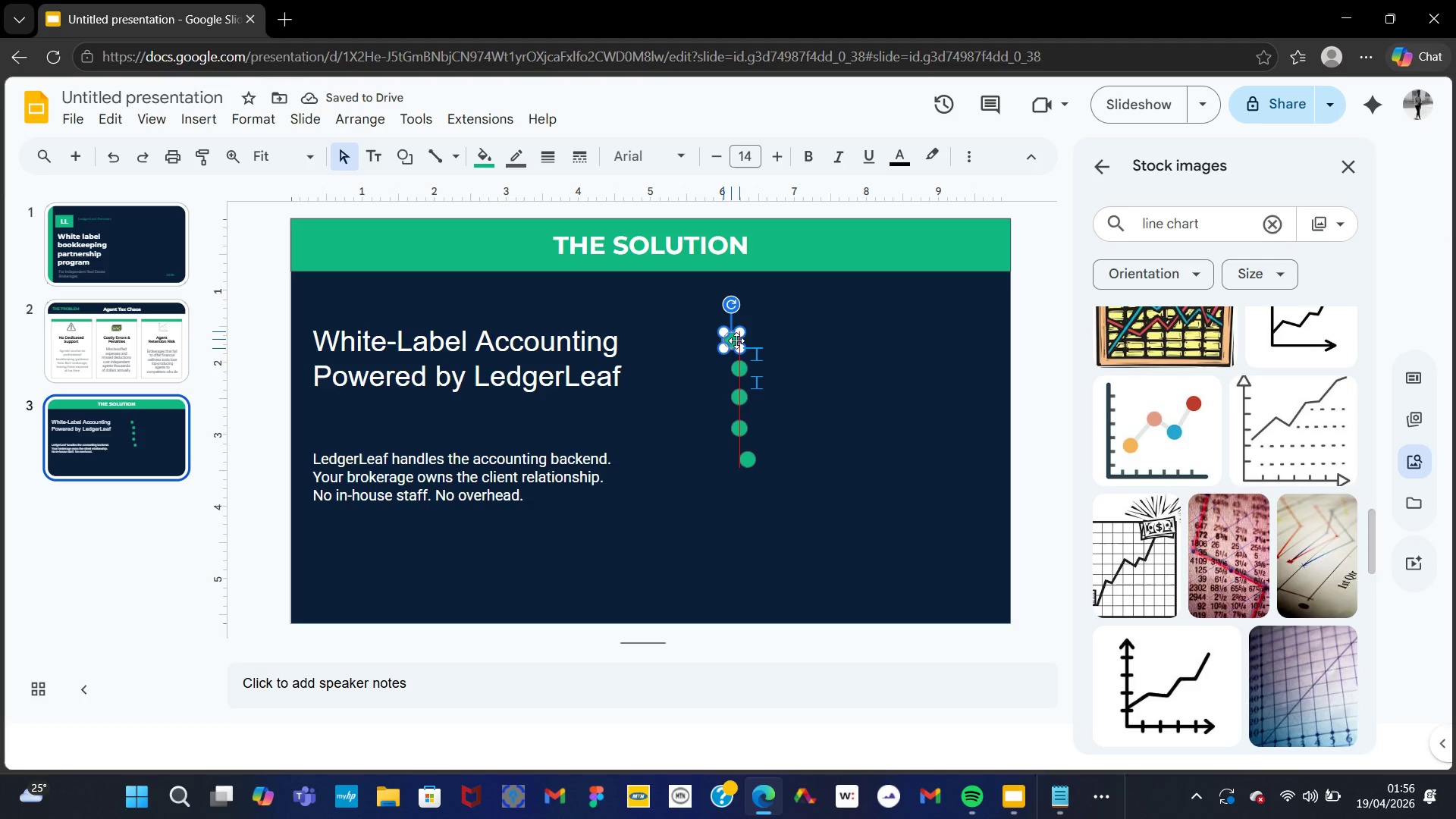 
left_click([839, 370])
 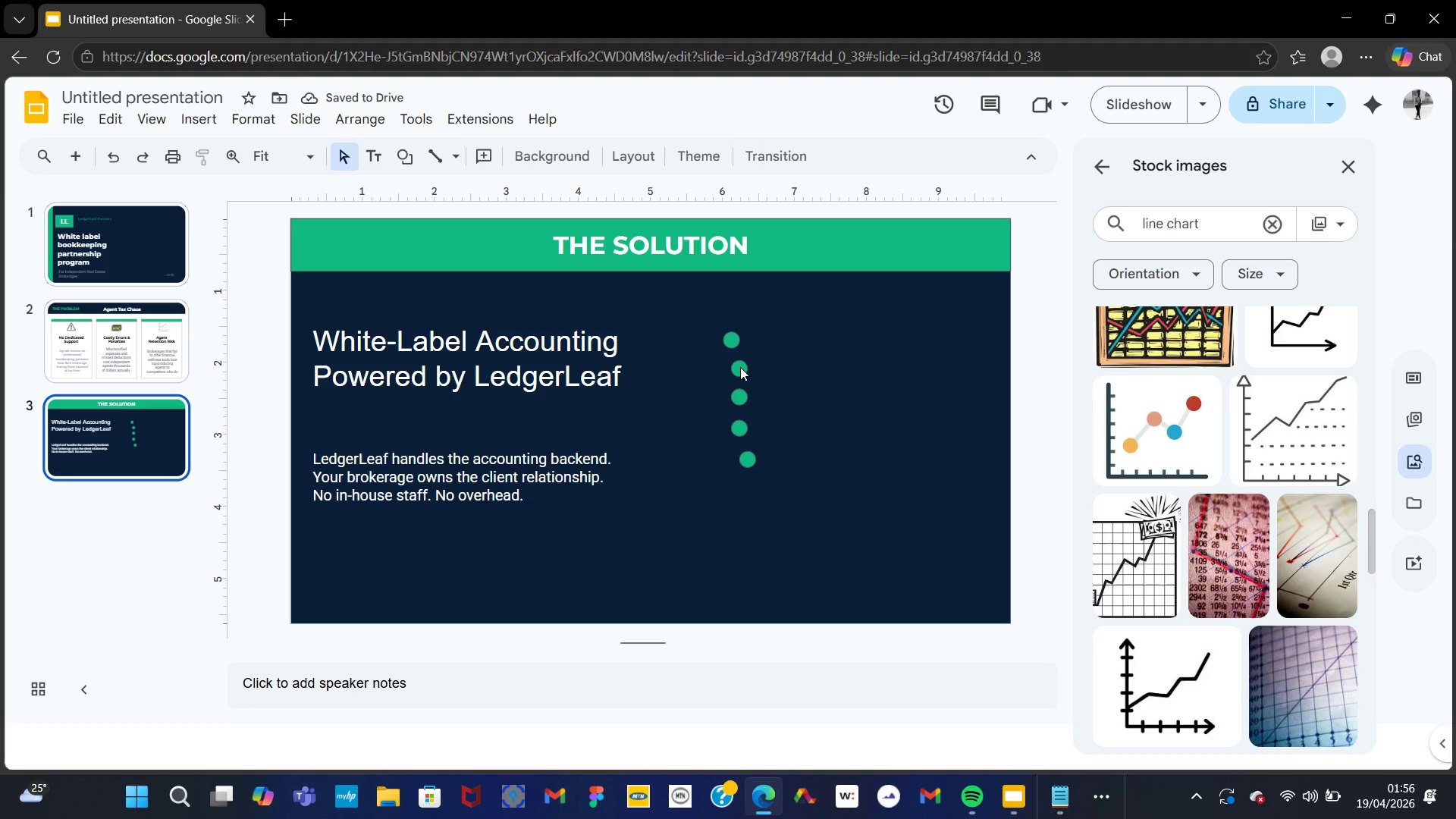 
left_click([740, 367])
 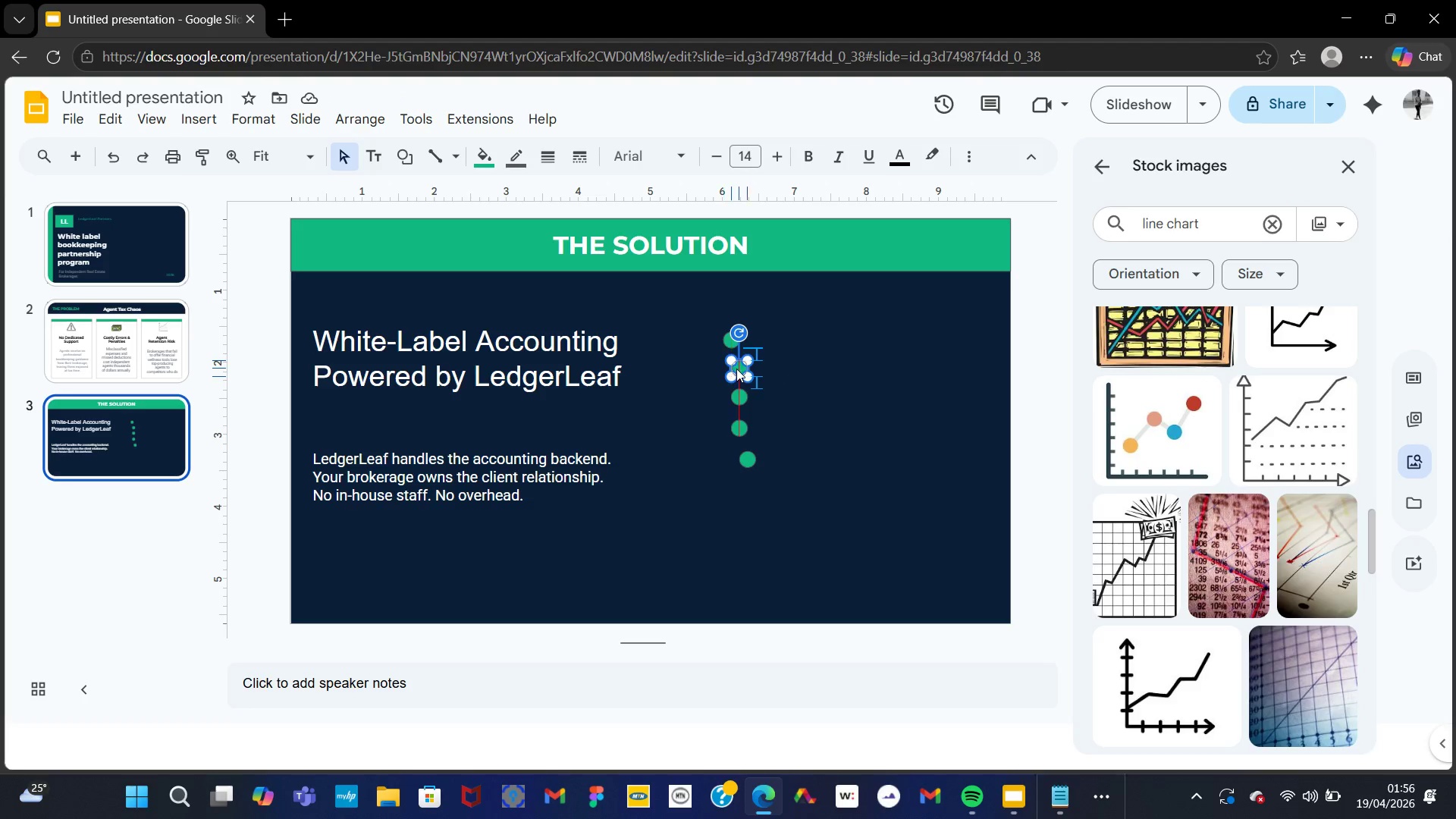 
left_click([776, 378])
 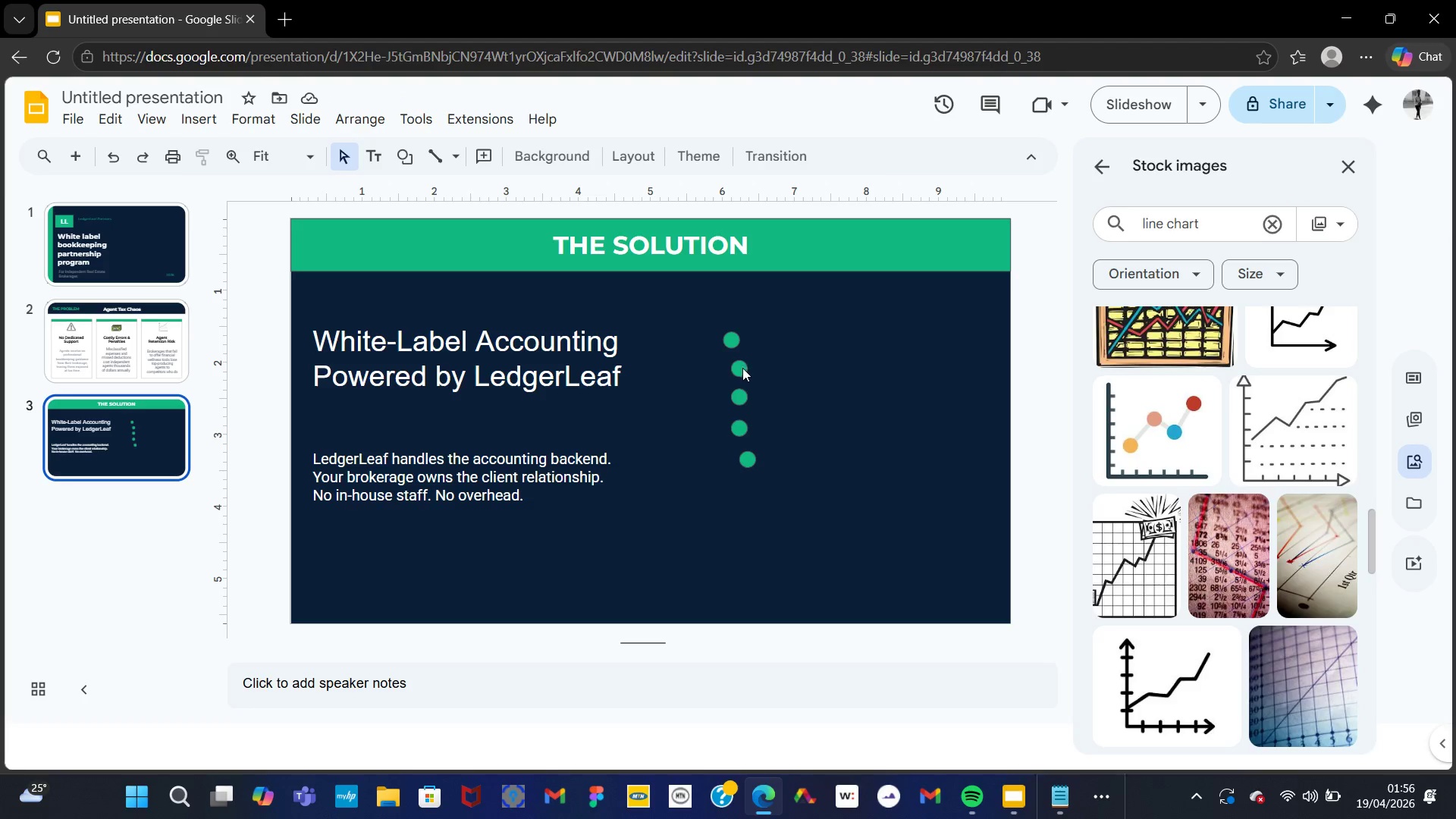 
left_click([740, 368])
 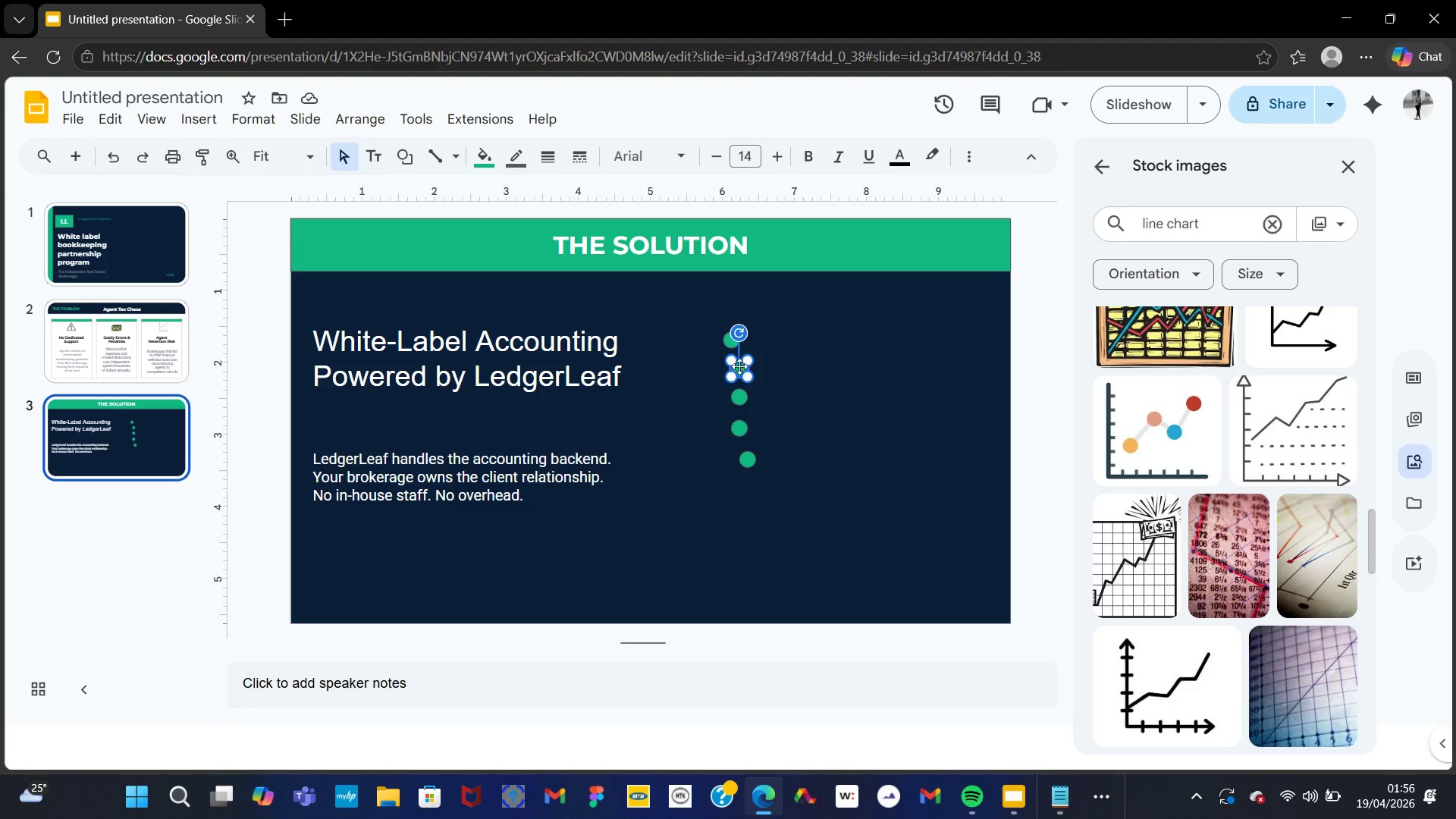 
left_click_drag(start_coordinate=[740, 371], to_coordinate=[728, 372])
 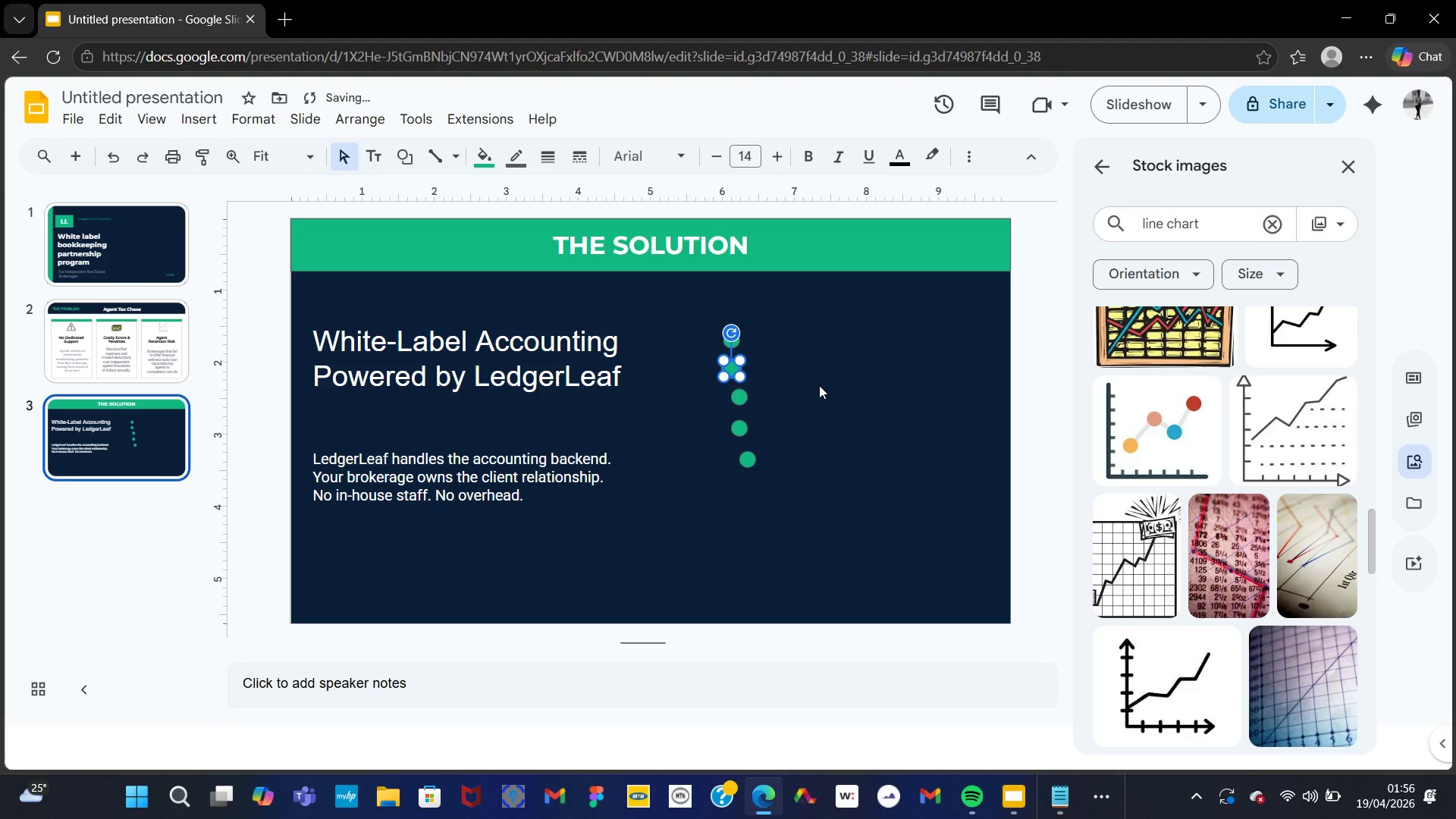 
left_click([819, 385])
 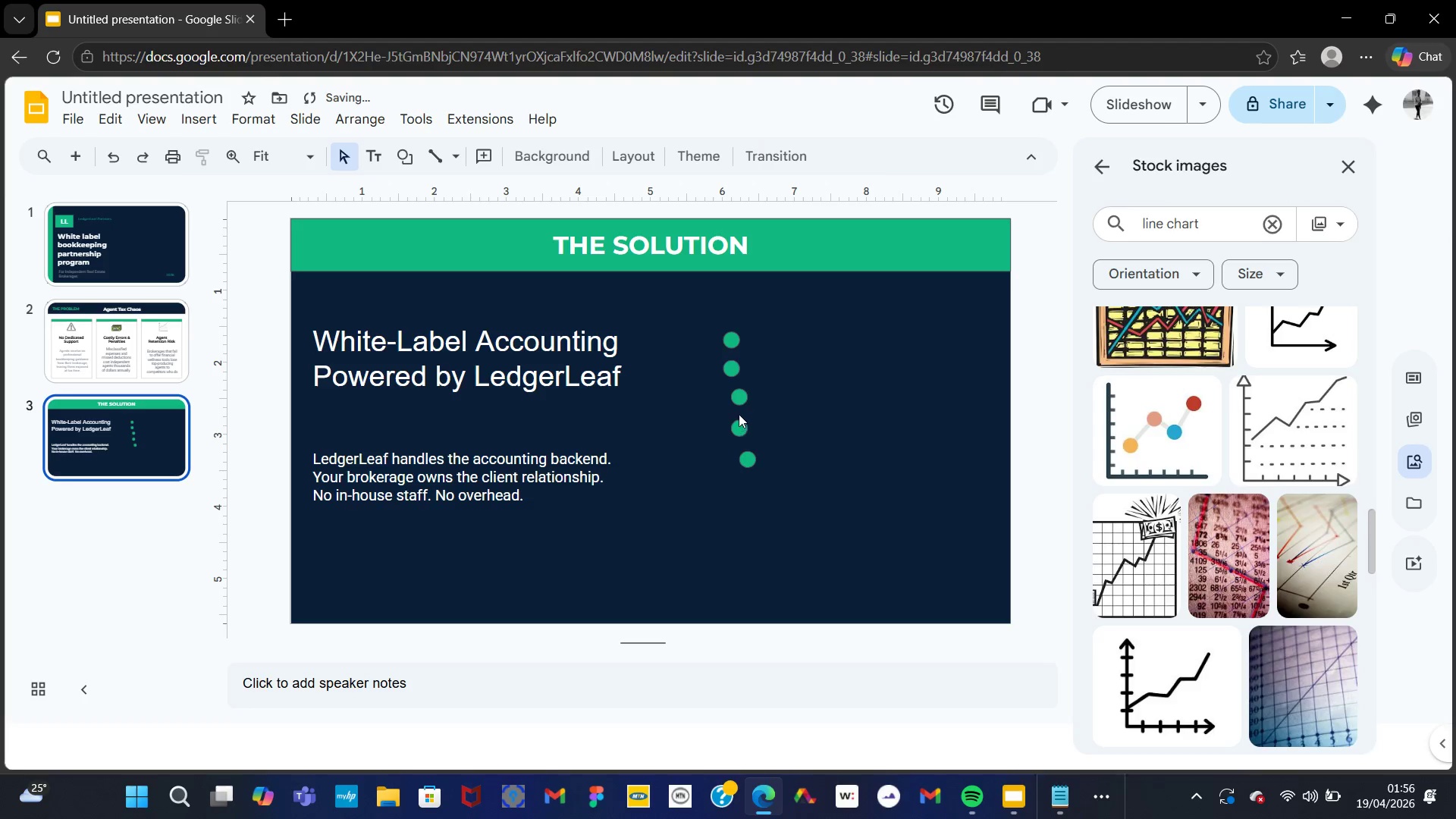 
left_click([733, 403])
 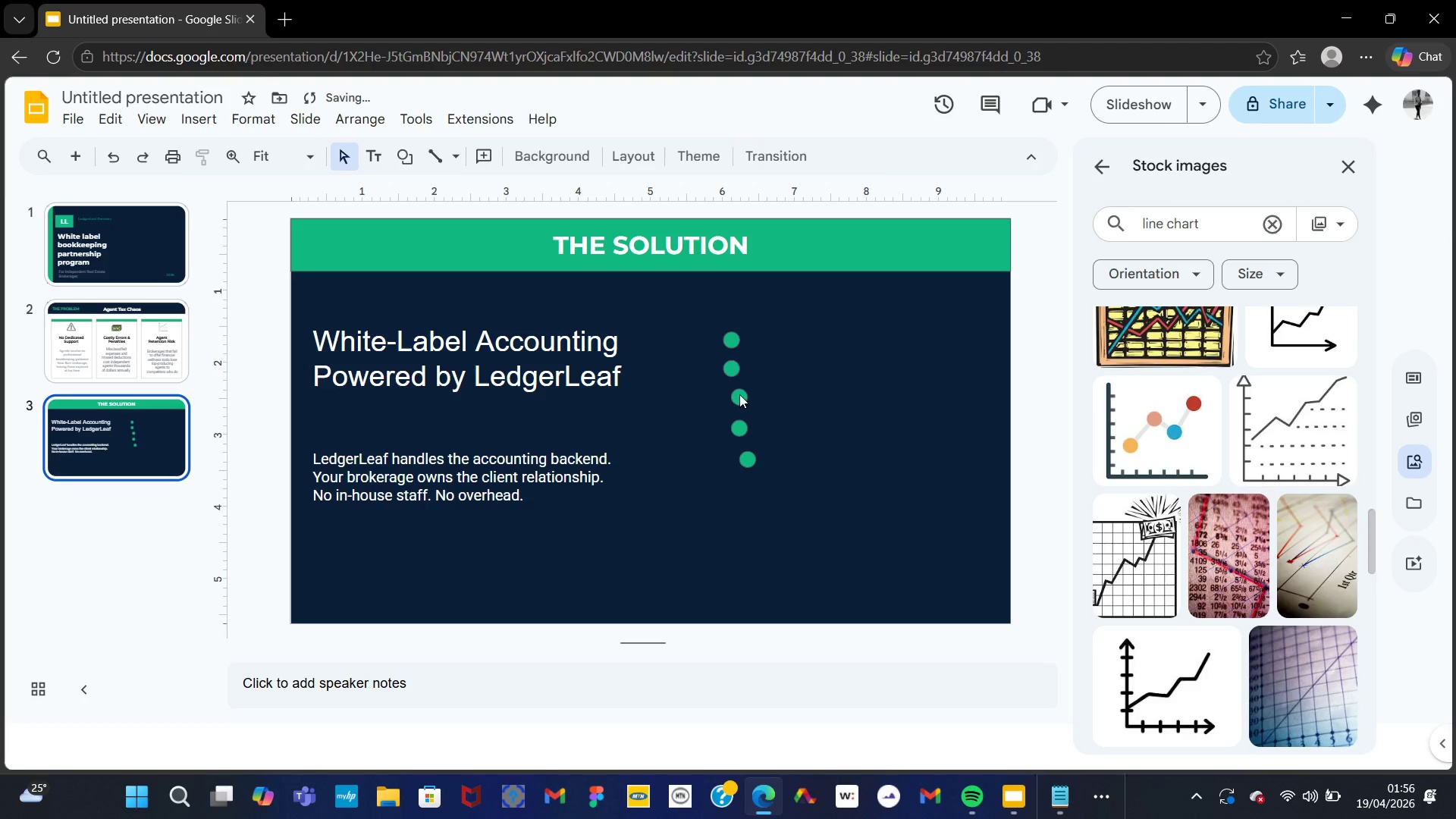 
left_click([739, 394])
 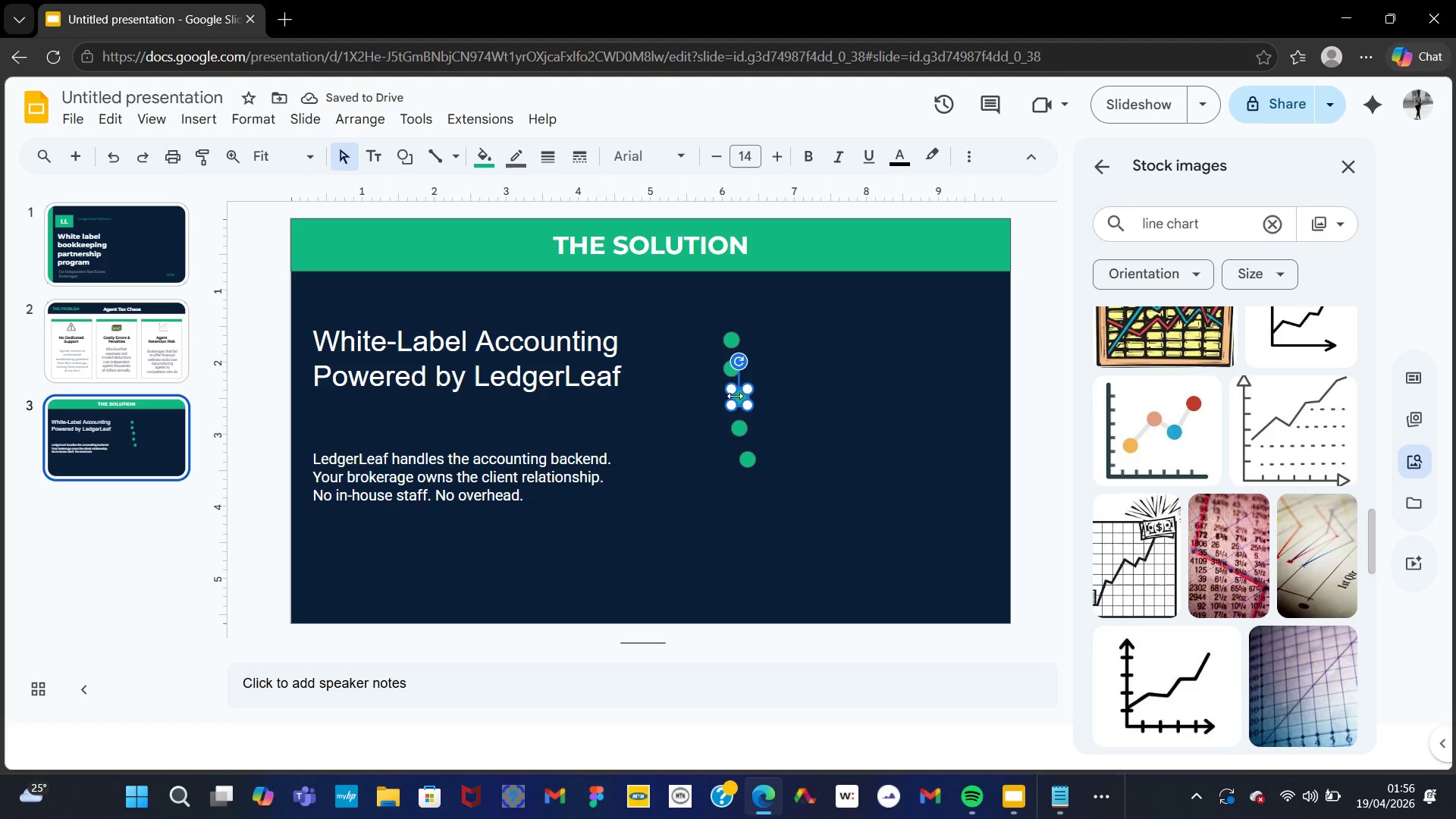 
left_click_drag(start_coordinate=[740, 397], to_coordinate=[734, 400])
 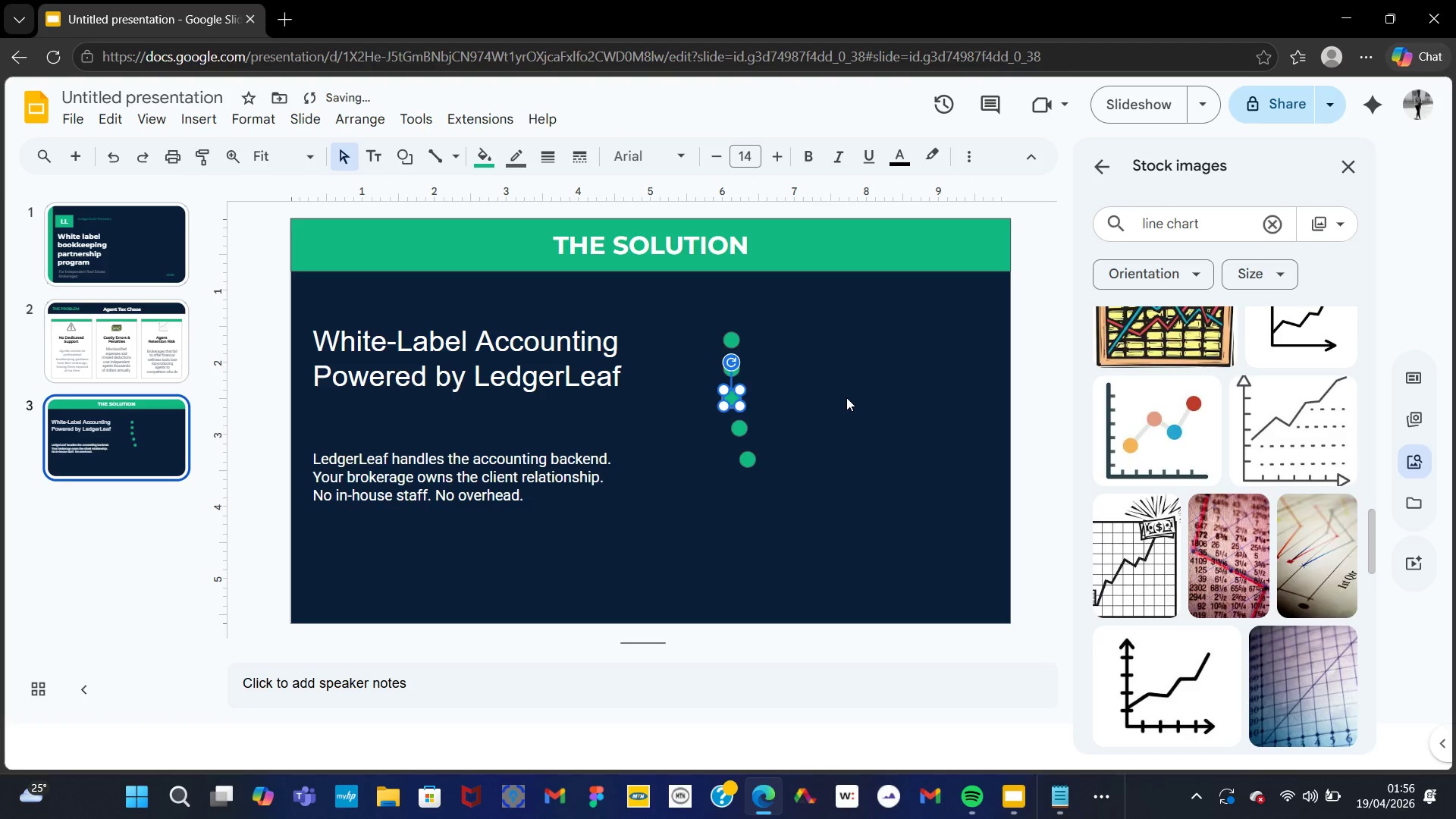 
left_click([846, 397])
 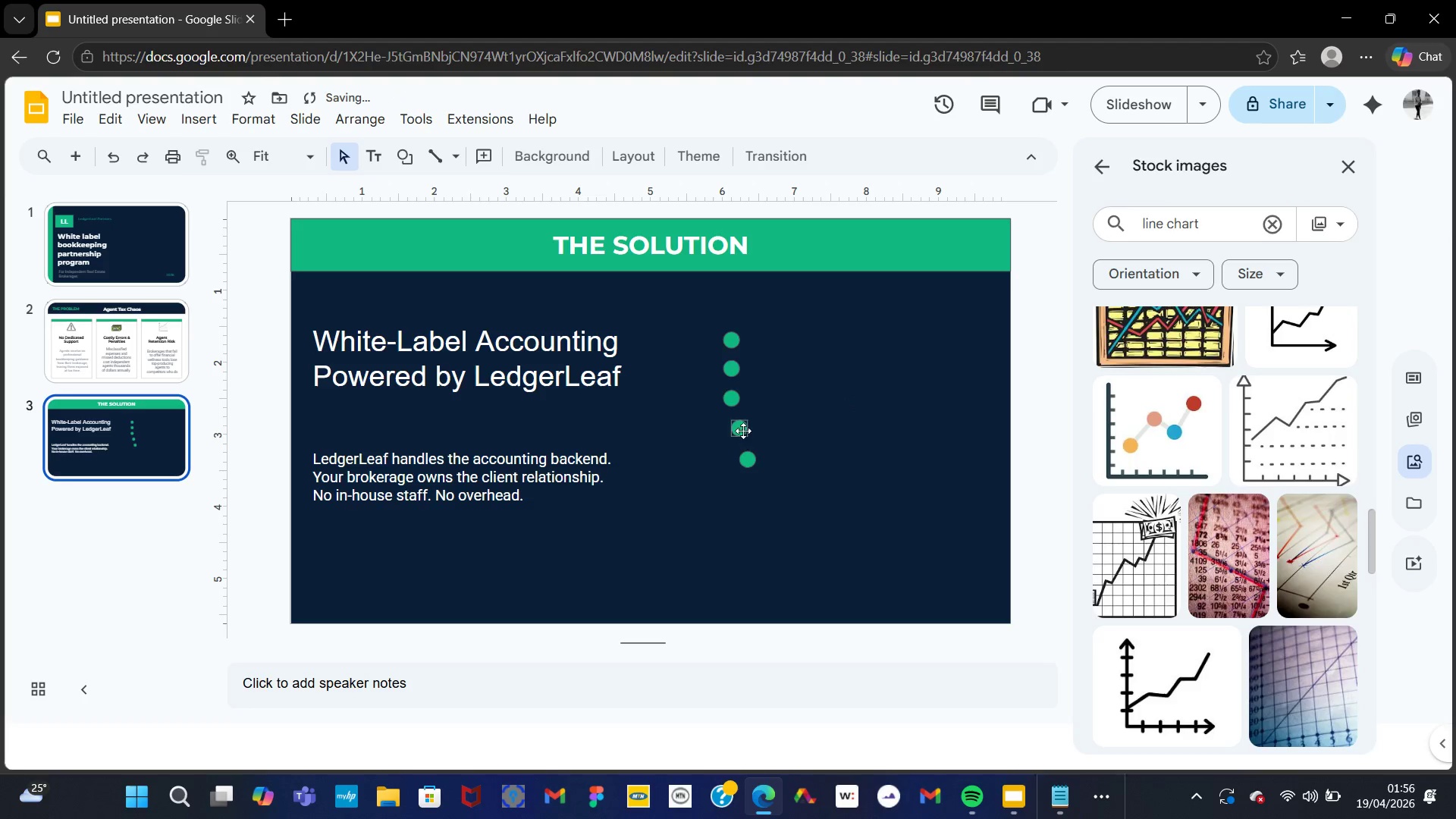 
left_click([743, 428])
 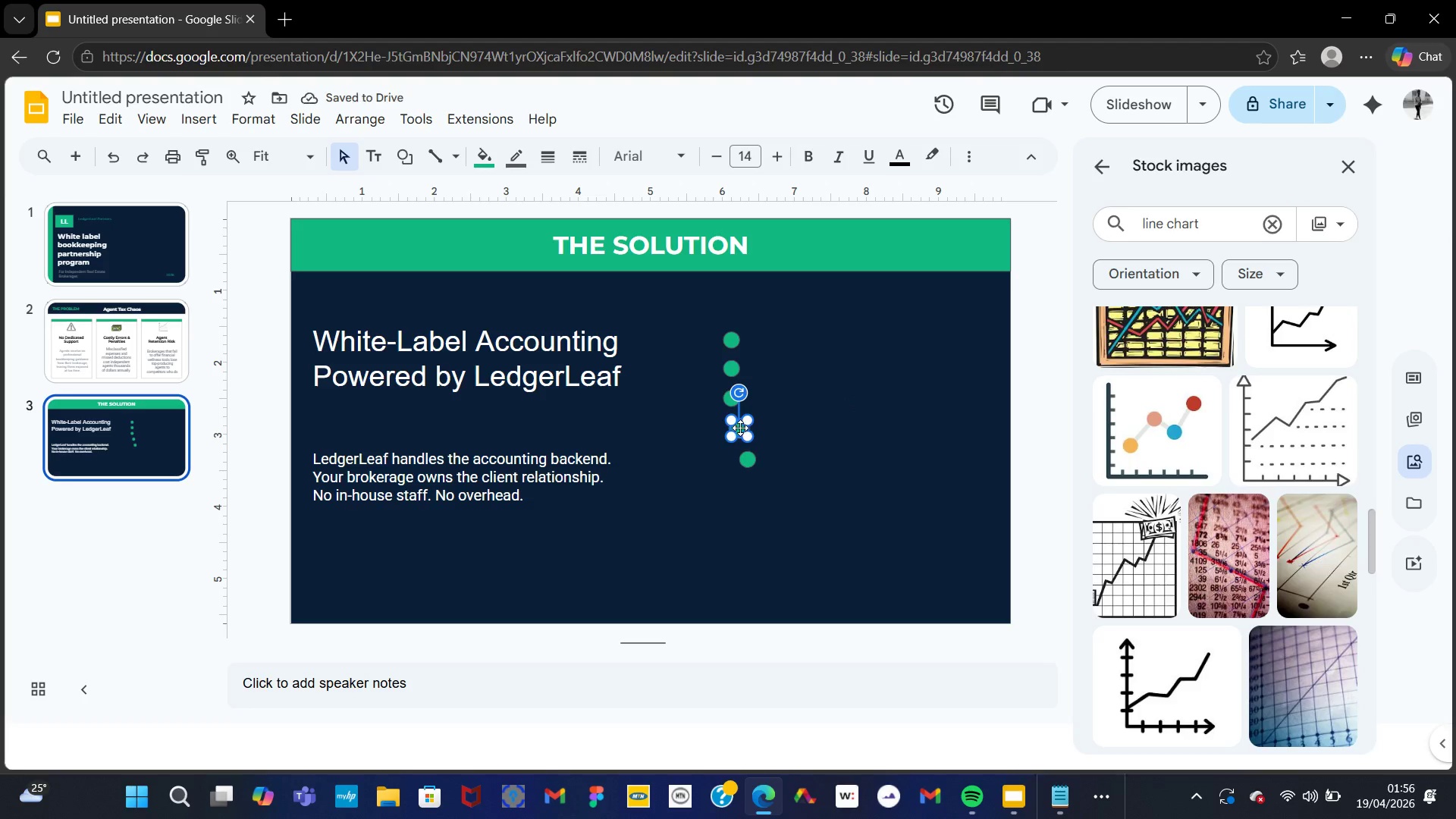 
left_click([740, 428])
 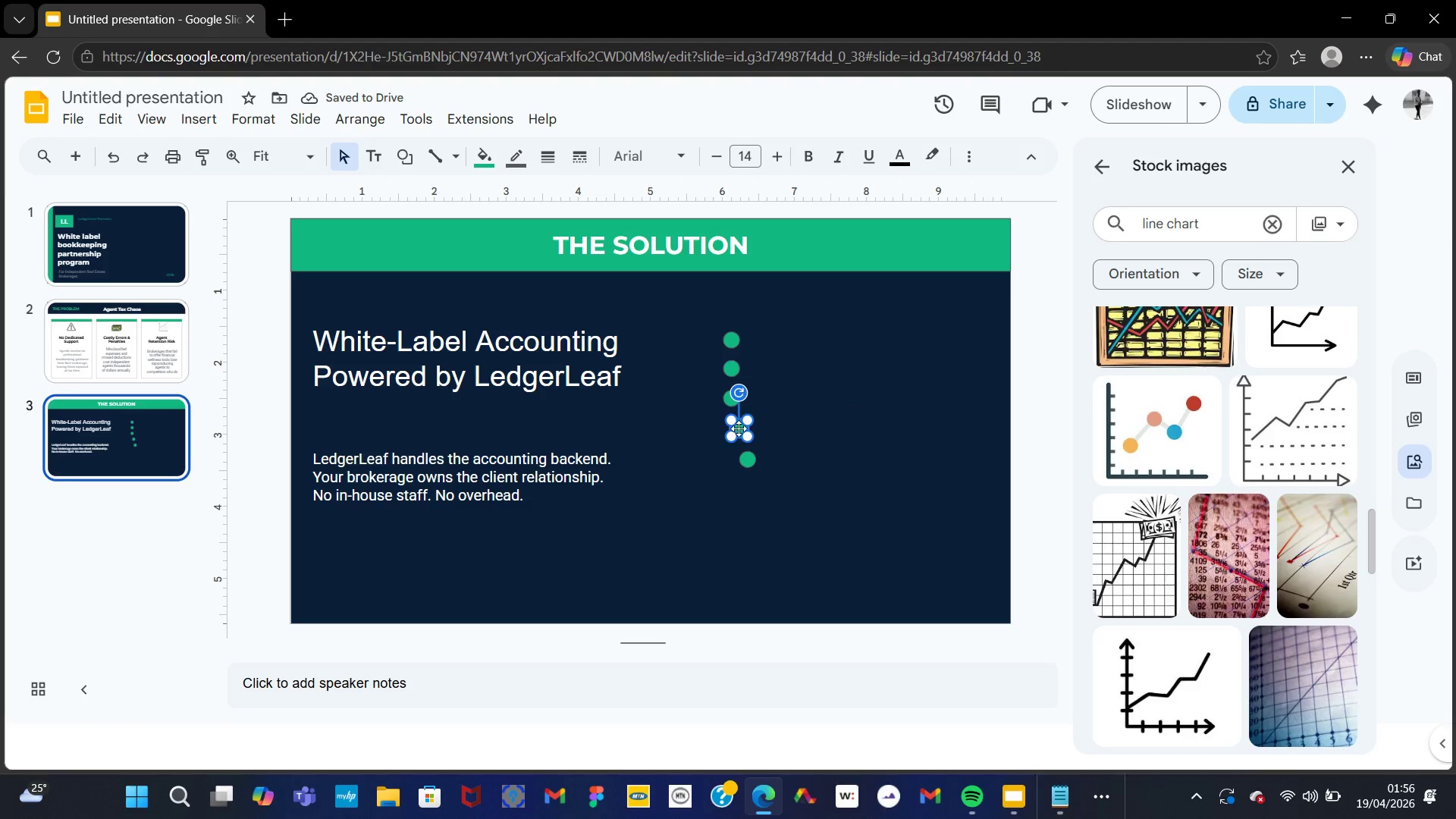 
left_click_drag(start_coordinate=[739, 425], to_coordinate=[732, 429])
 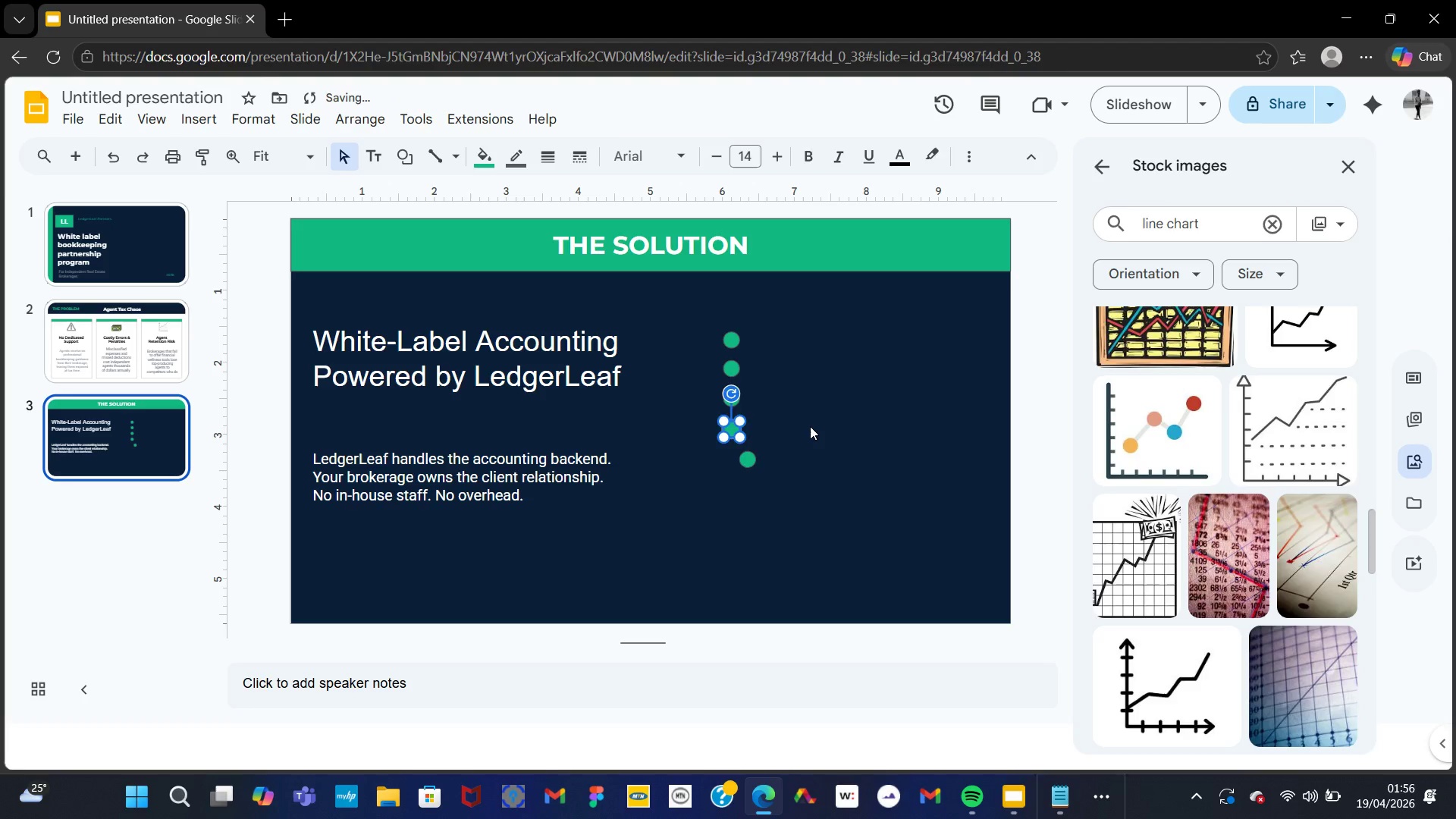 
left_click([810, 426])
 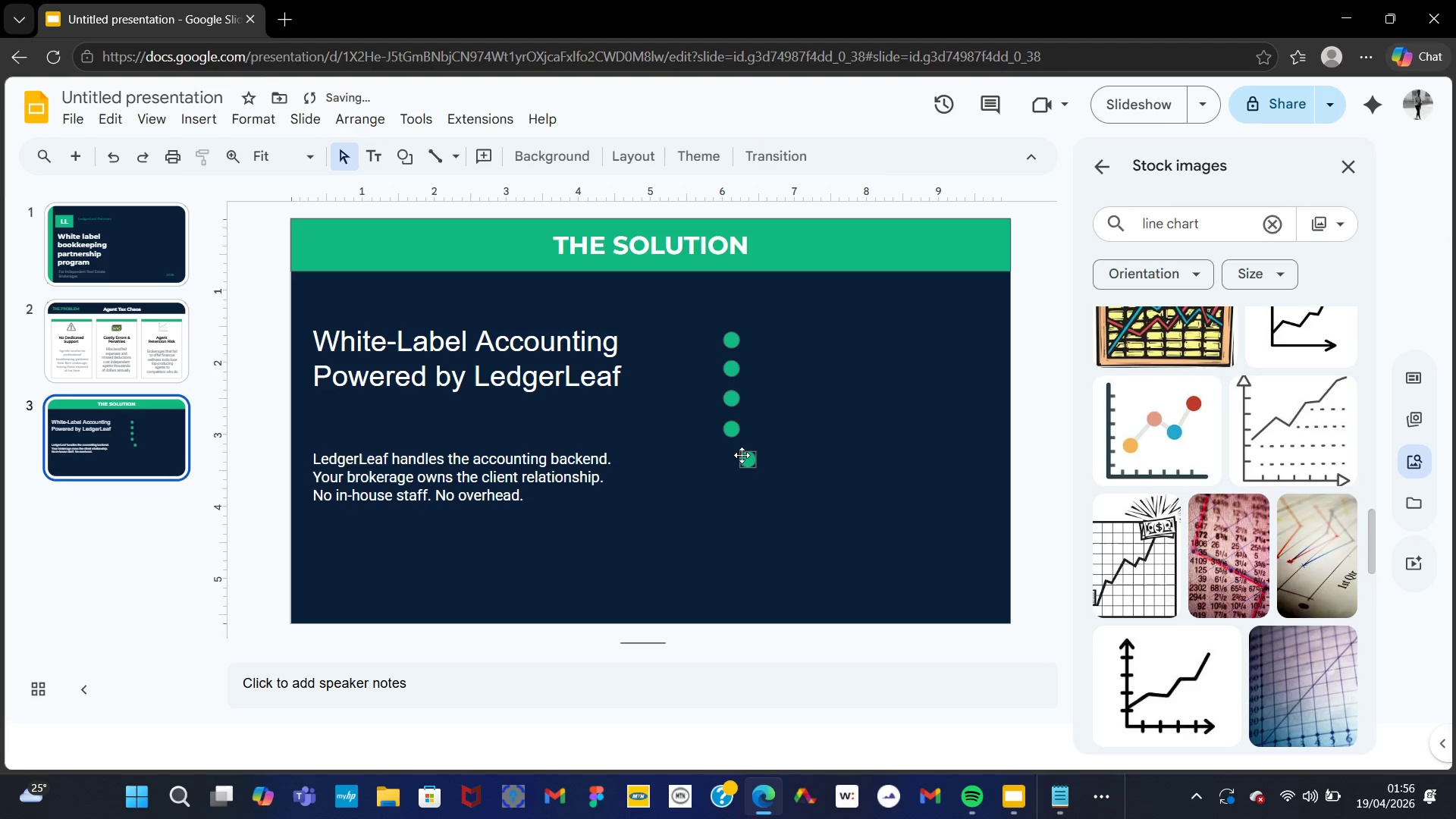 
left_click([745, 455])
 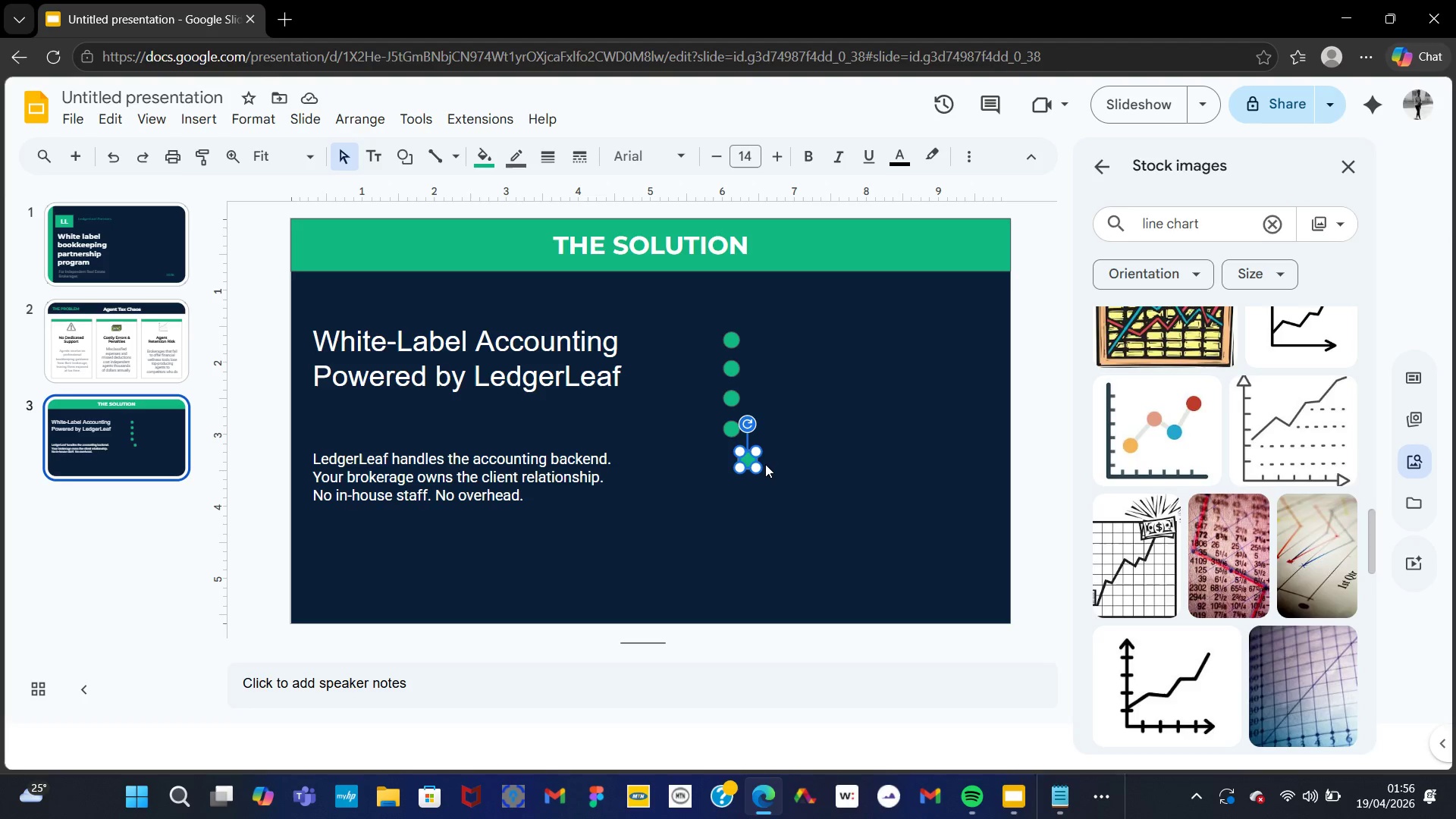 
right_click([752, 457])
 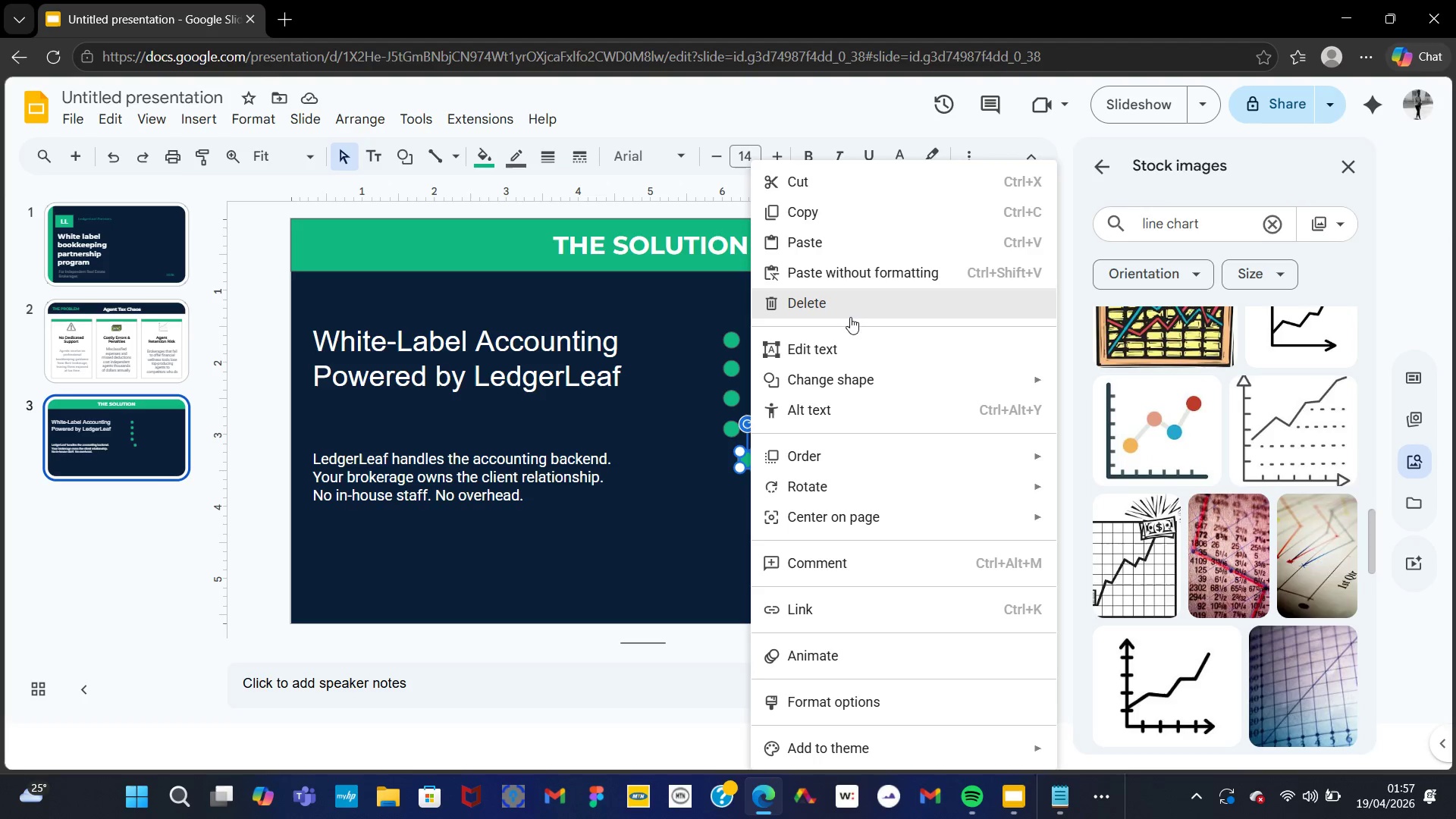 
left_click([844, 314])
 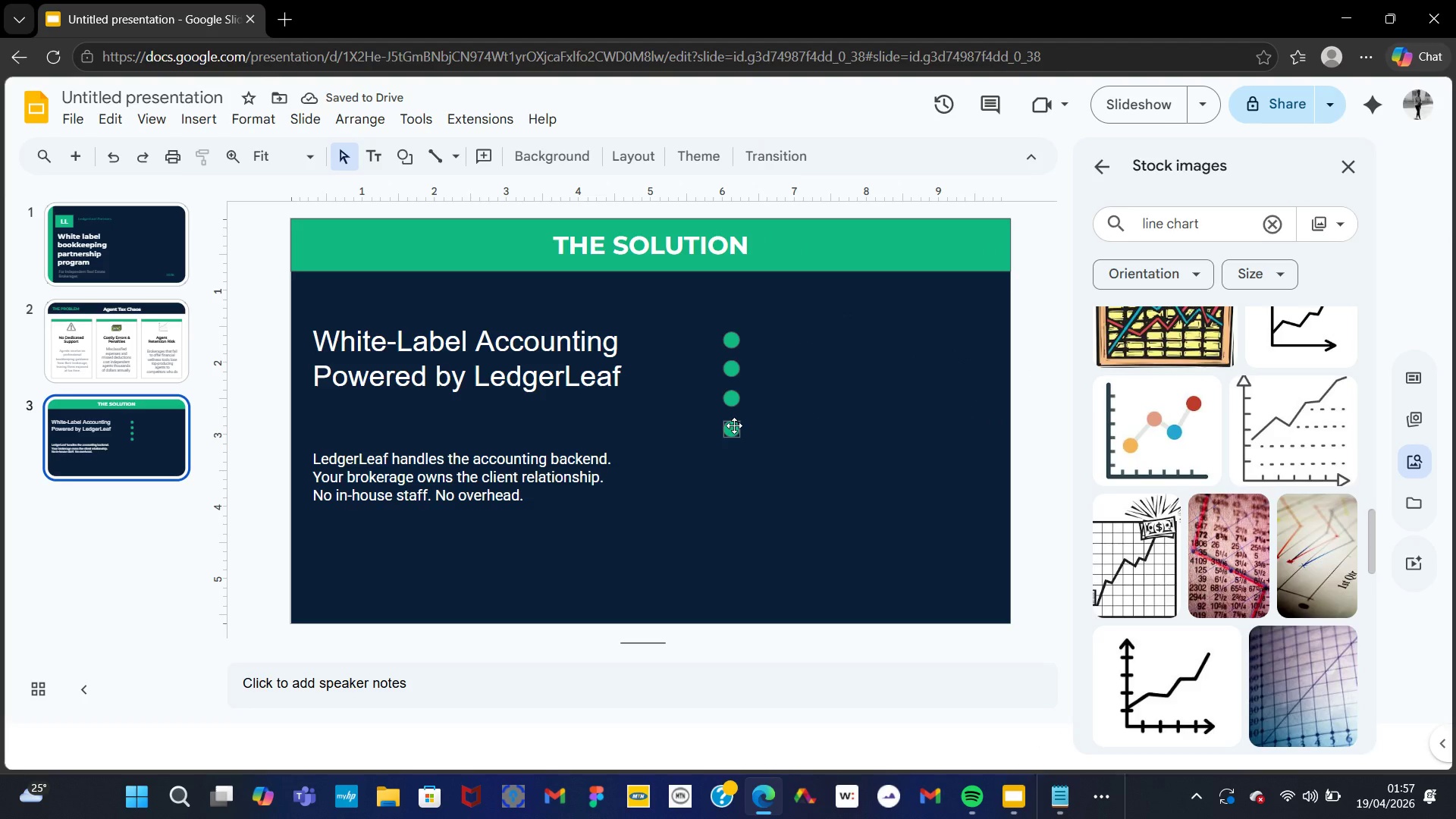 
left_click_drag(start_coordinate=[734, 425], to_coordinate=[733, 452])
 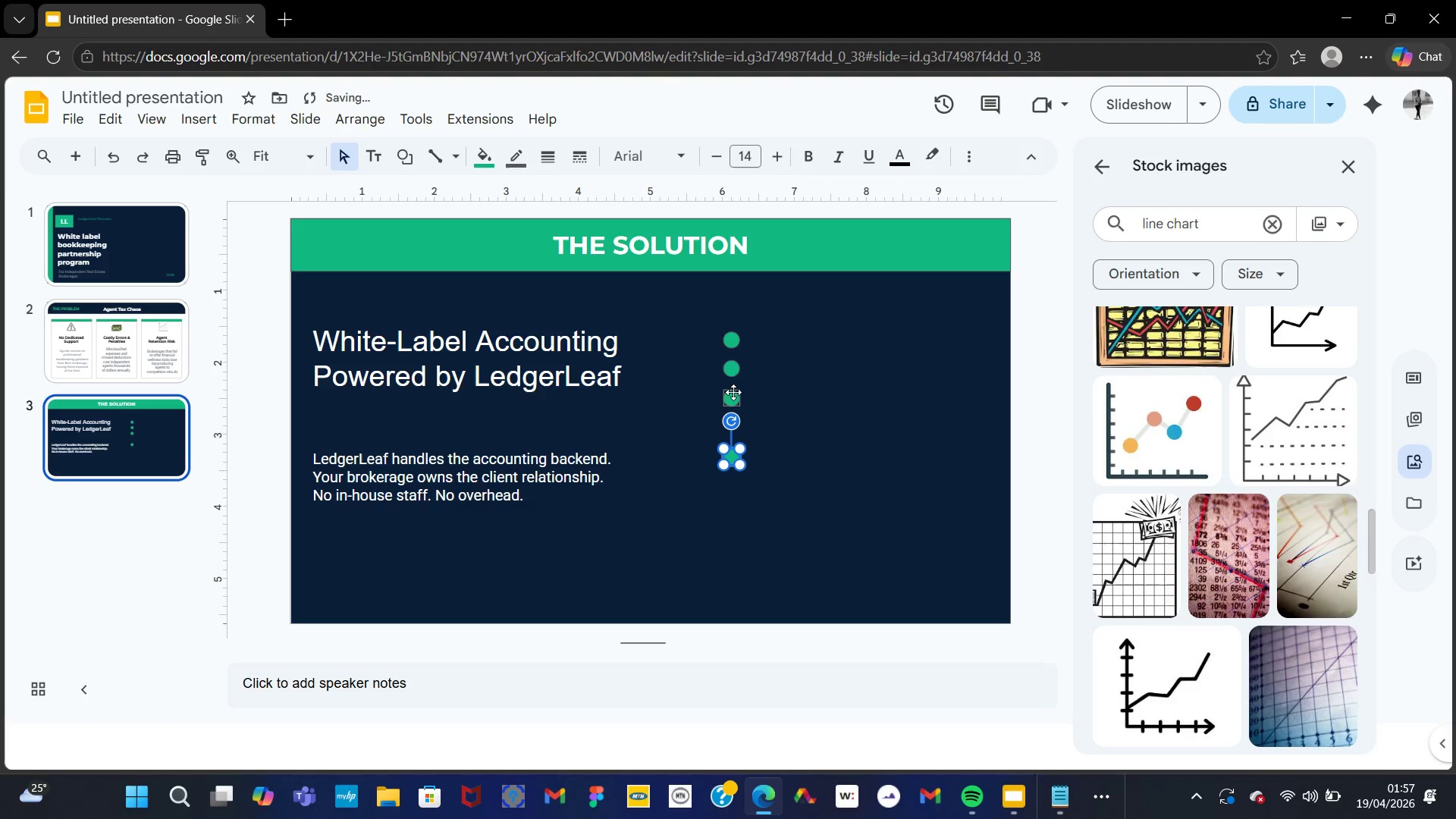 
left_click([733, 393])
 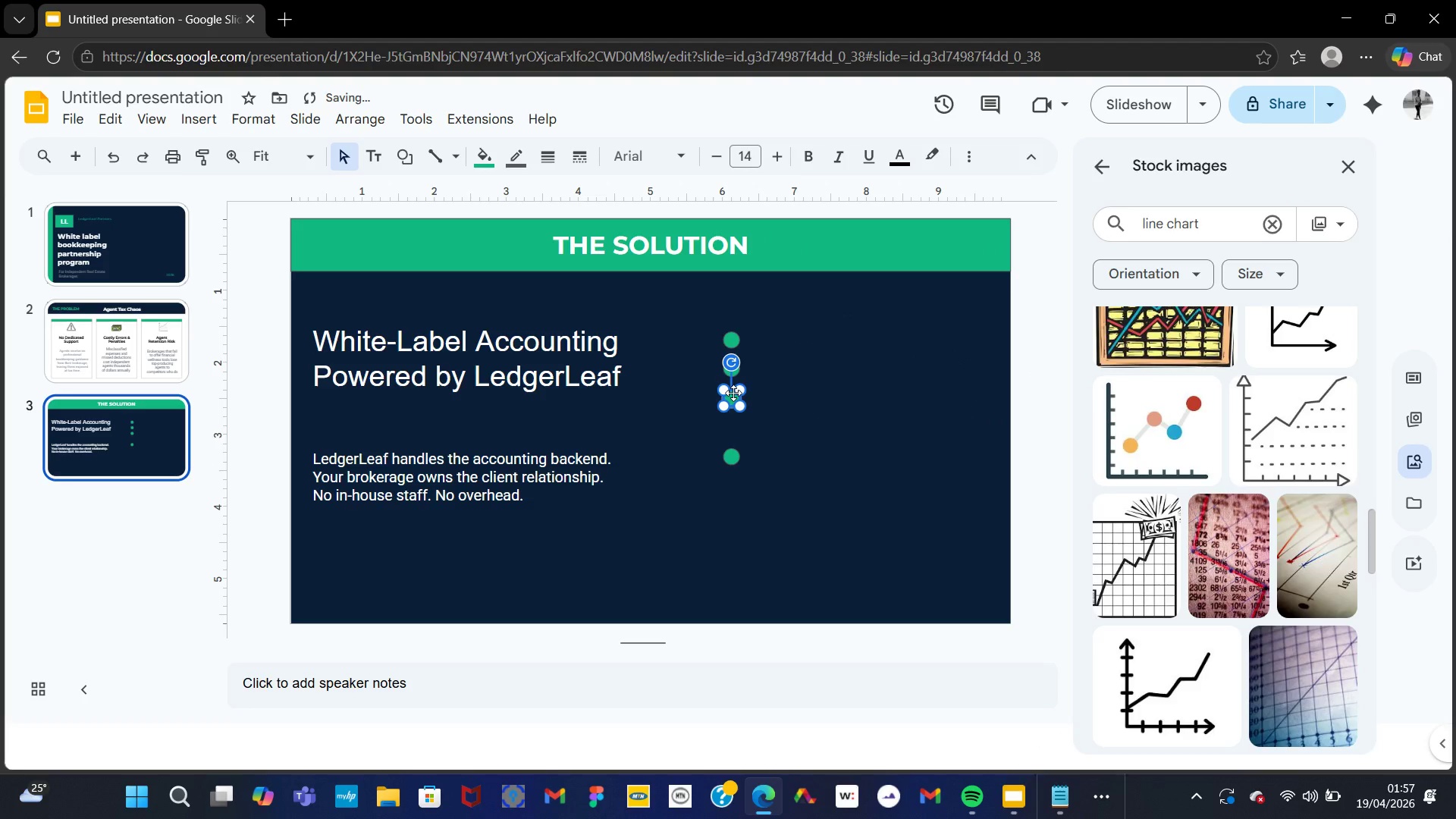 
left_click_drag(start_coordinate=[733, 393], to_coordinate=[730, 411])
 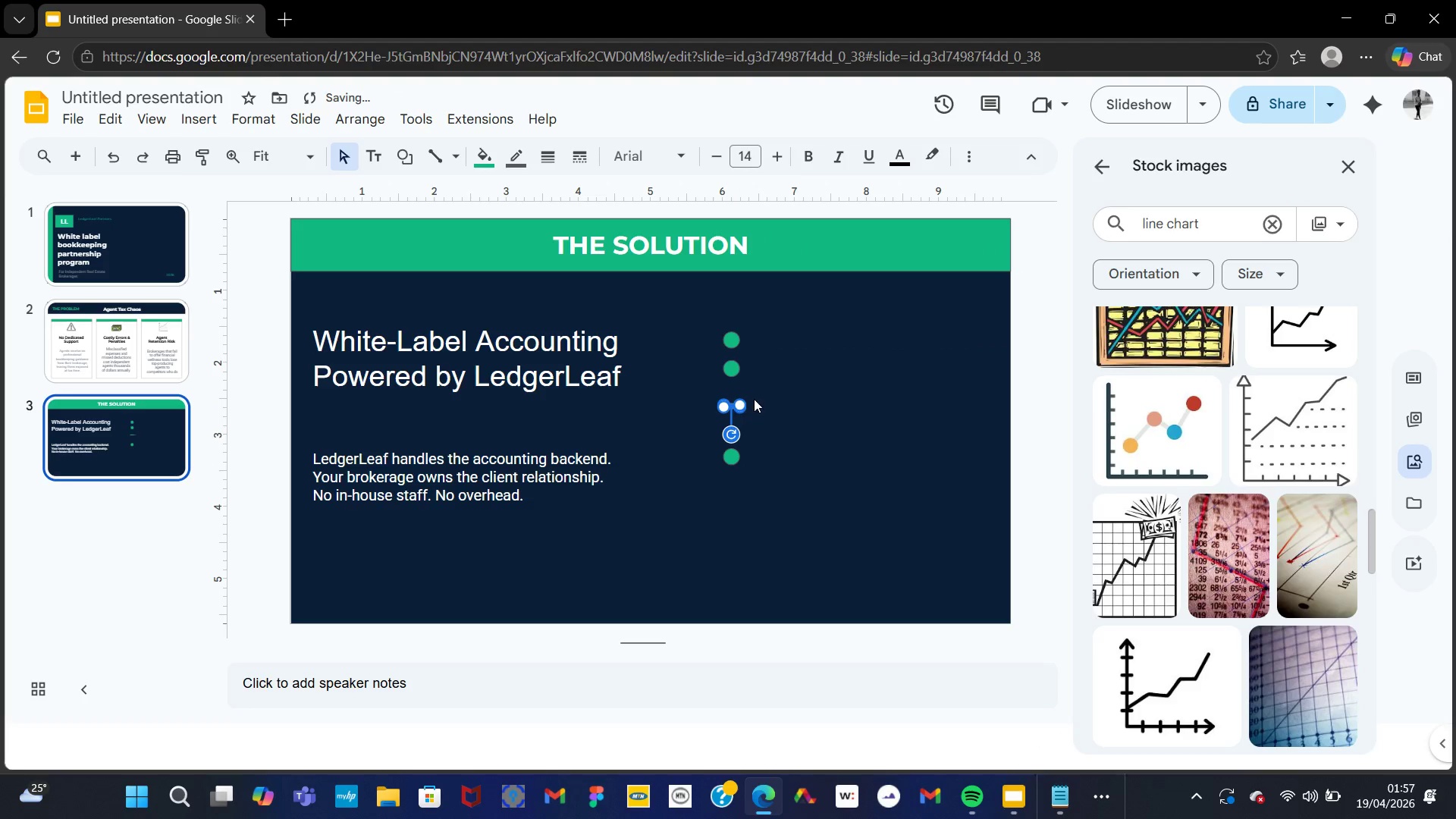 
key(Control+Z)
 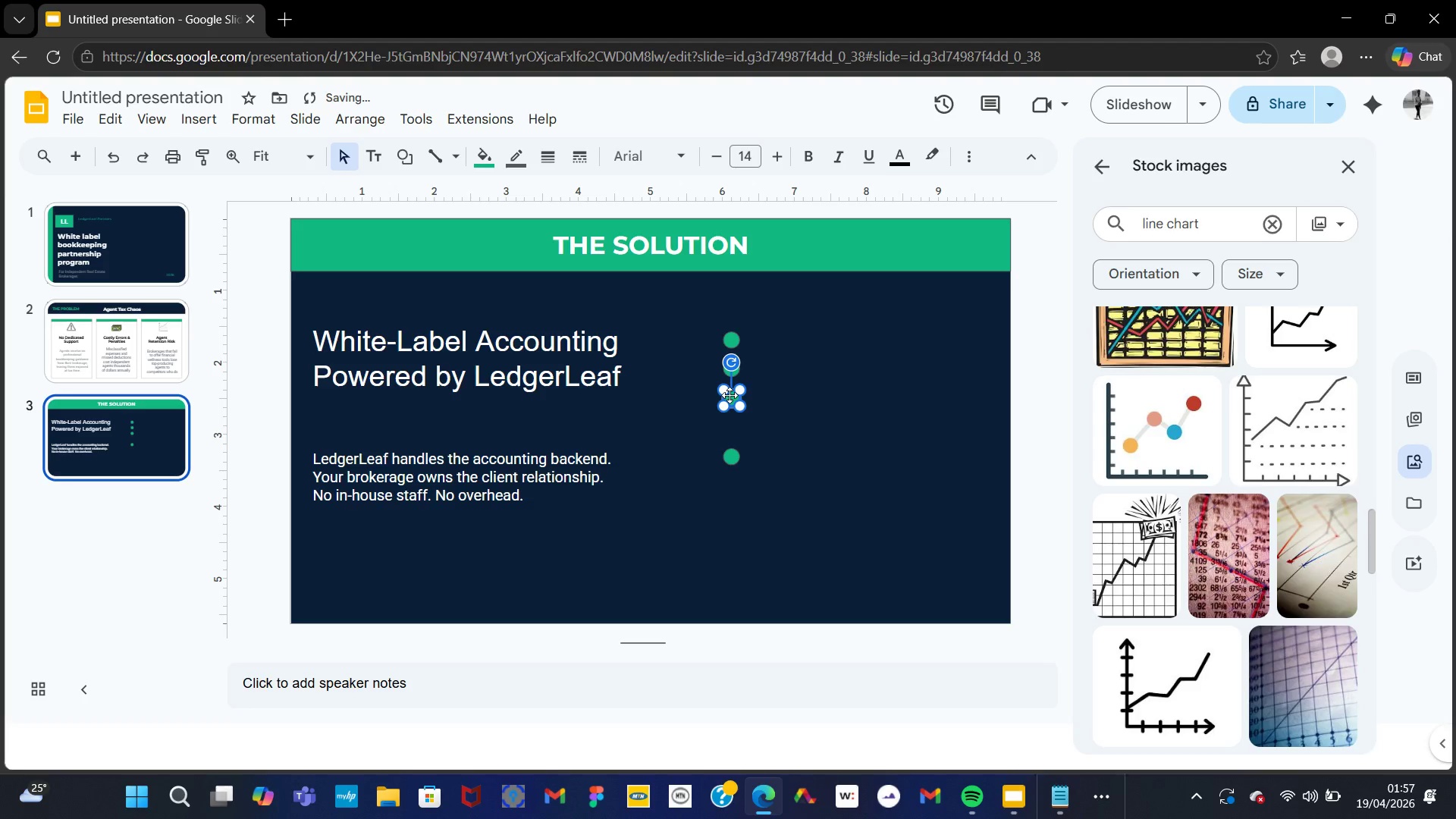 
left_click_drag(start_coordinate=[730, 395], to_coordinate=[731, 416])
 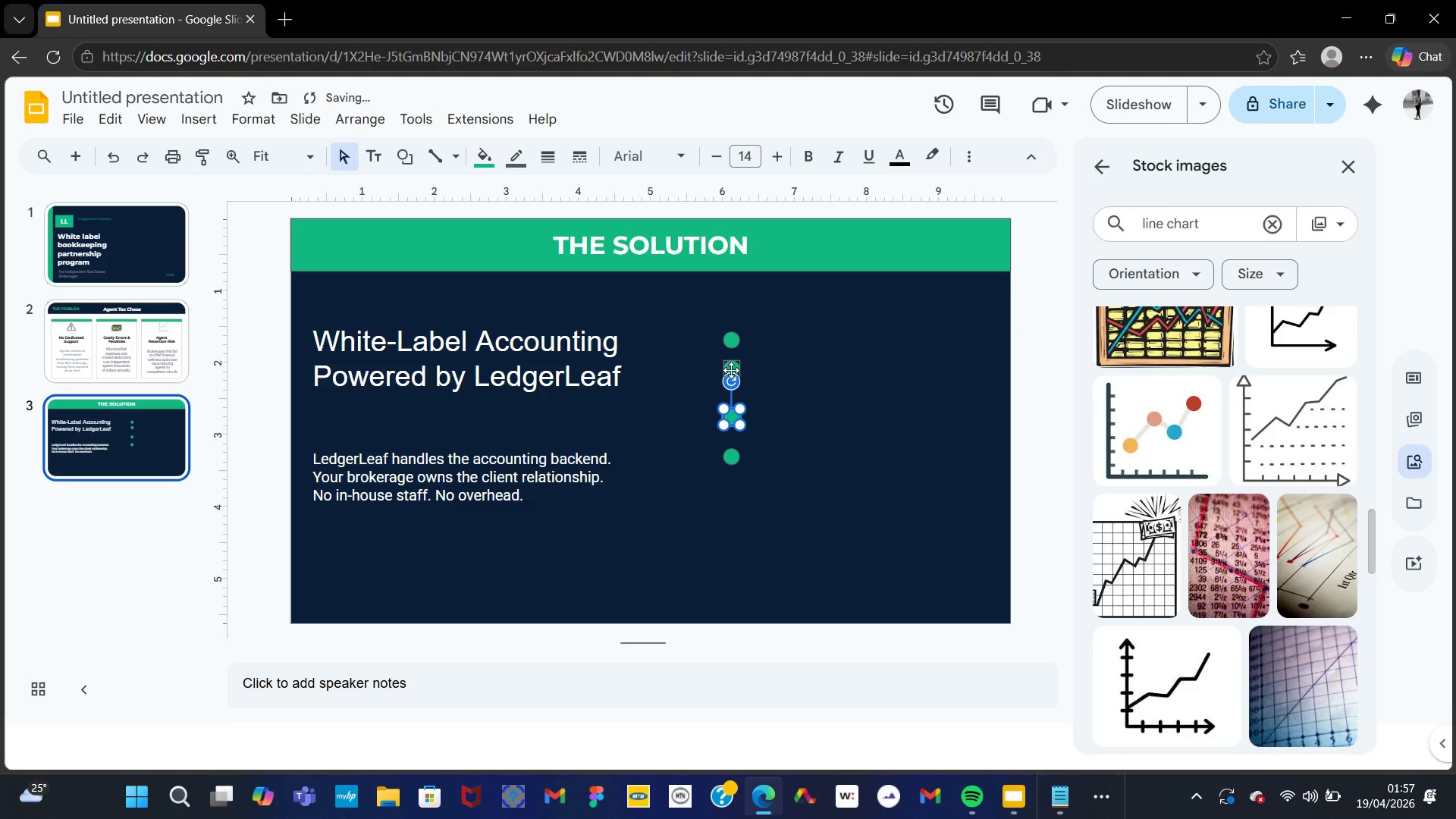 
left_click_drag(start_coordinate=[731, 372], to_coordinate=[730, 385])
 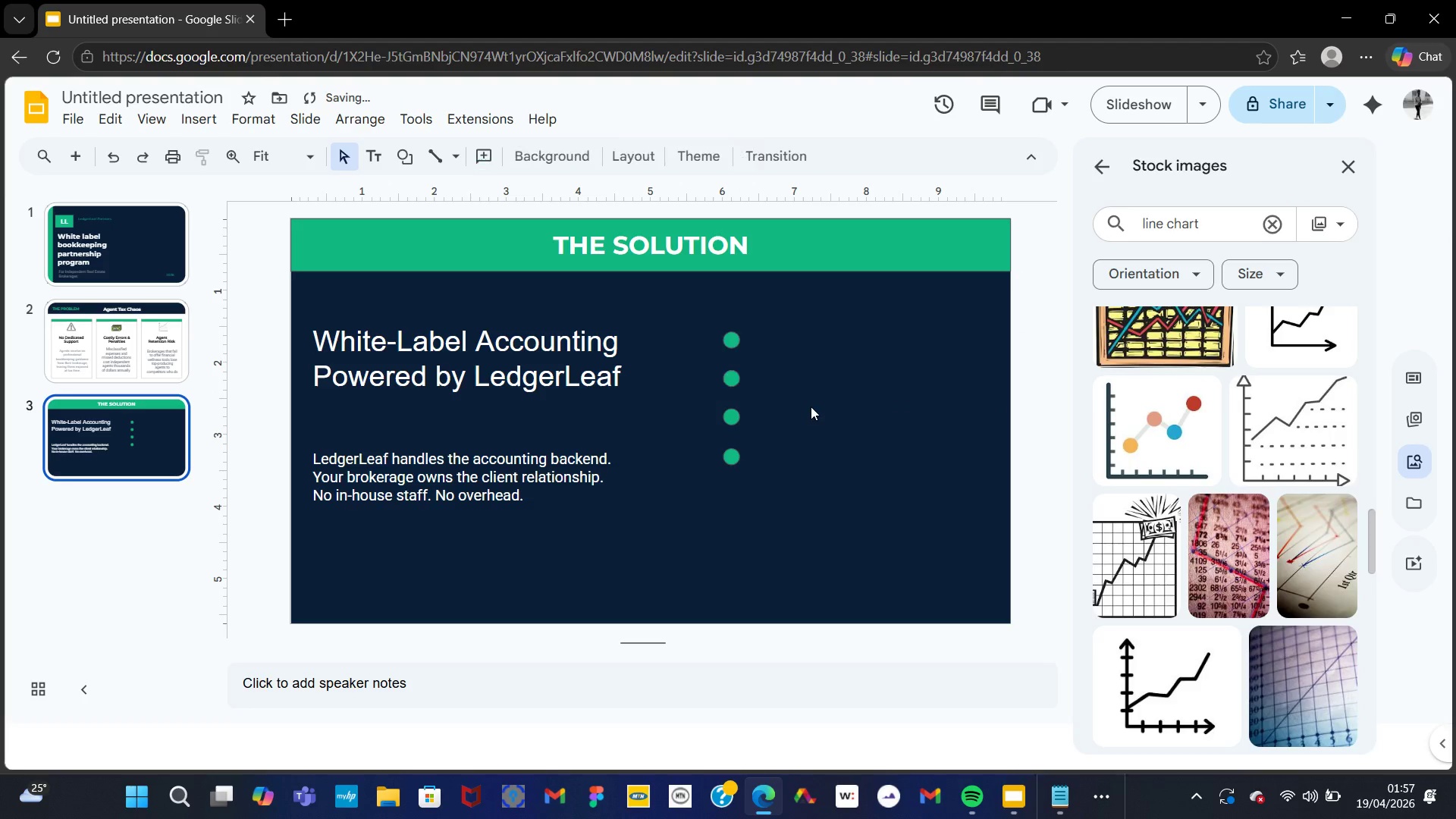 
left_click([811, 406])
 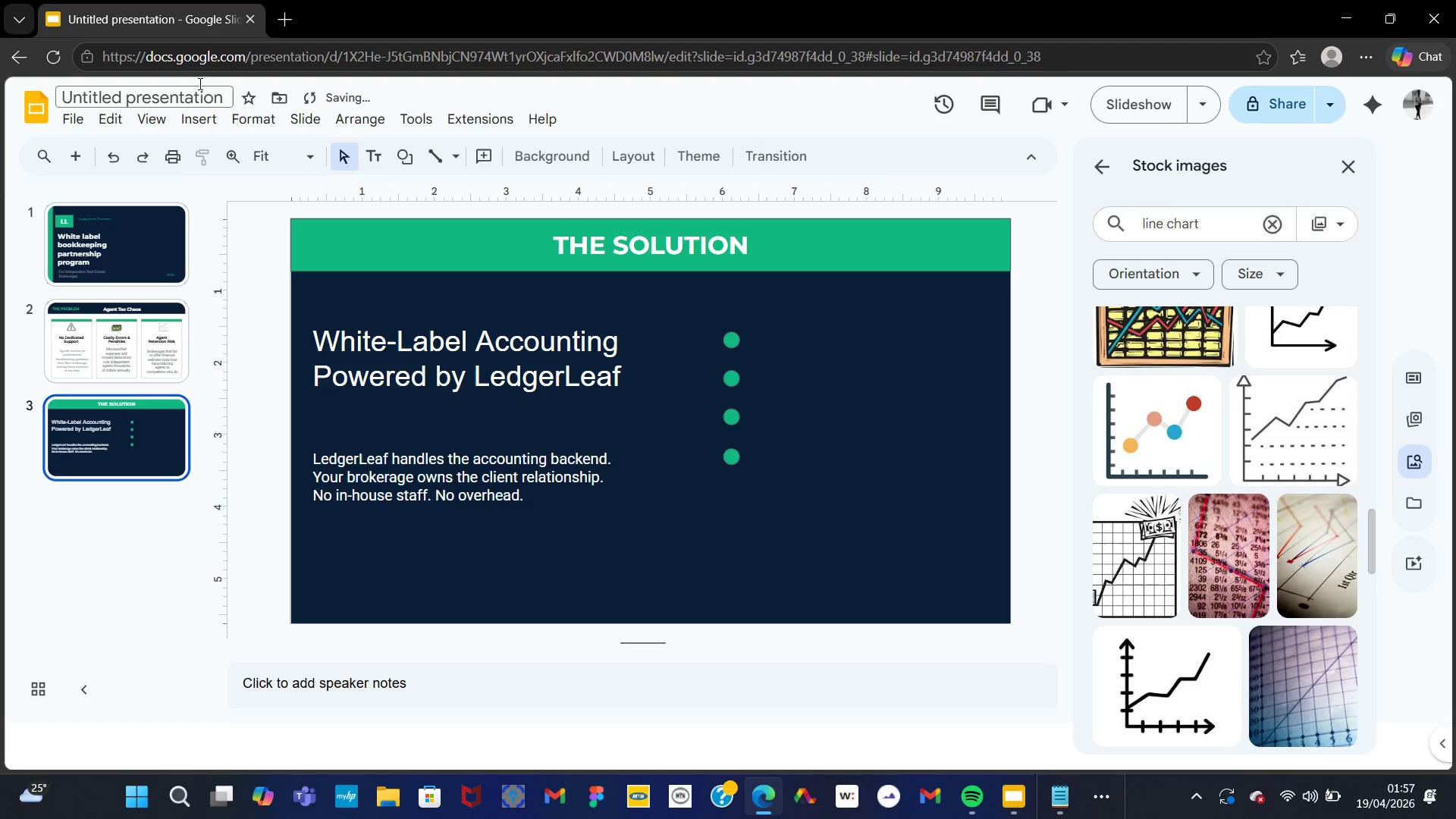 
left_click([198, 110])
 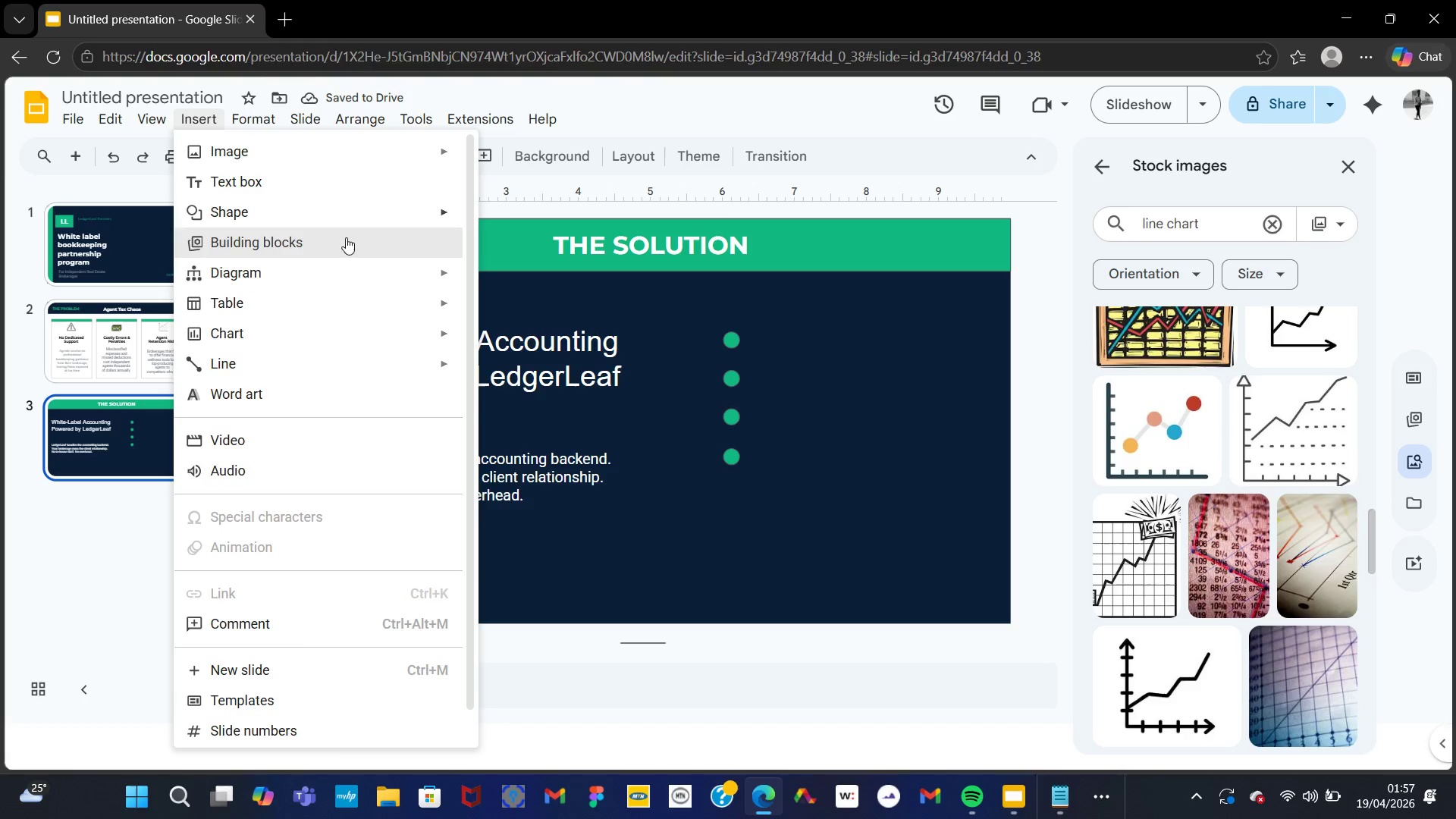 
left_click([295, 193])
 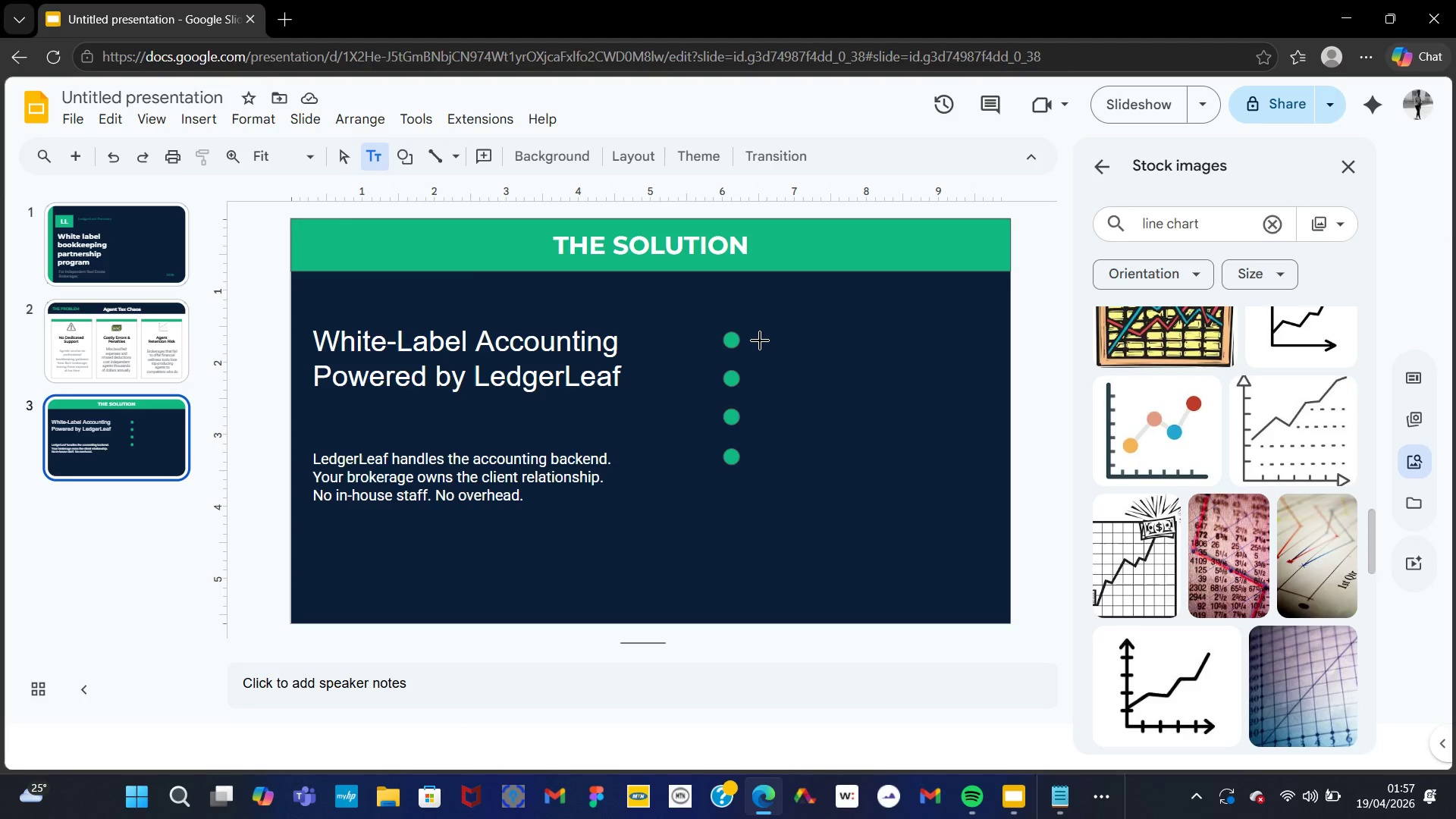 
left_click_drag(start_coordinate=[752, 340], to_coordinate=[914, 356])
 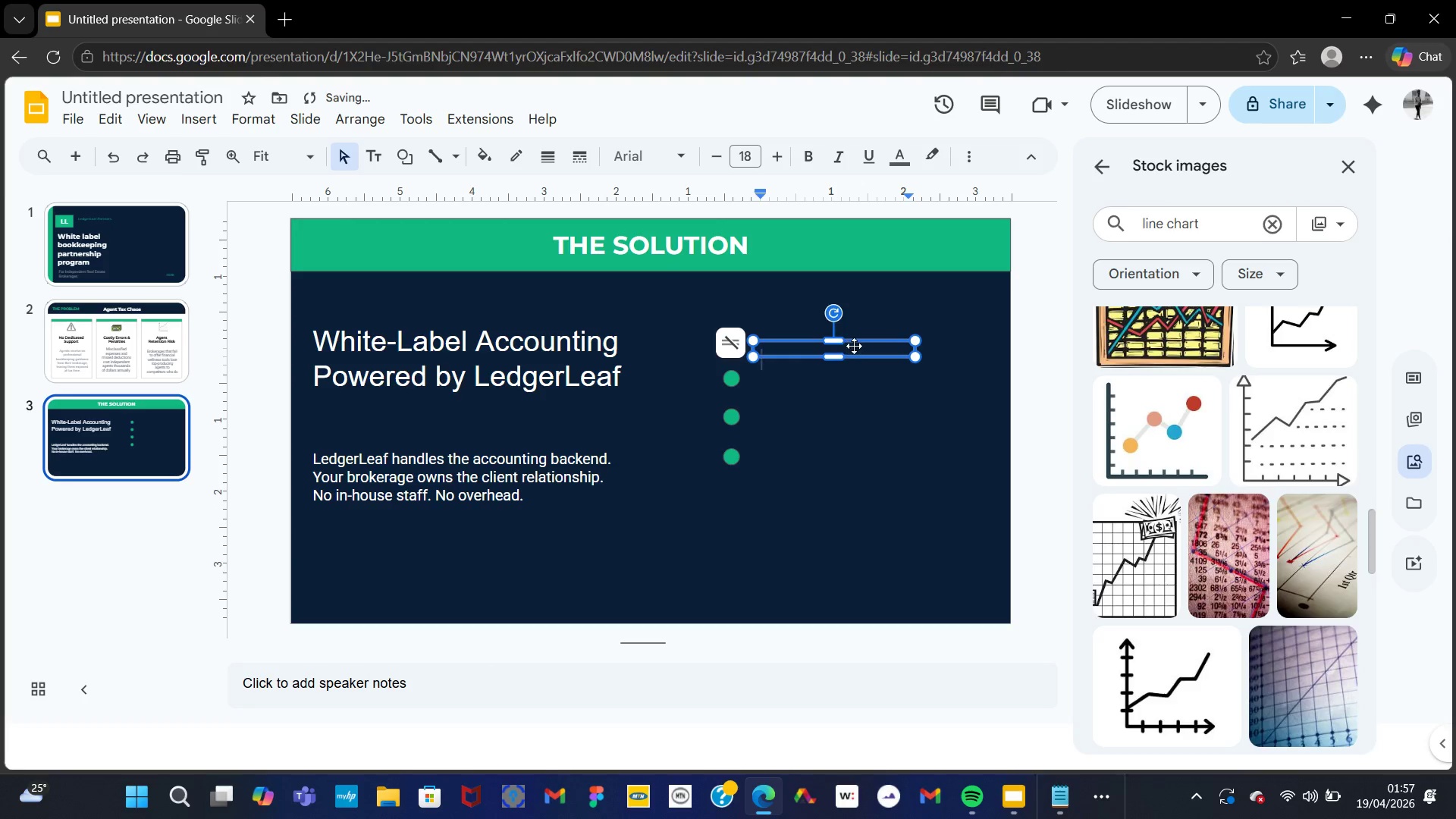 
left_click_drag(start_coordinate=[857, 346], to_coordinate=[857, 338])
 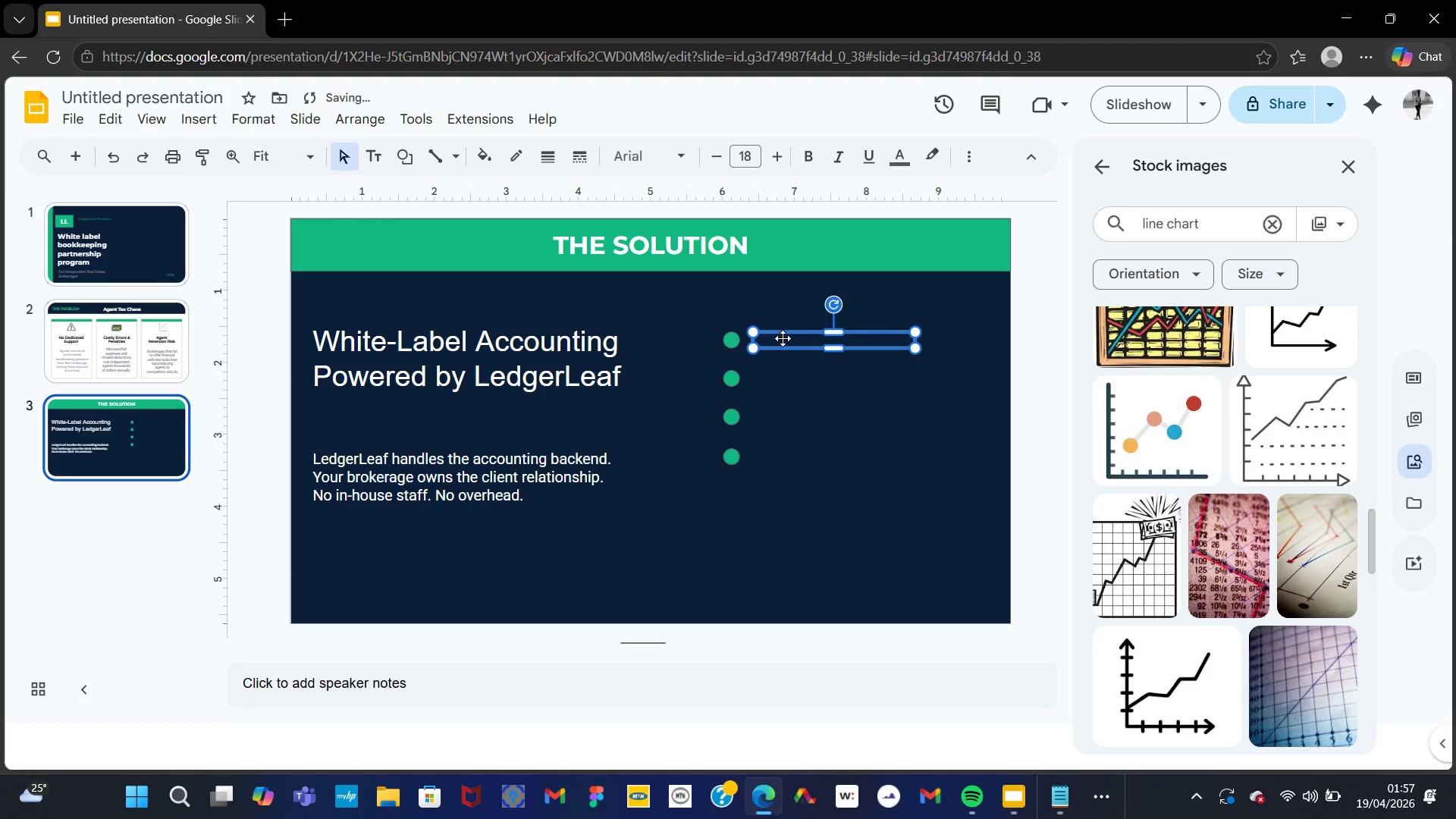 
right_click([785, 337])
 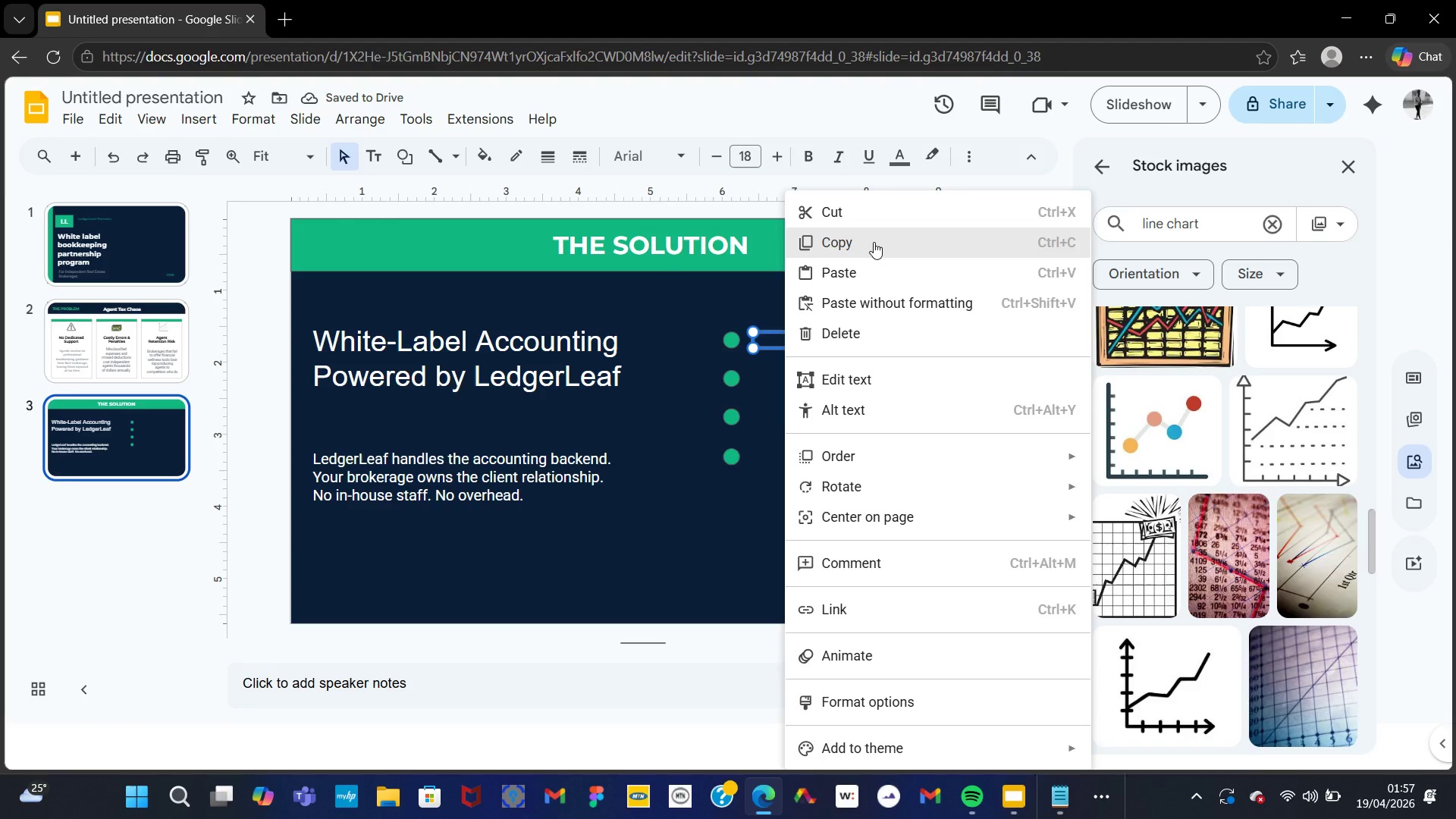 
left_click([874, 242])
 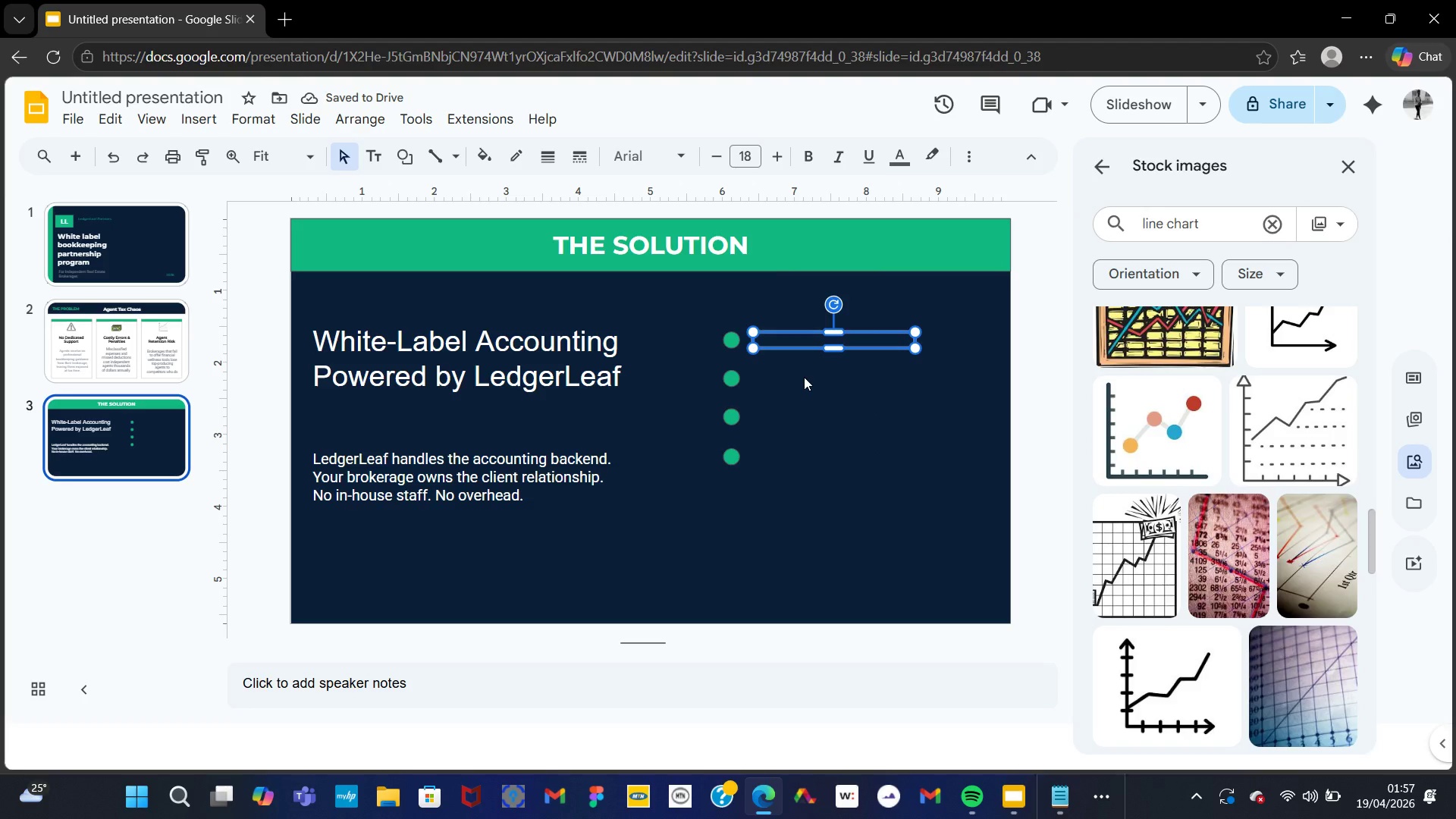 
key(Control+V)
 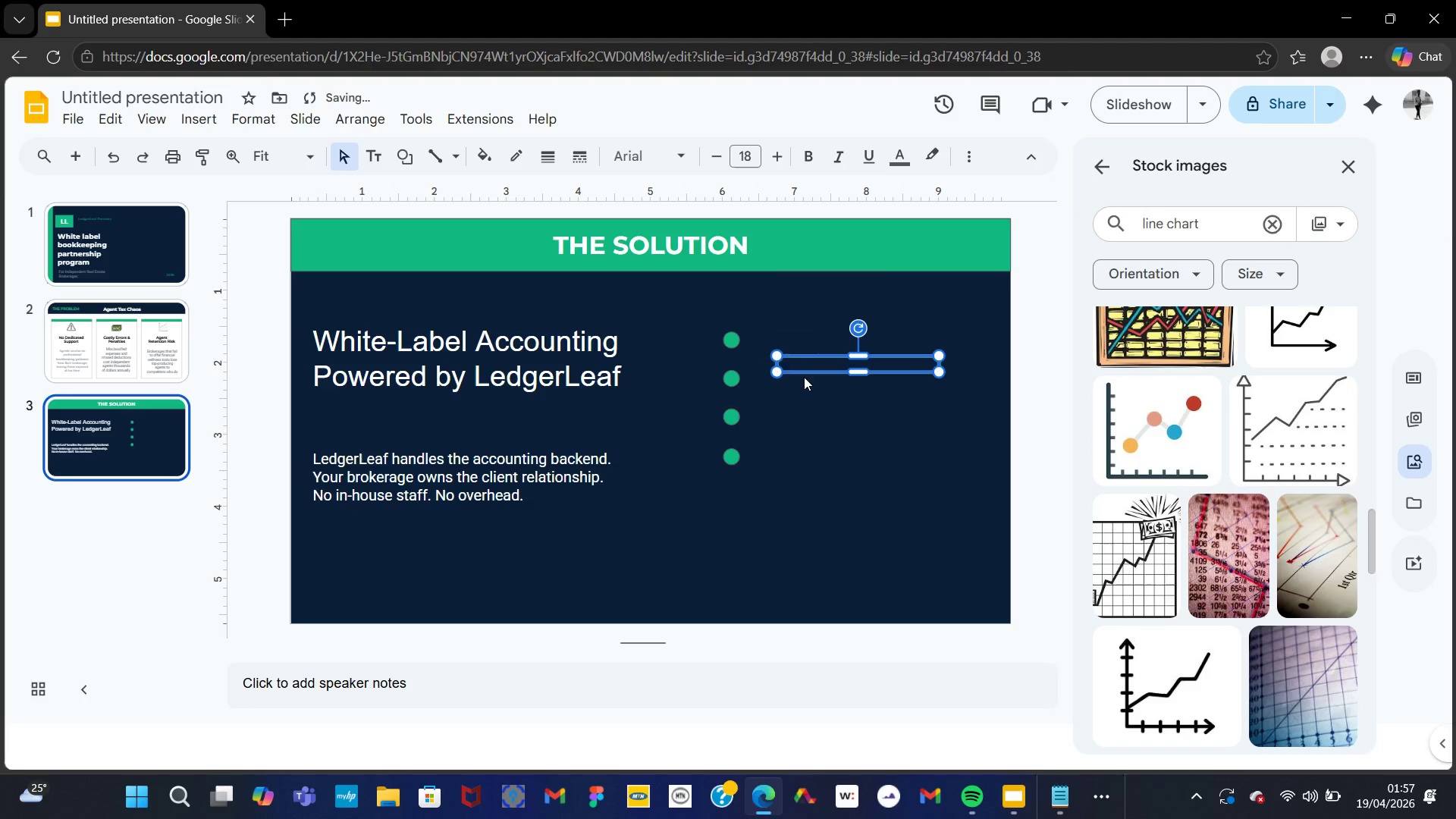 
key(Control+V)
 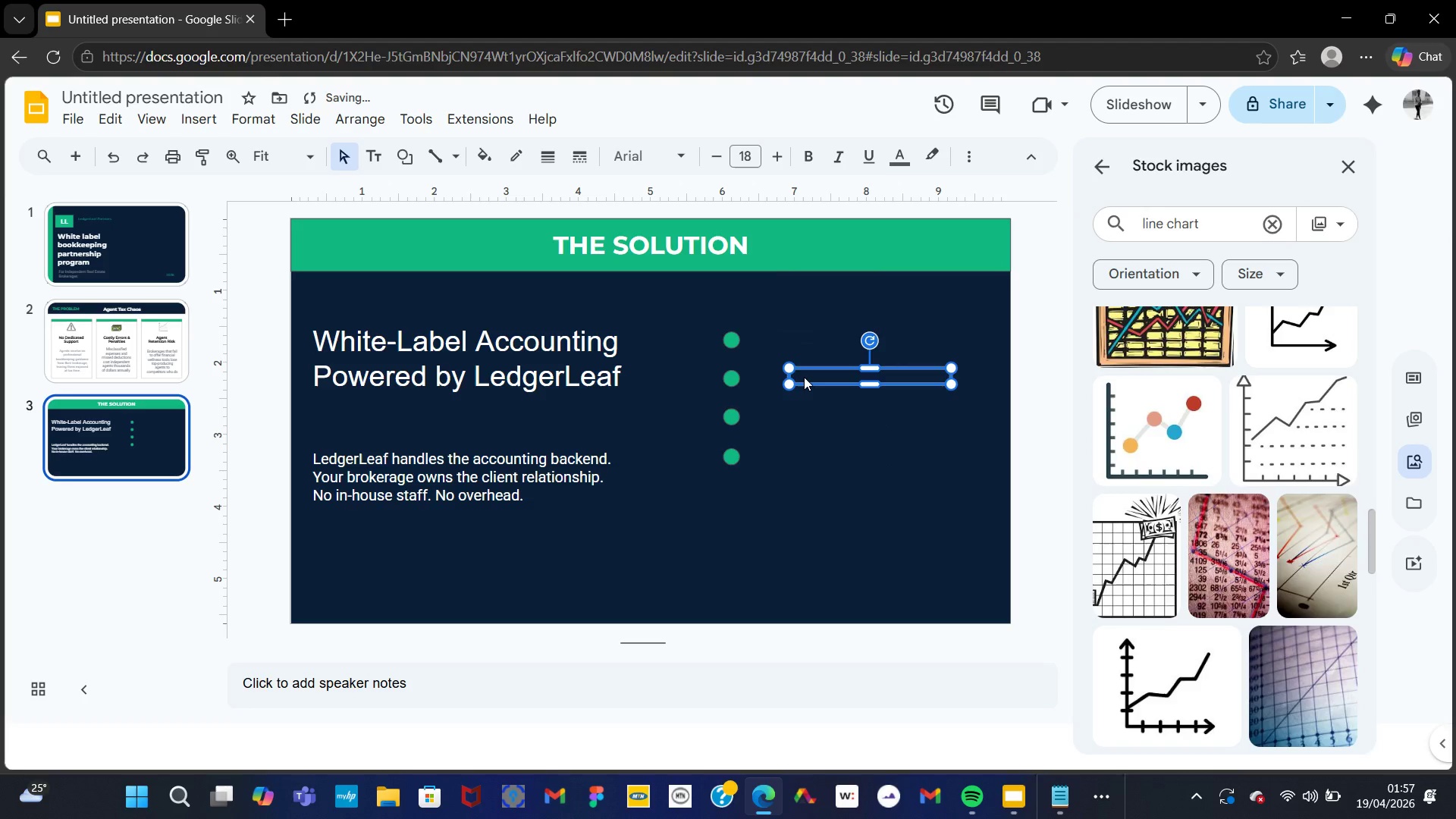 
key(Control+V)
 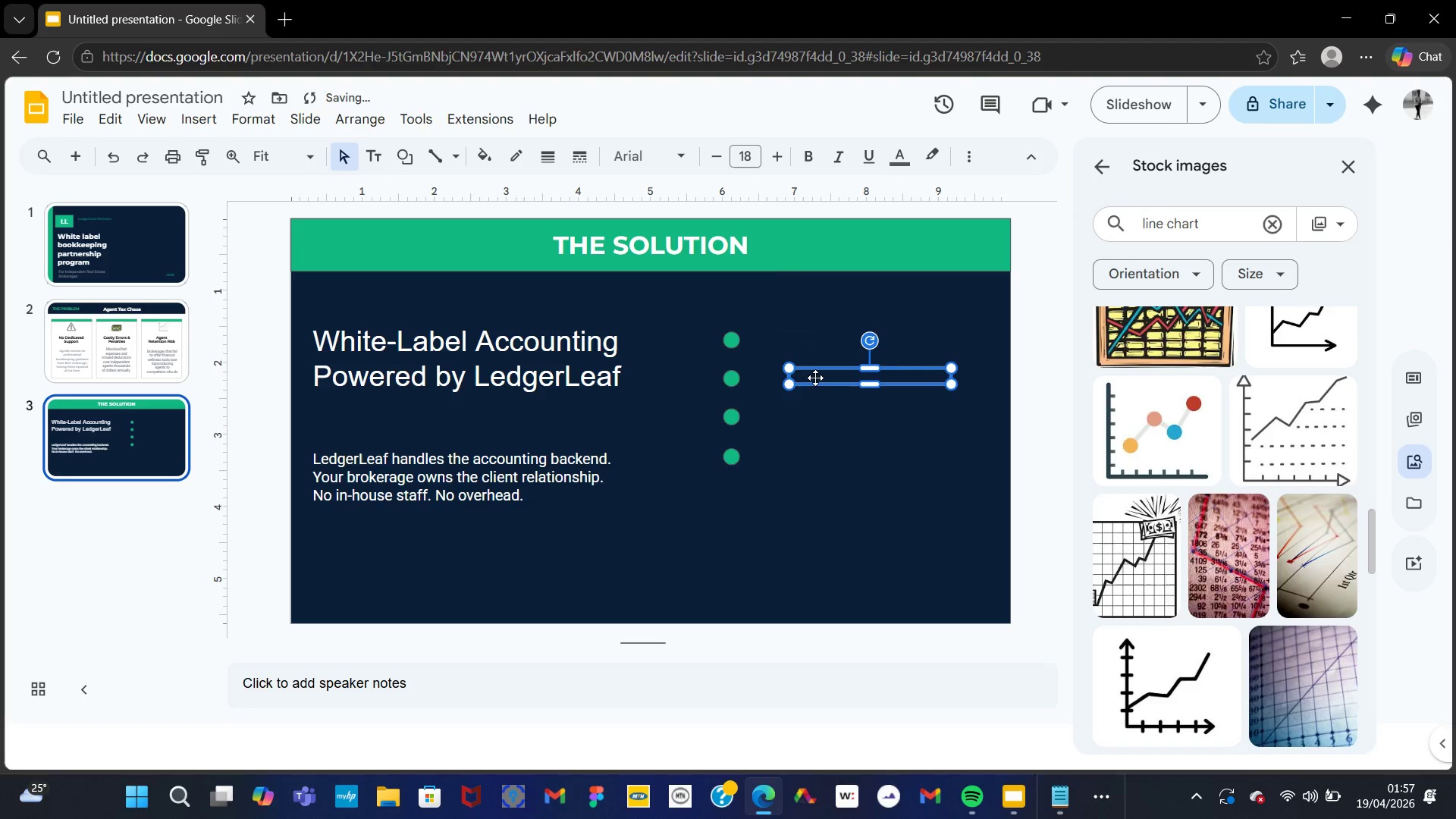 
left_click_drag(start_coordinate=[816, 378], to_coordinate=[801, 428])
 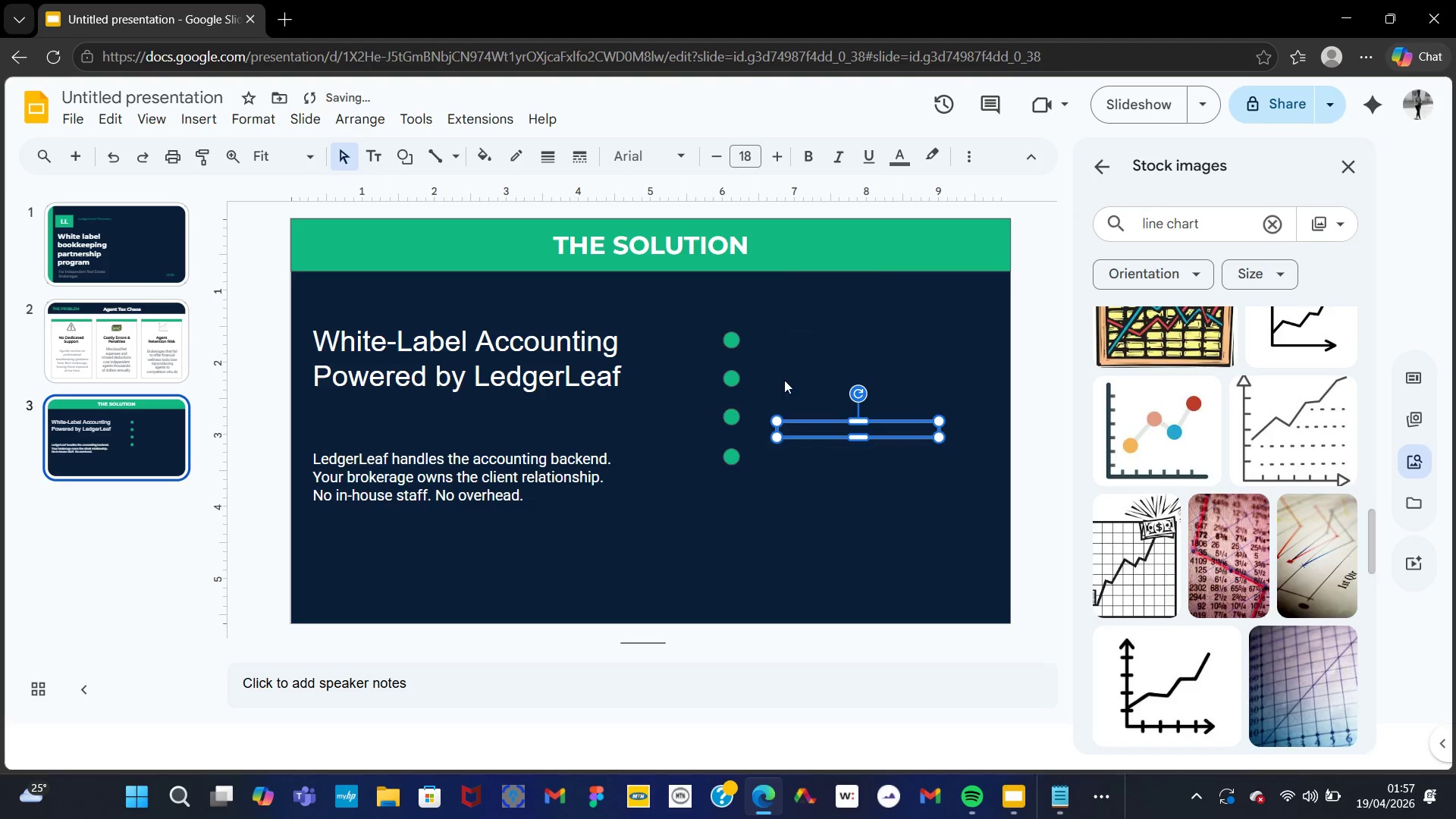 
left_click_drag(start_coordinate=[799, 359], to_coordinate=[785, 334])
 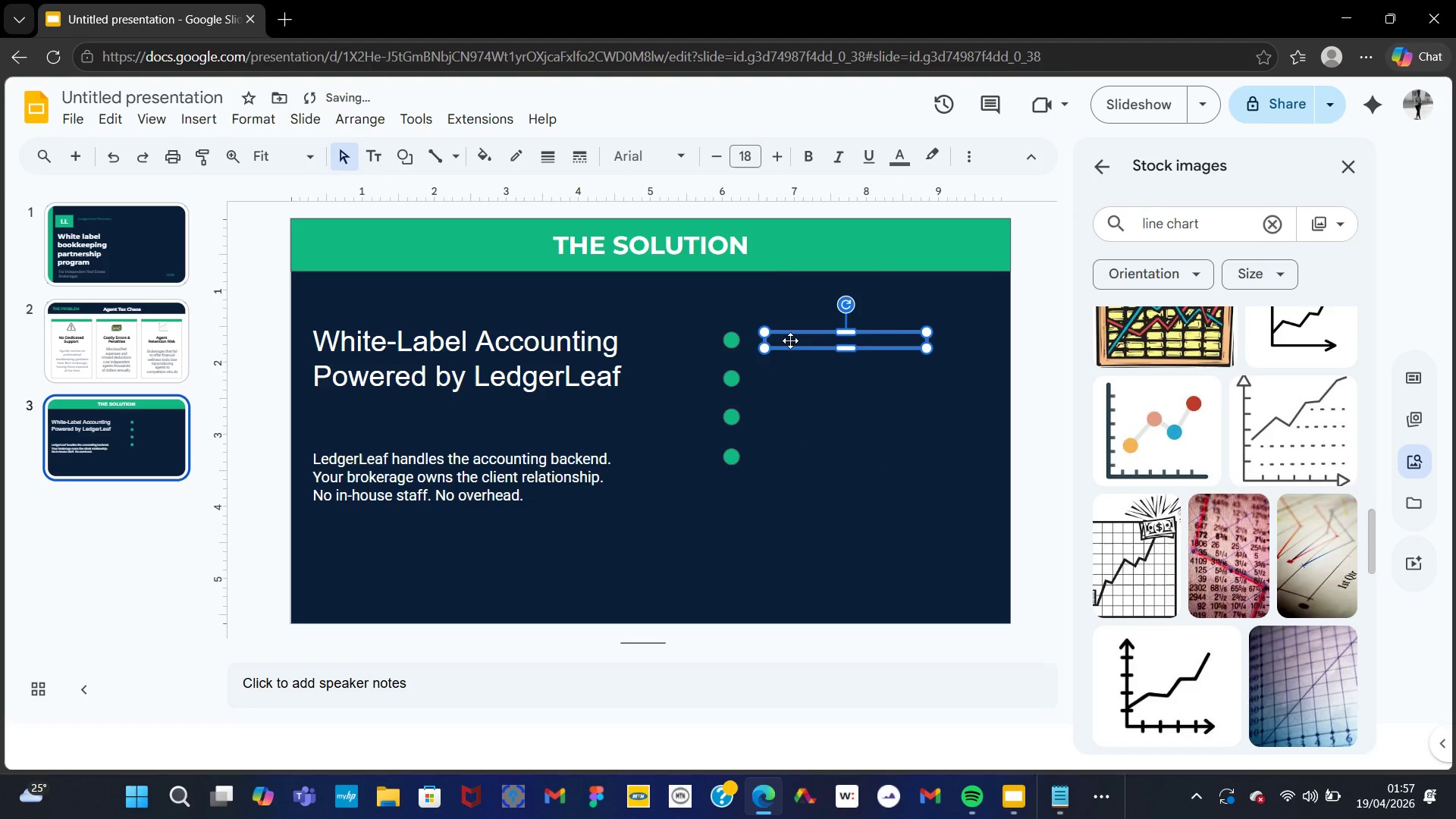 
left_click([790, 340])
 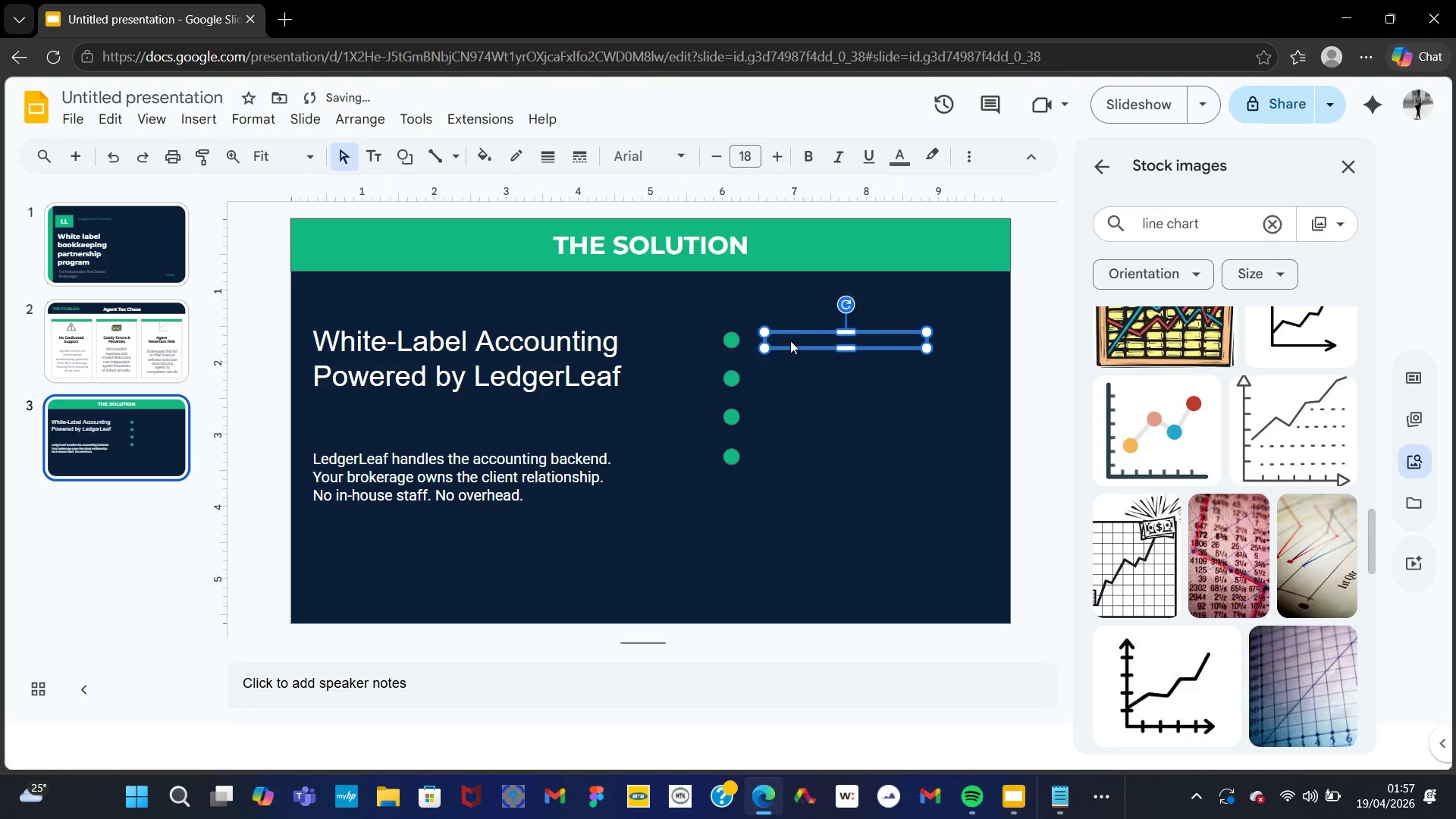 
double_click([790, 340])
 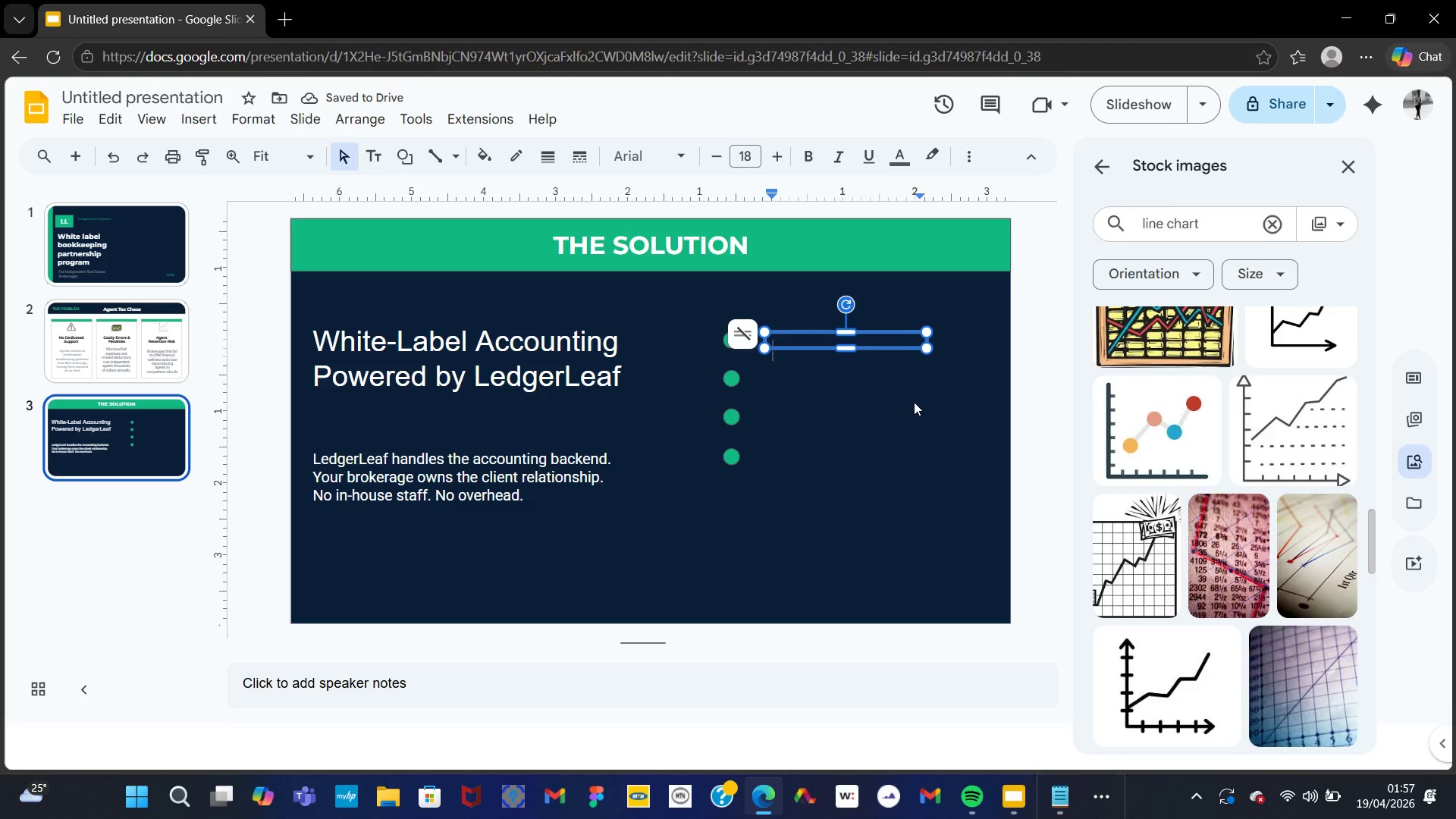 
left_click_drag(start_coordinate=[868, 359], to_coordinate=[874, 473])
 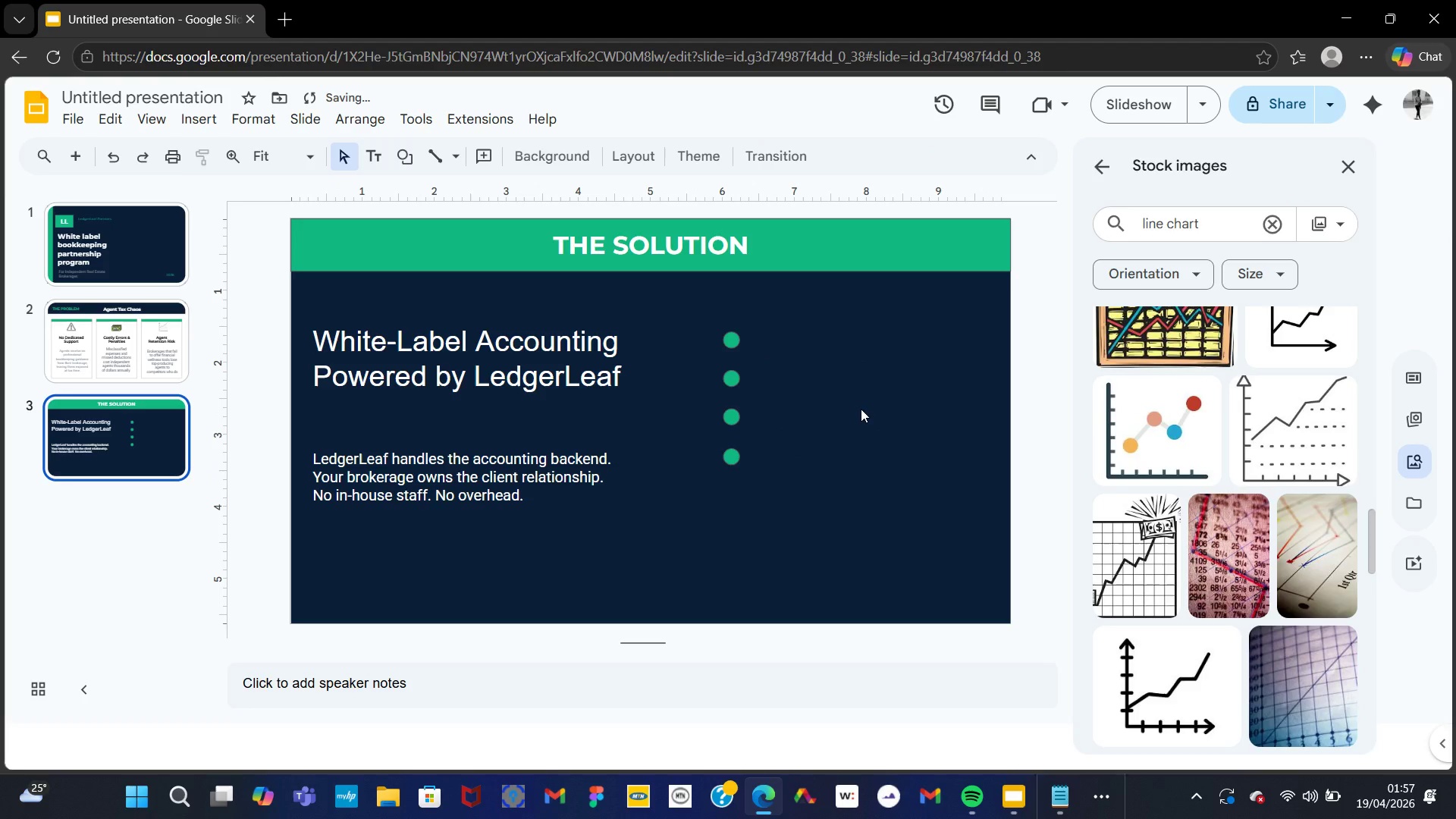 
left_click([861, 409])
 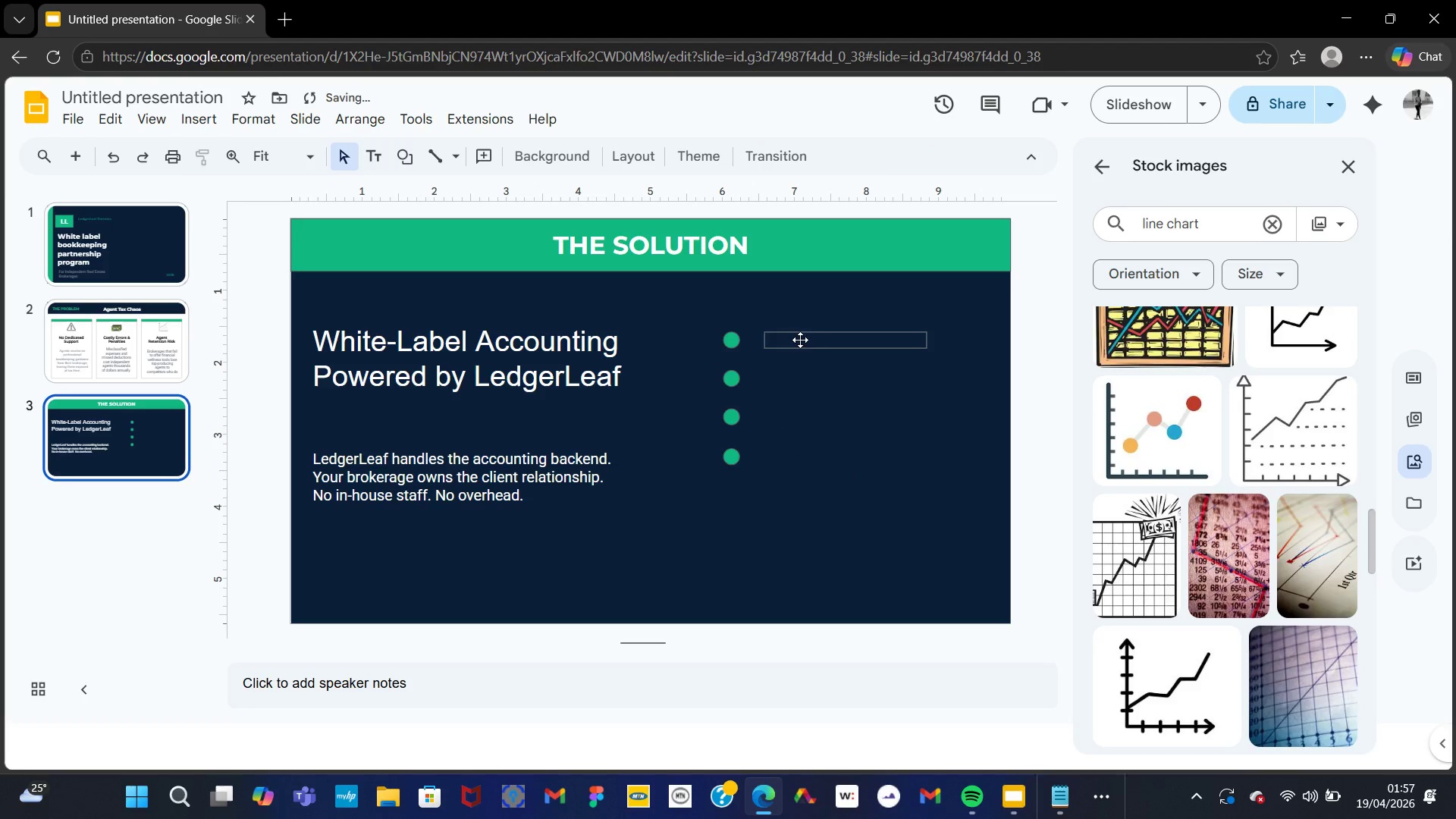 
double_click([800, 340])
 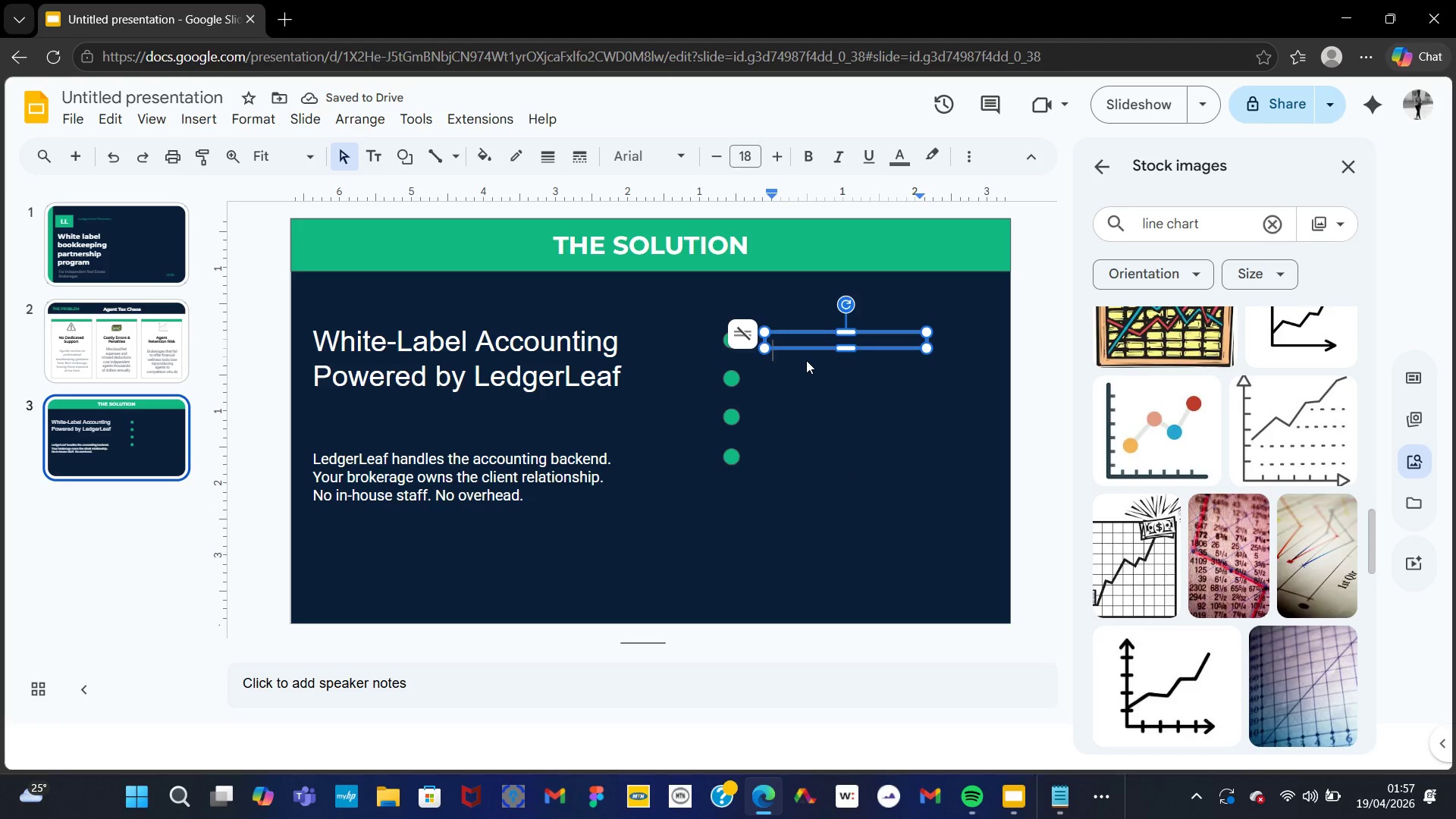 
double_click([806, 360])
 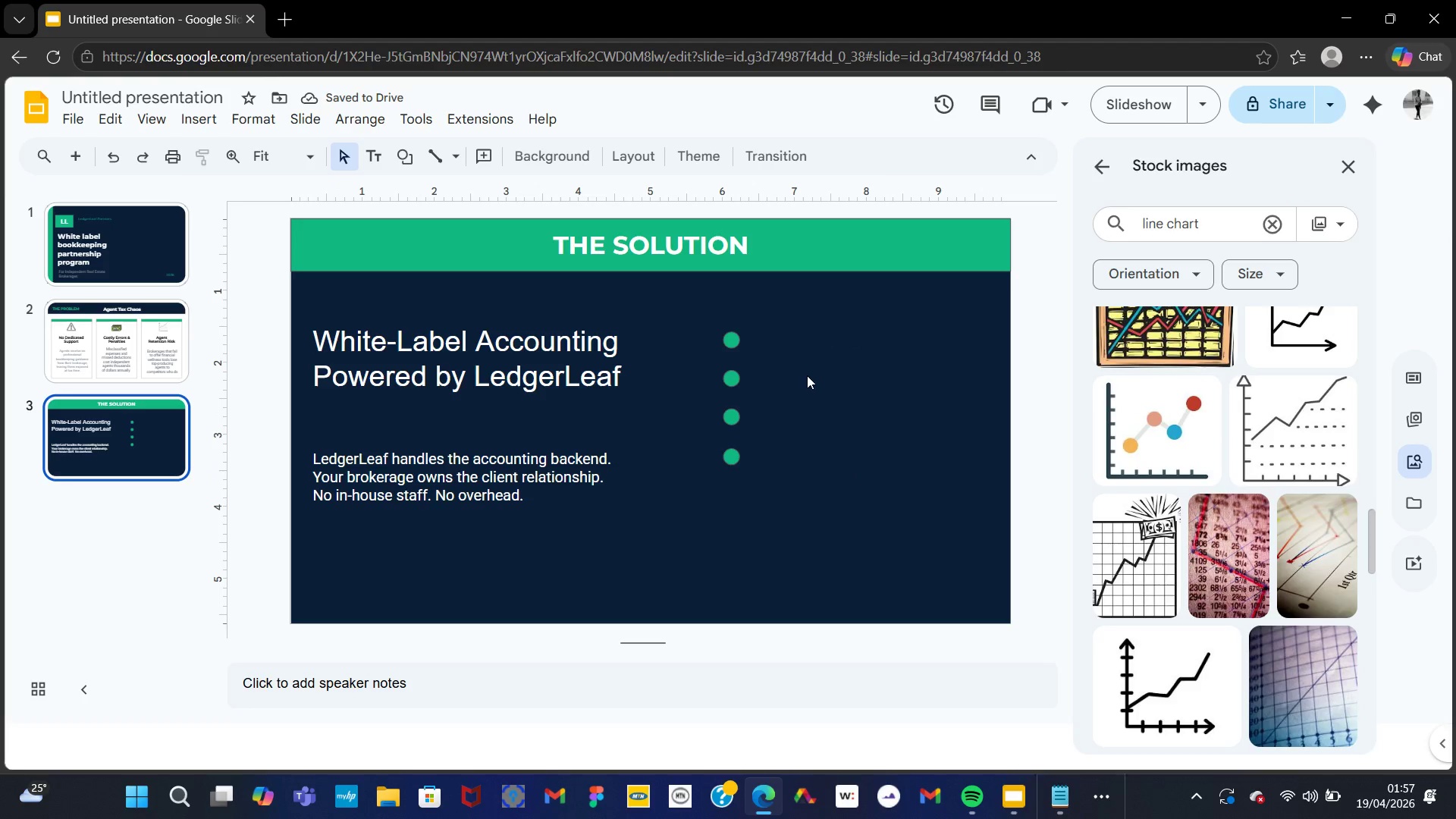 
left_click([807, 375])
 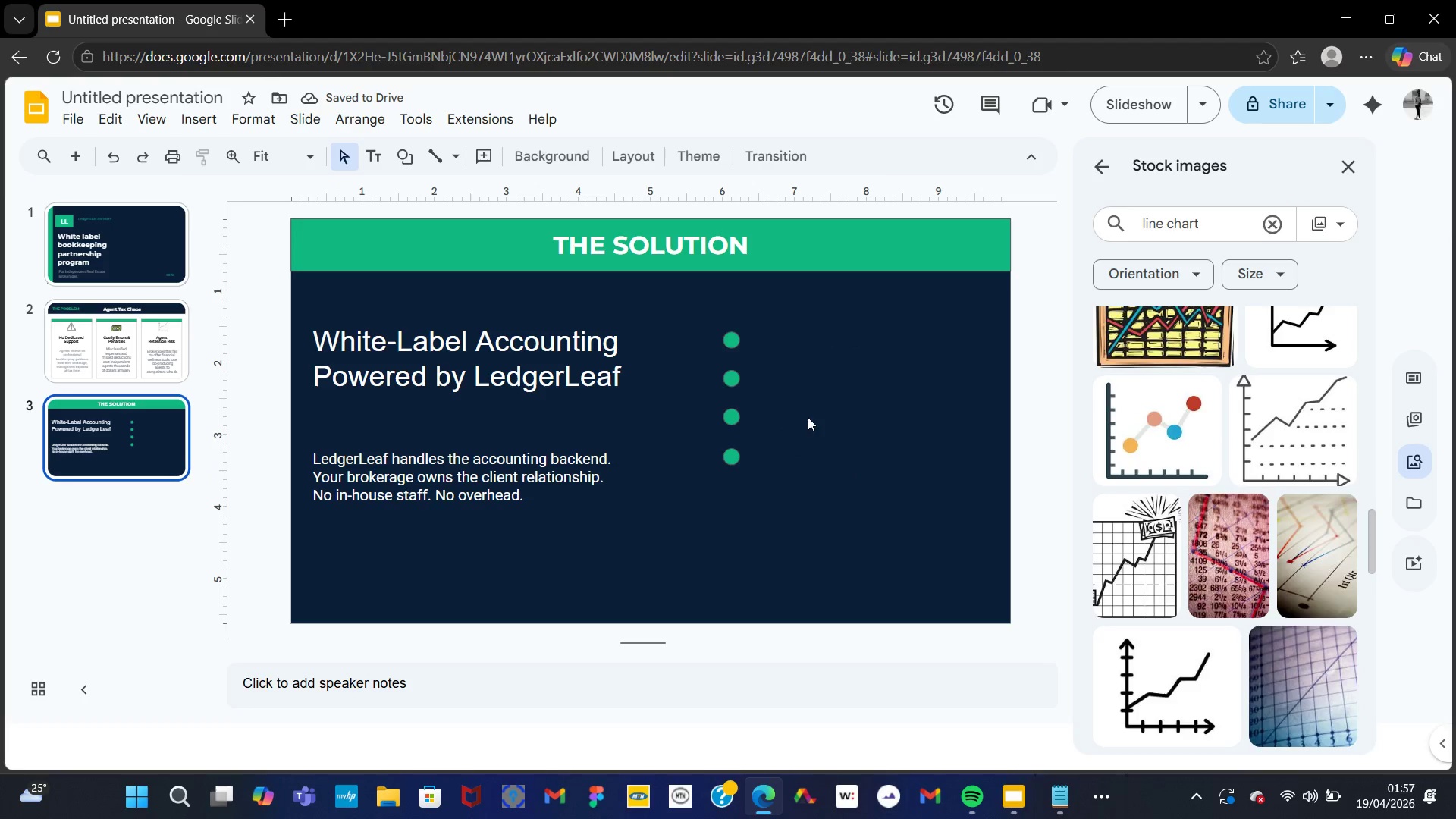 
left_click([808, 417])
 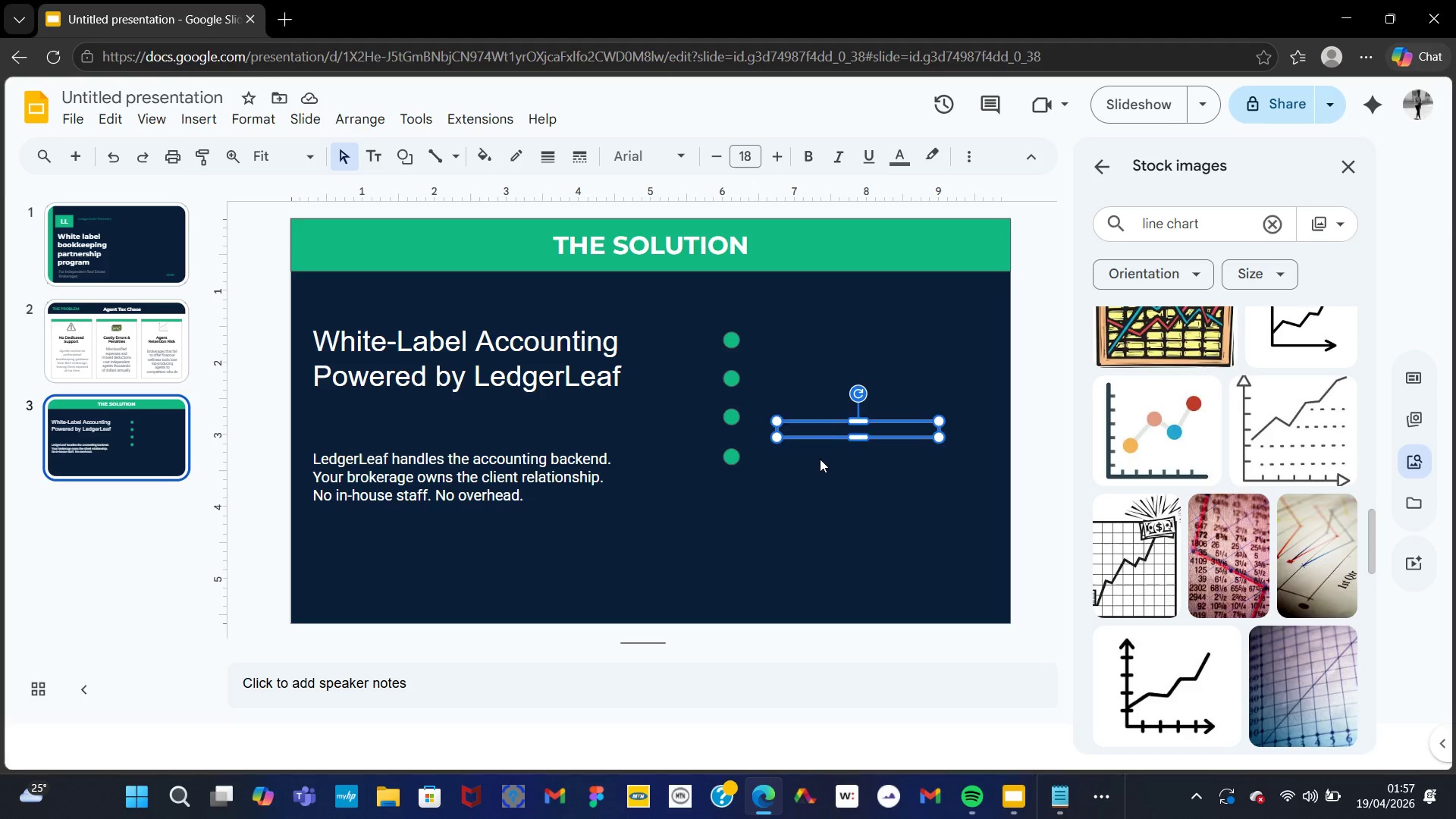 
left_click([820, 459])
 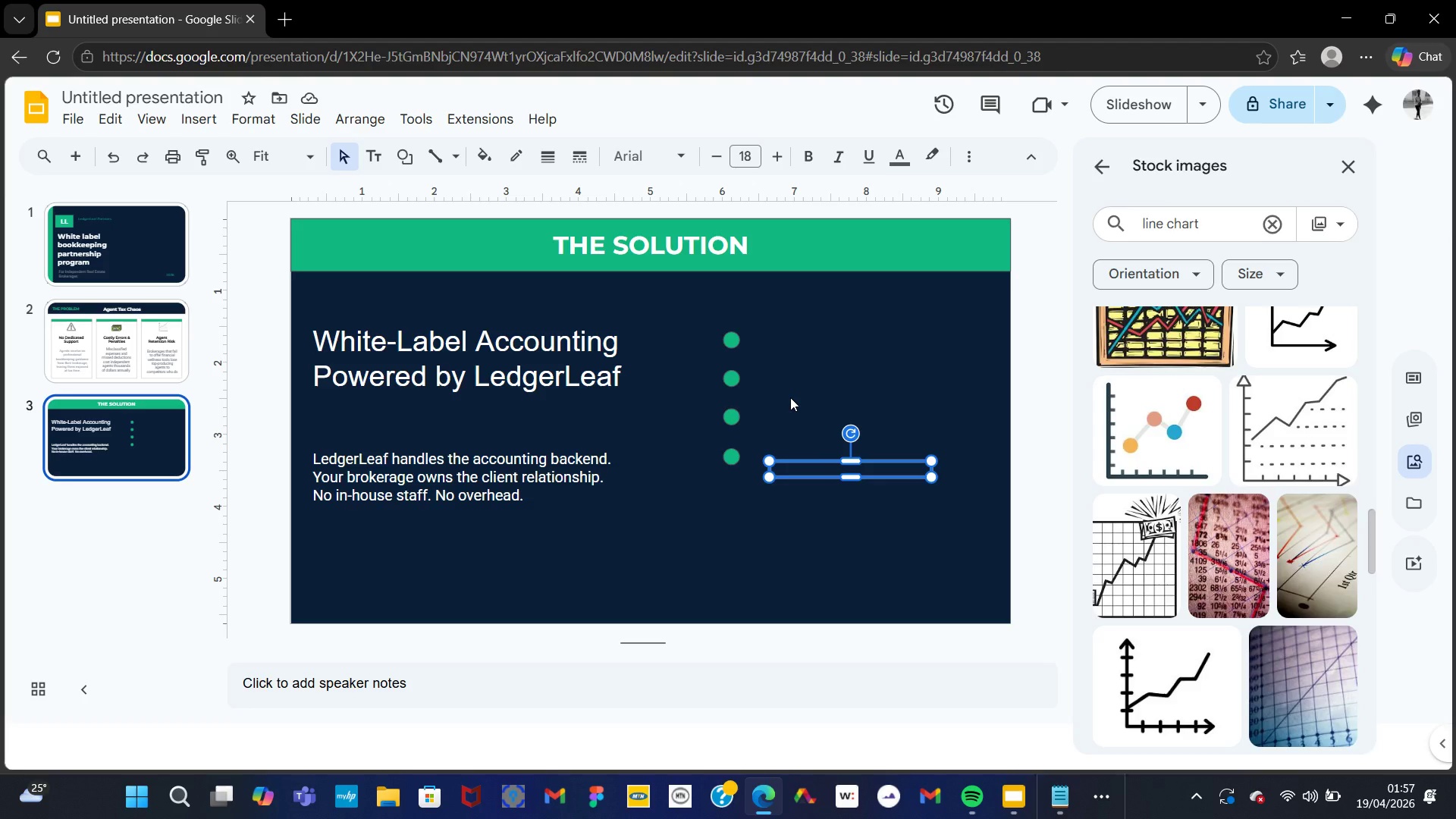 
key(Control+Z)
 